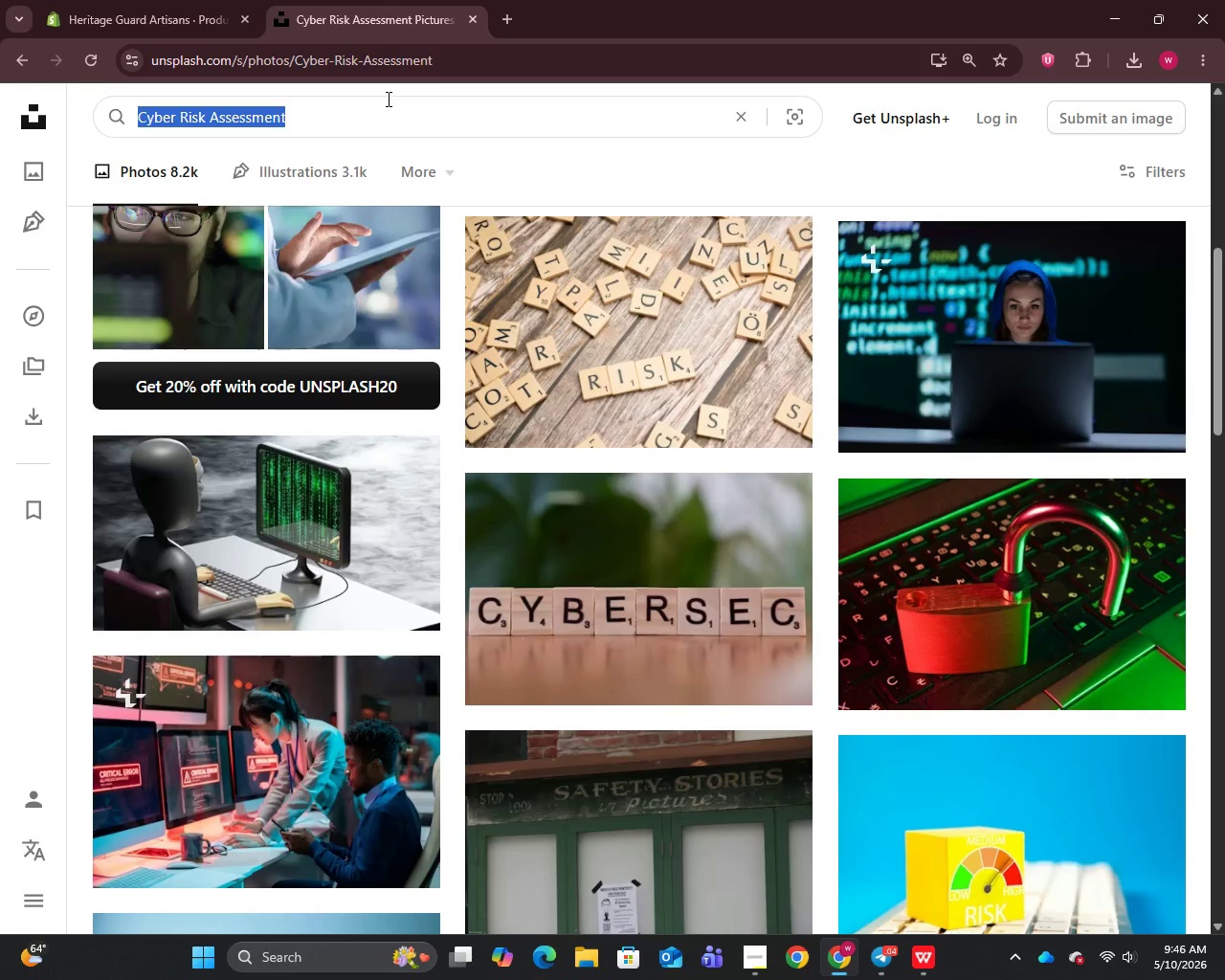 
key(Control+V)
 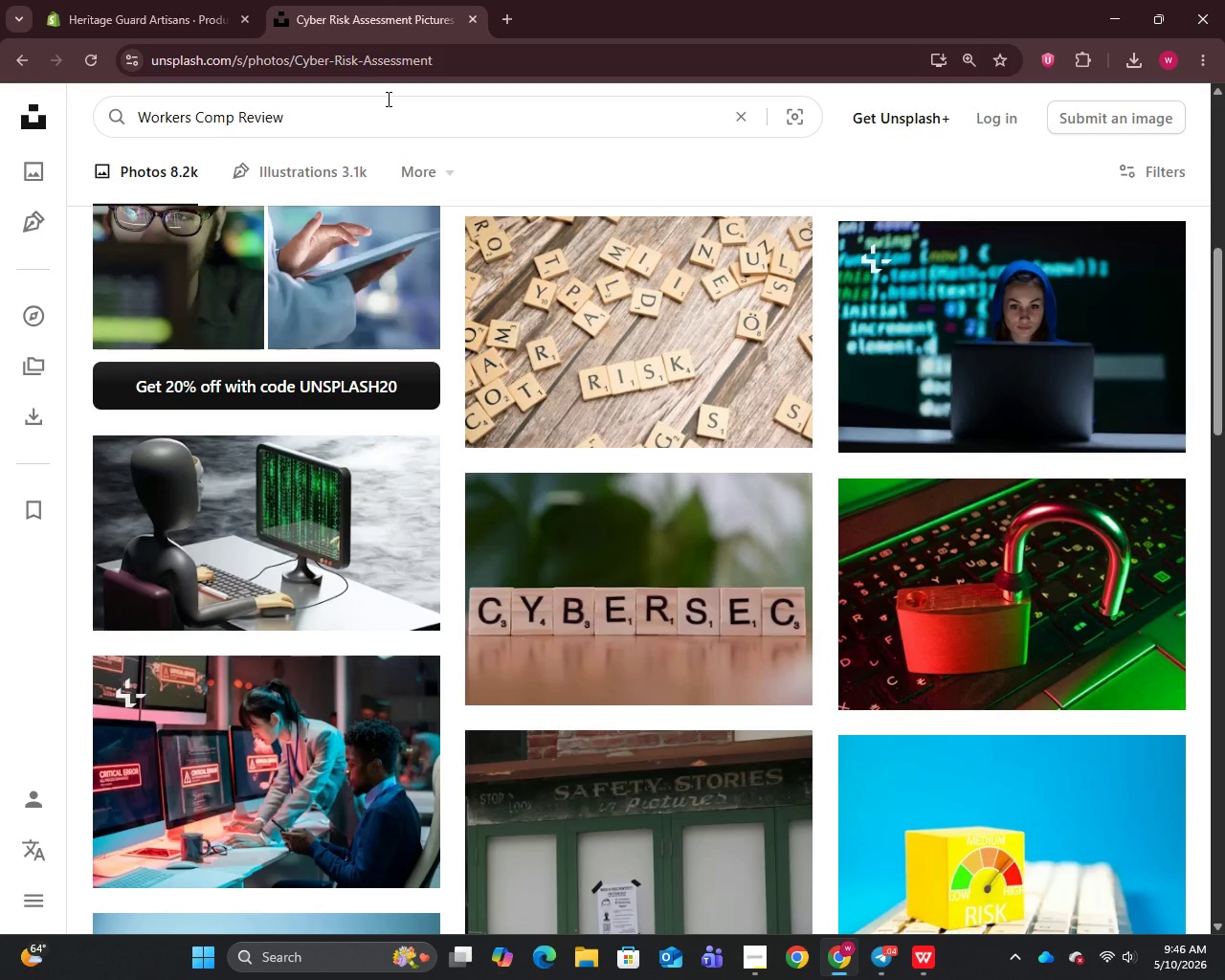 
key(Enter)
 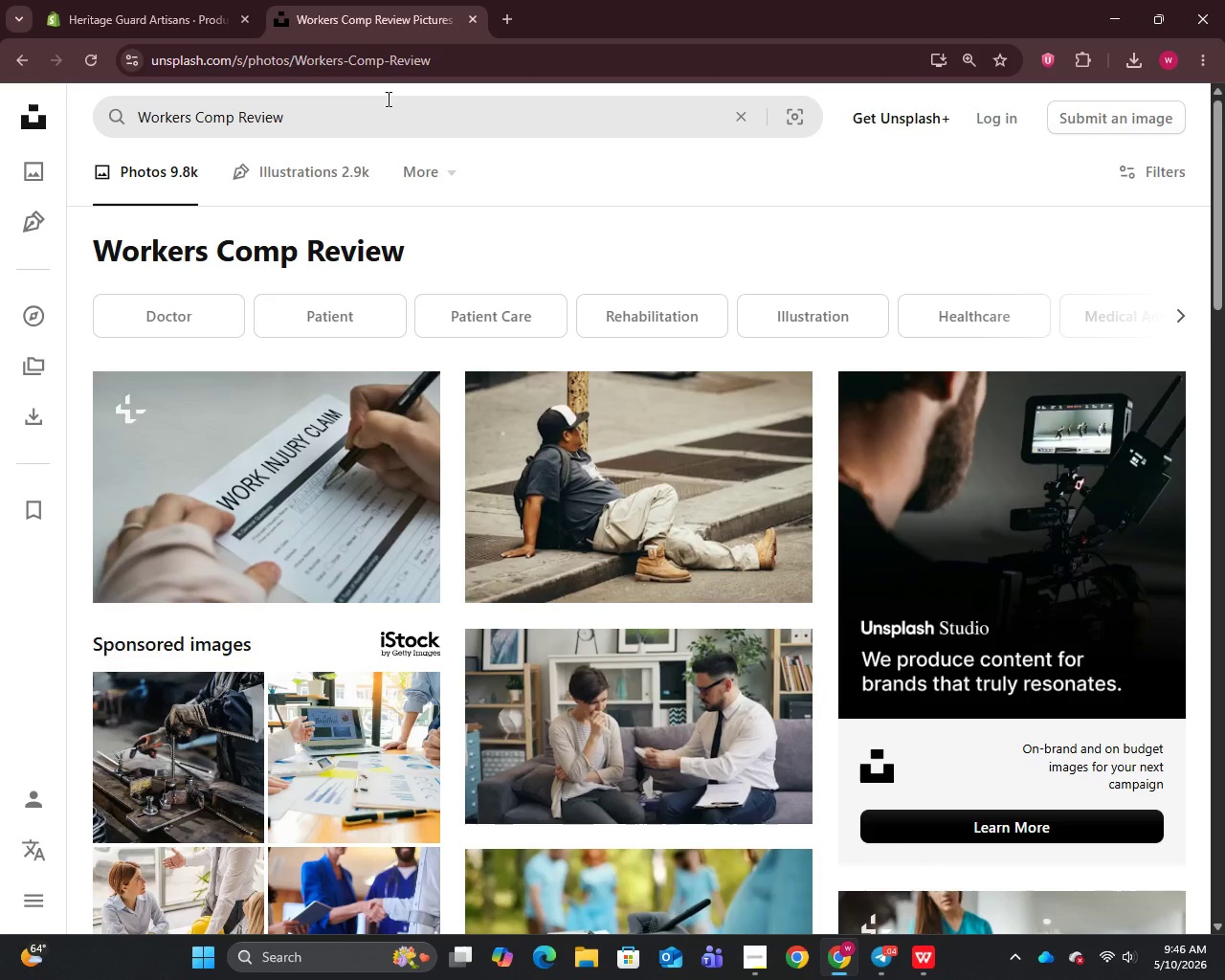 
wait(10.97)
 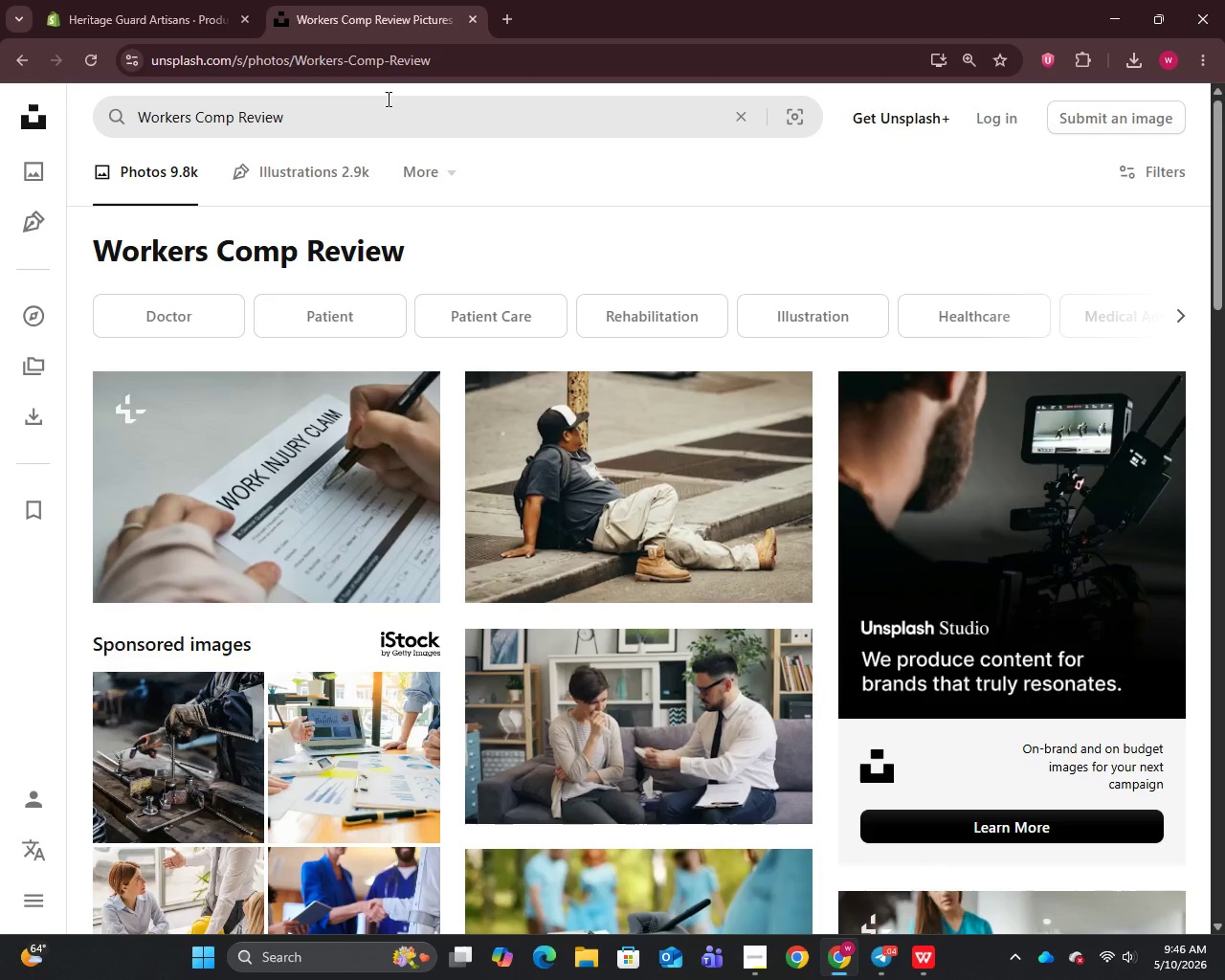 
scroll: coordinate [524, 464], scroll_direction: down, amount: 14.0
 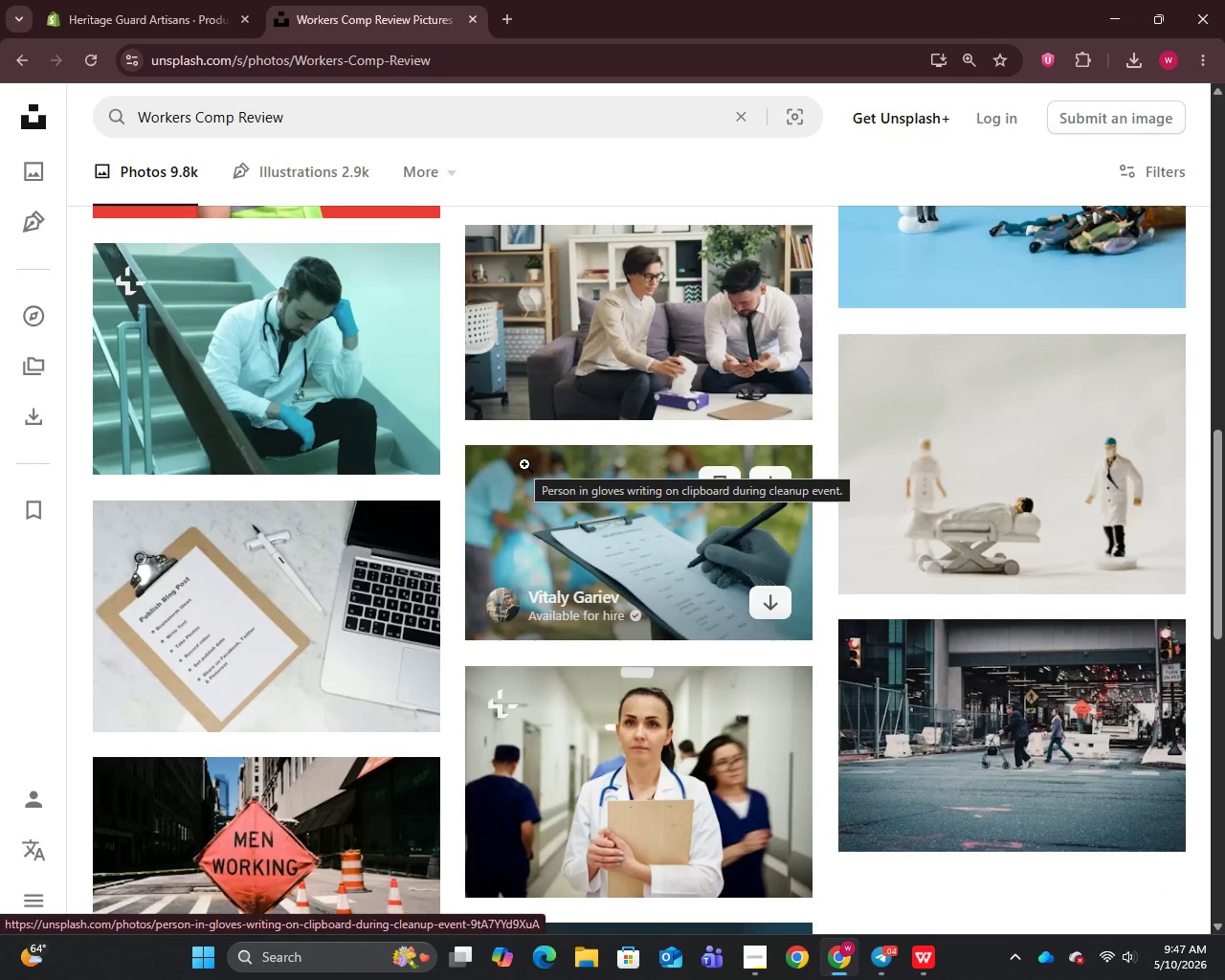 
scroll: coordinate [524, 464], scroll_direction: down, amount: 4.0
 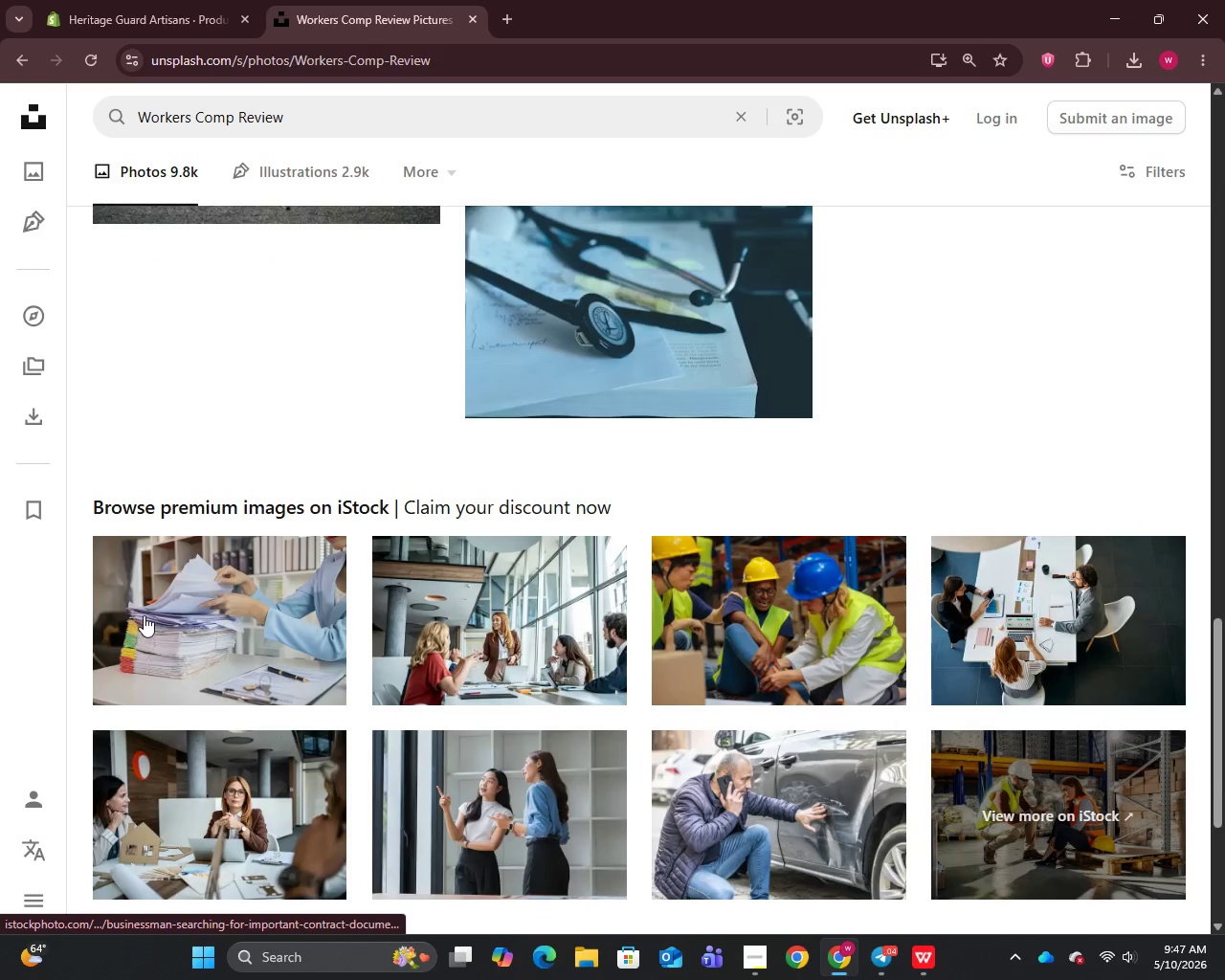 
right_click([146, 612])
 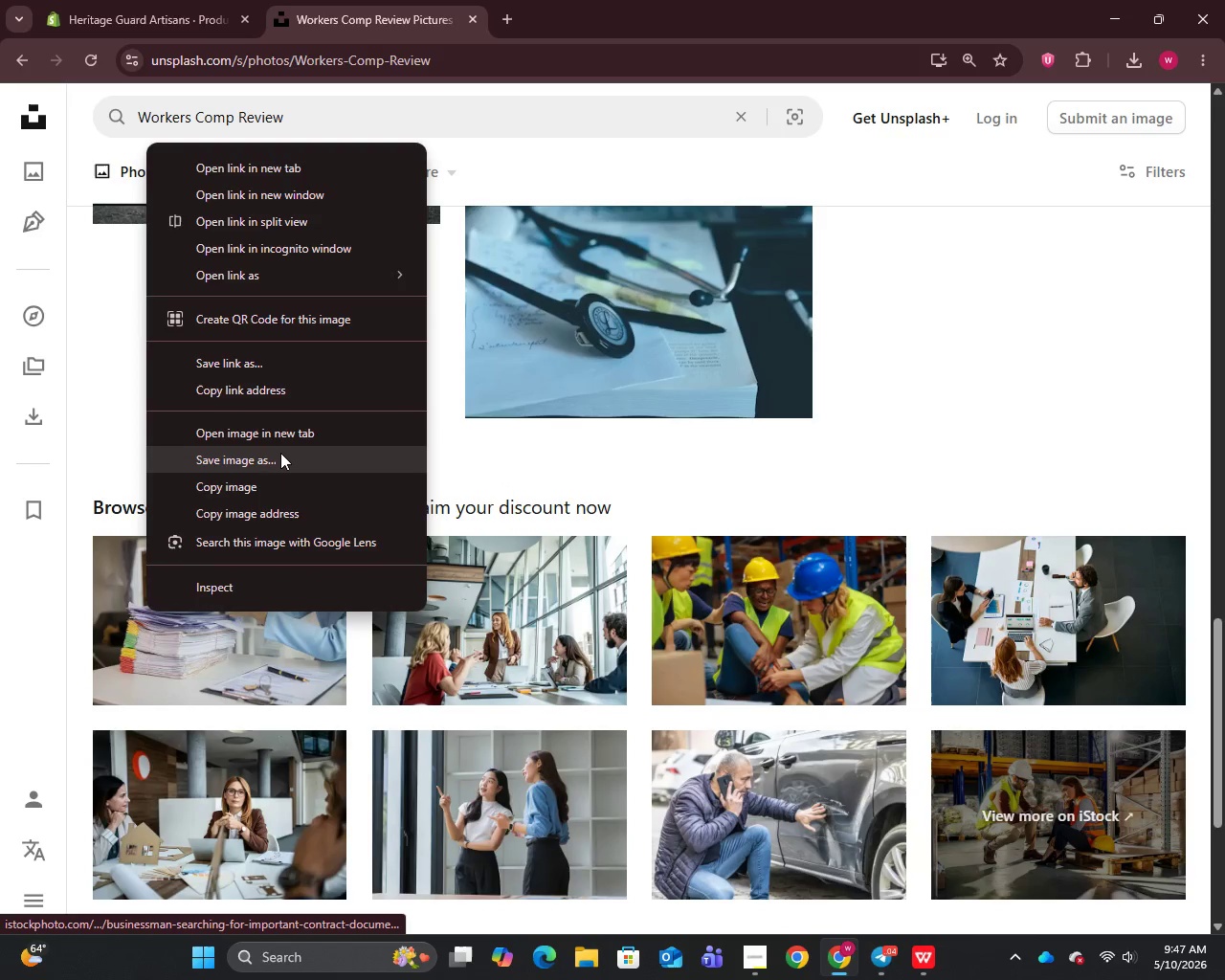 
left_click([276, 457])
 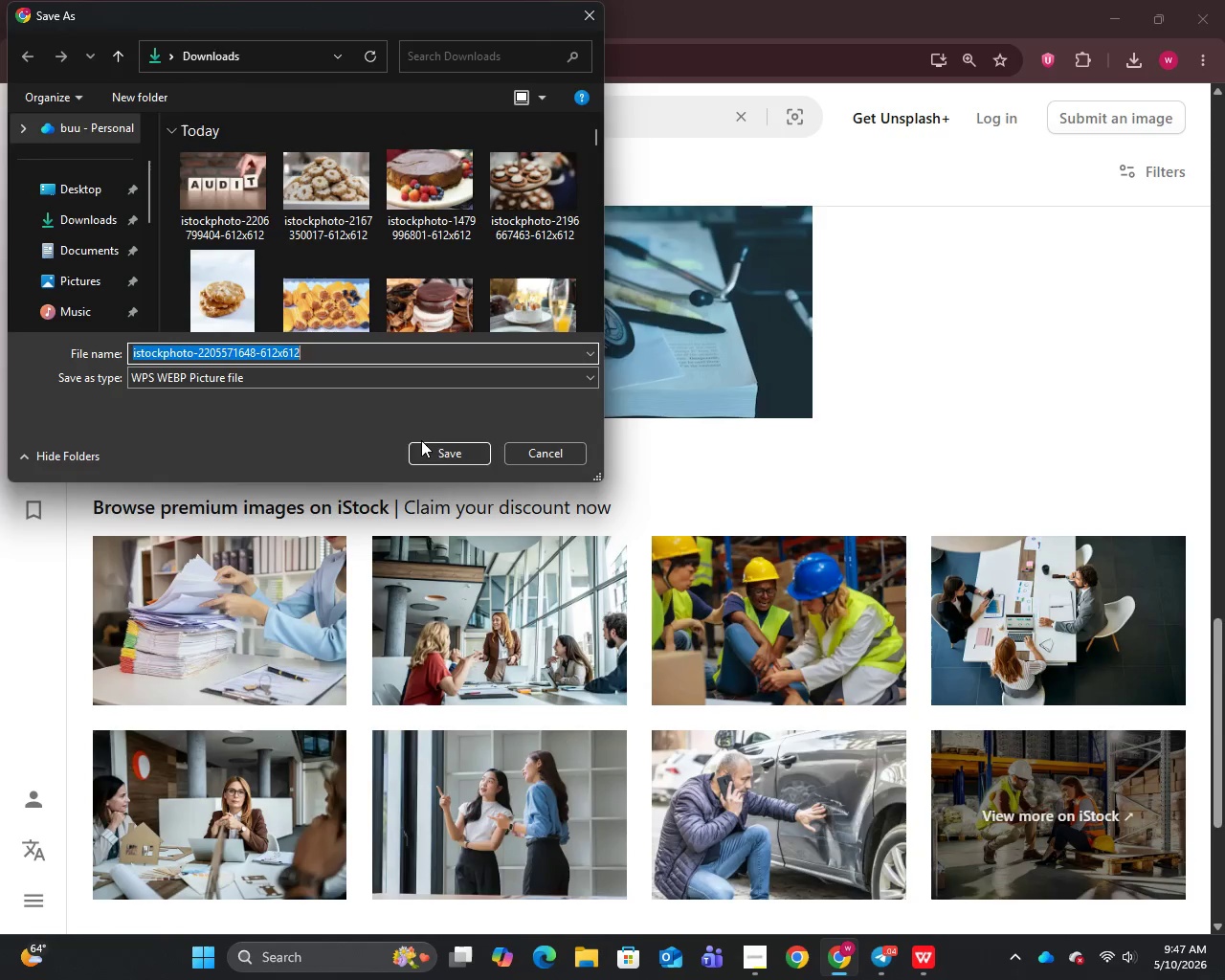 
left_click([439, 450])
 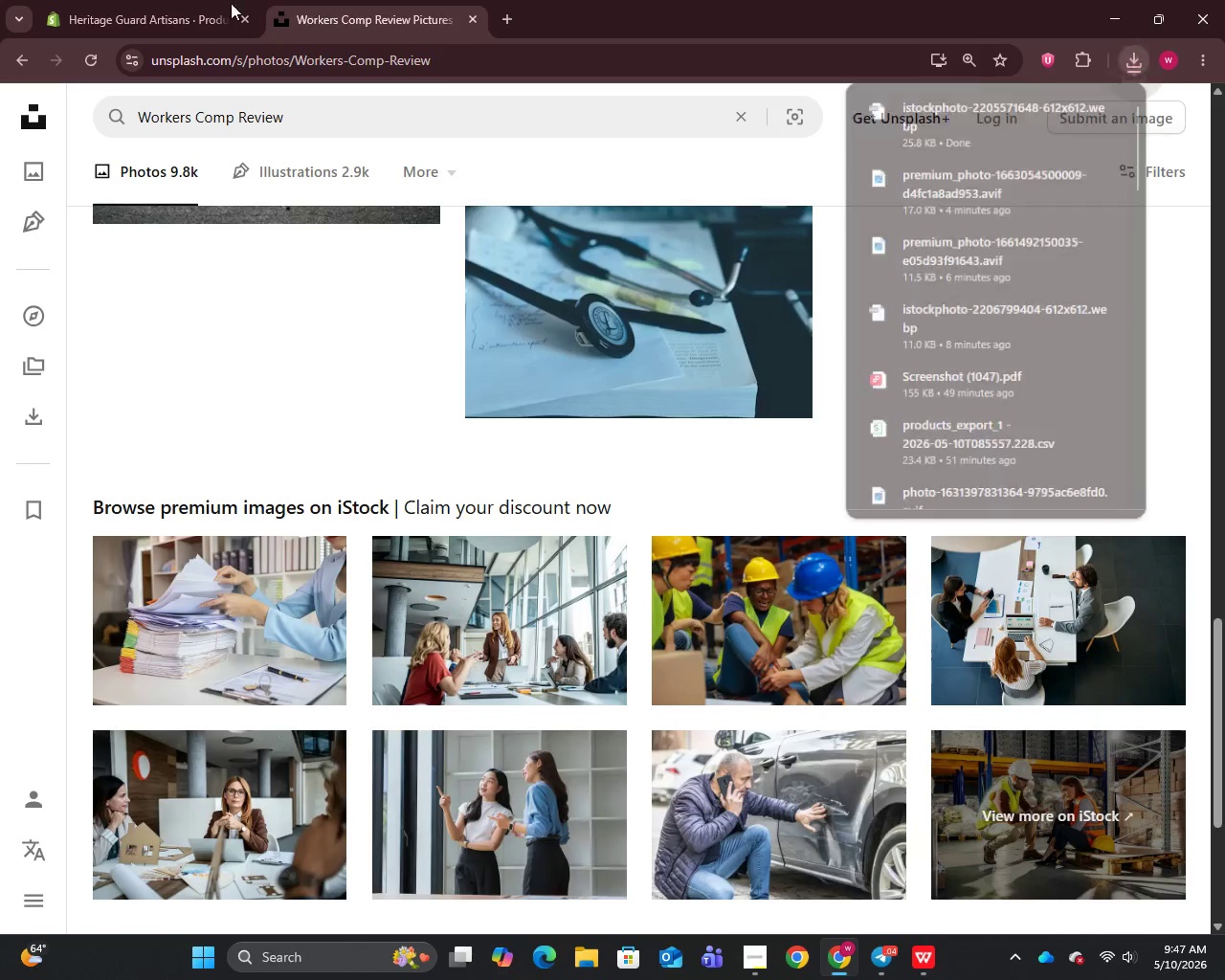 
left_click([200, 3])
 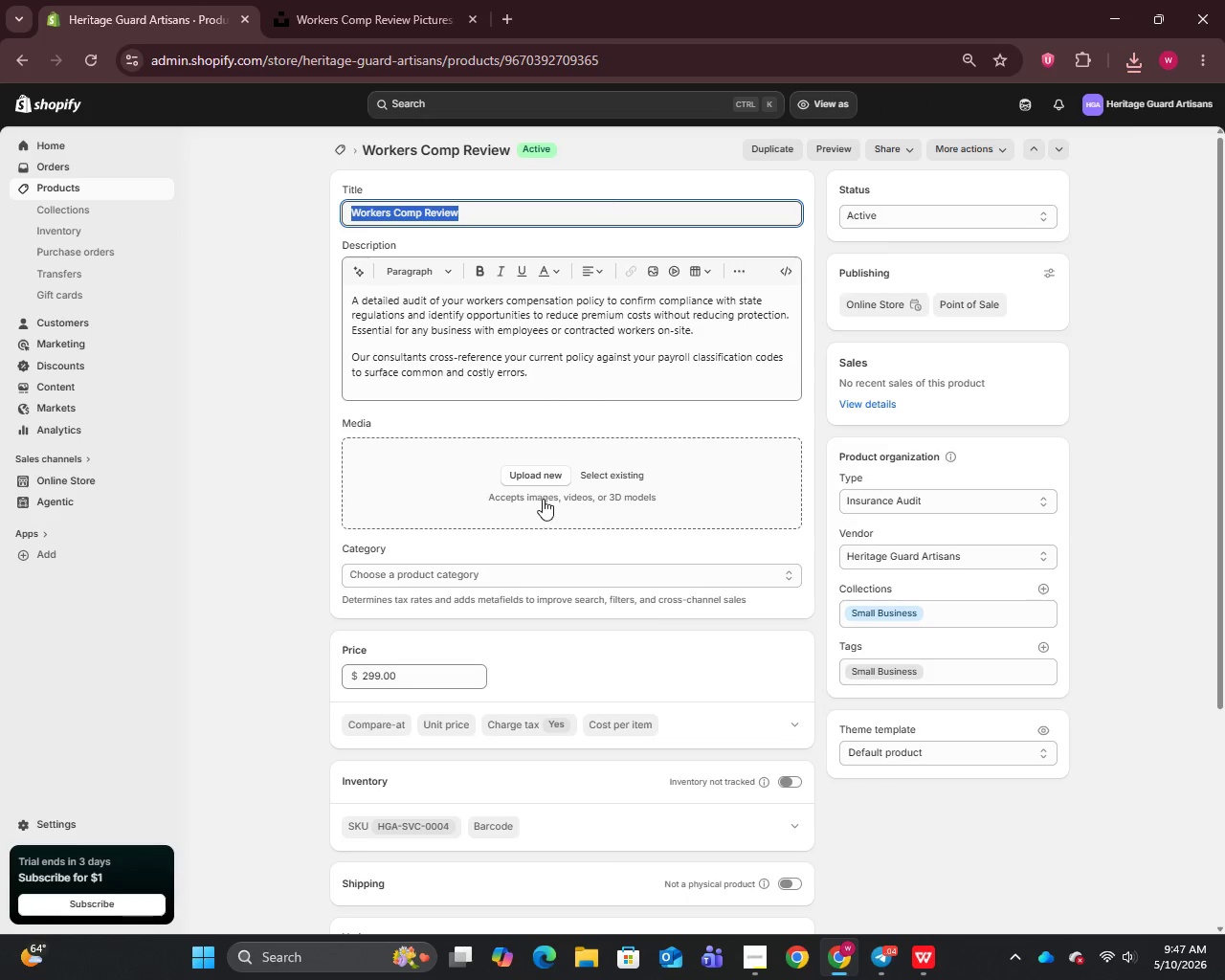 
left_click([531, 480])
 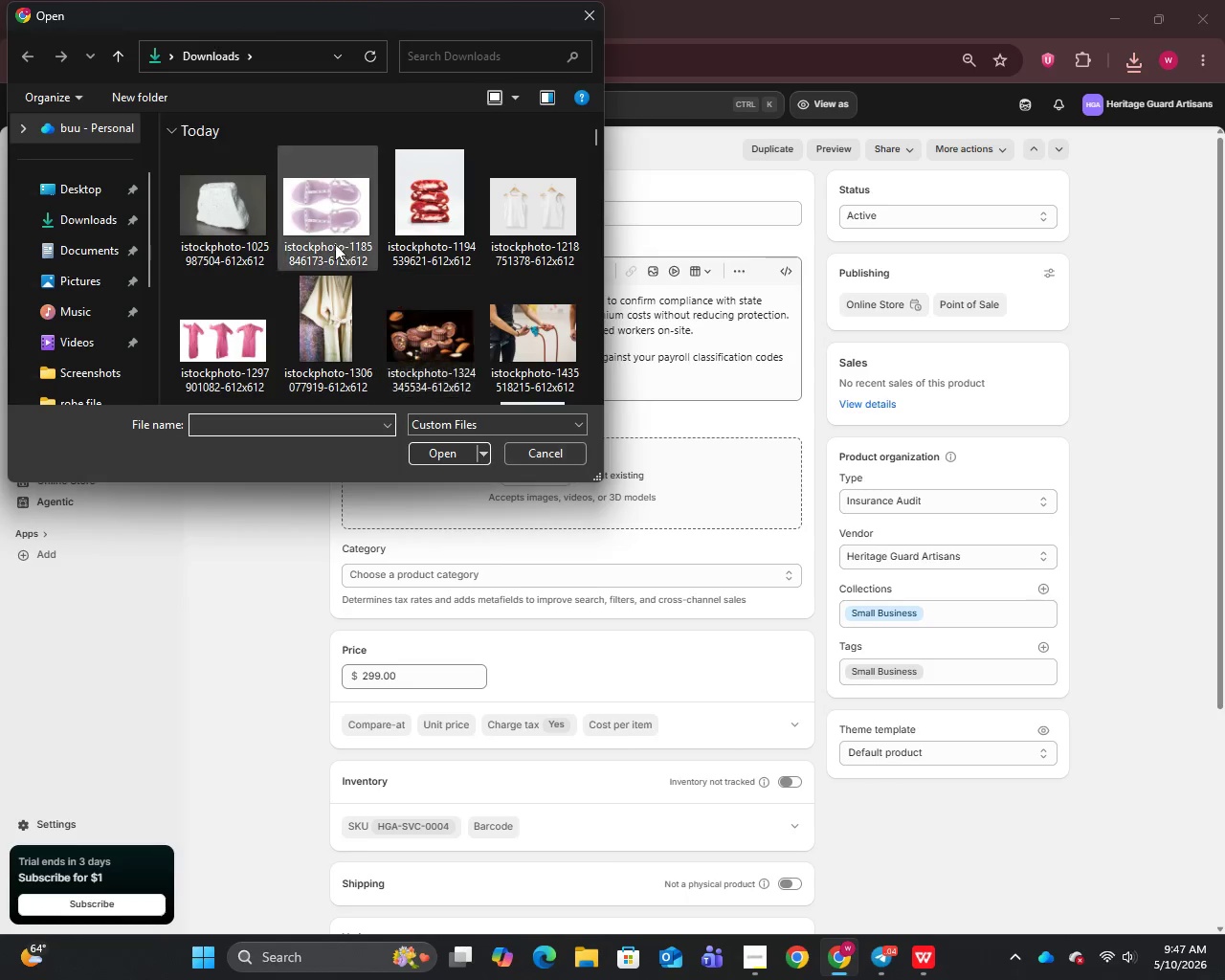 
left_click([253, 212])
 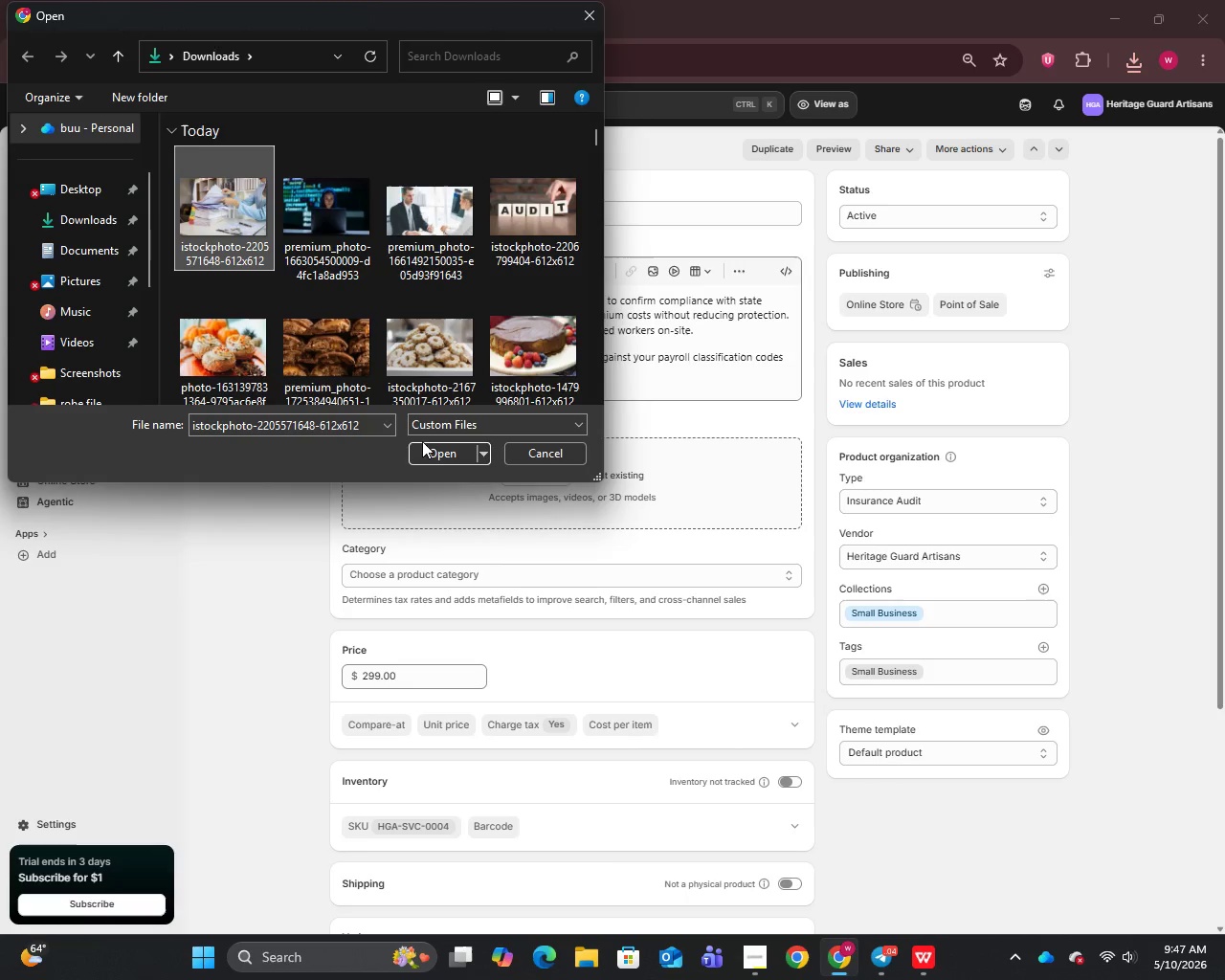 
left_click([433, 455])
 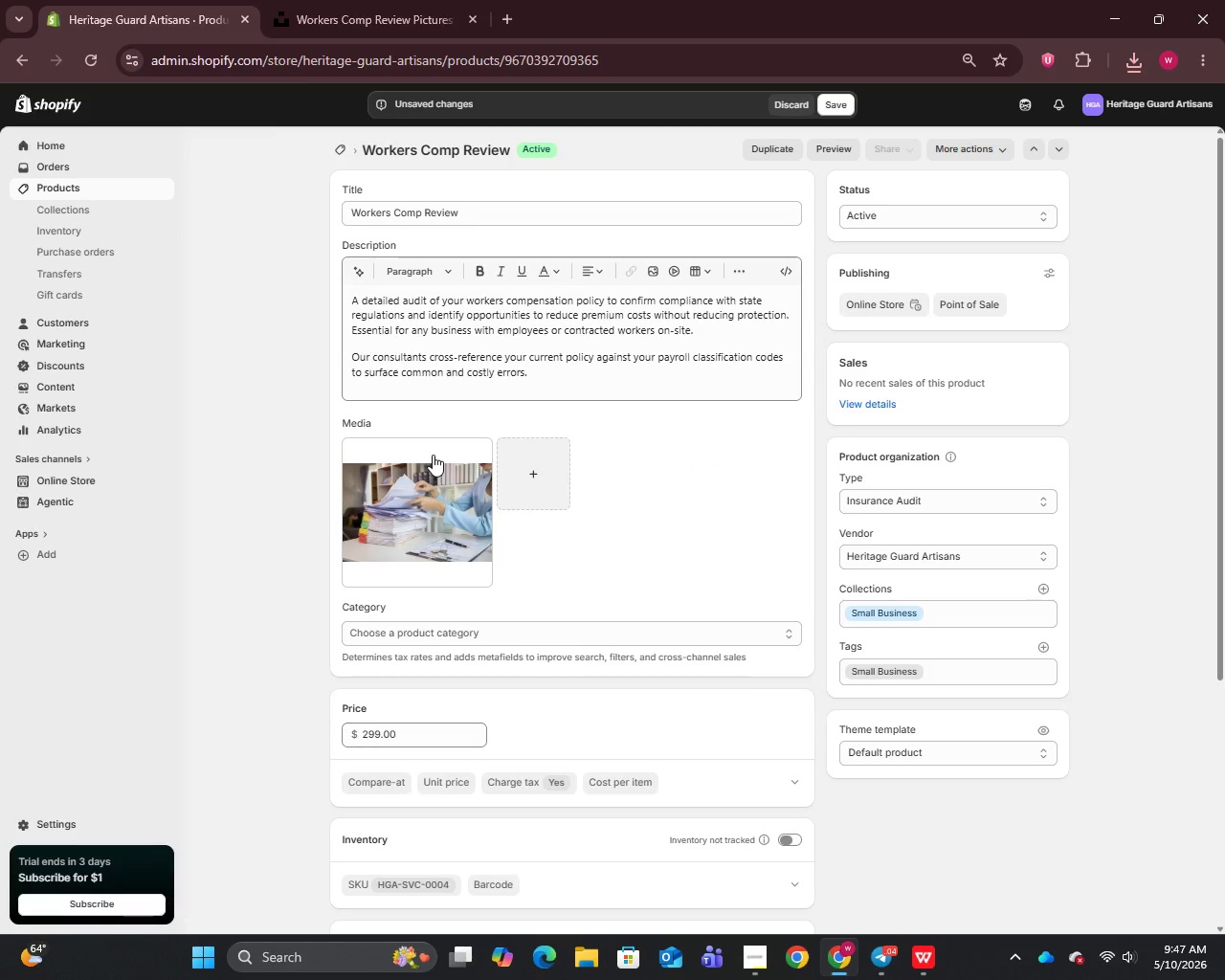 
wait(11.45)
 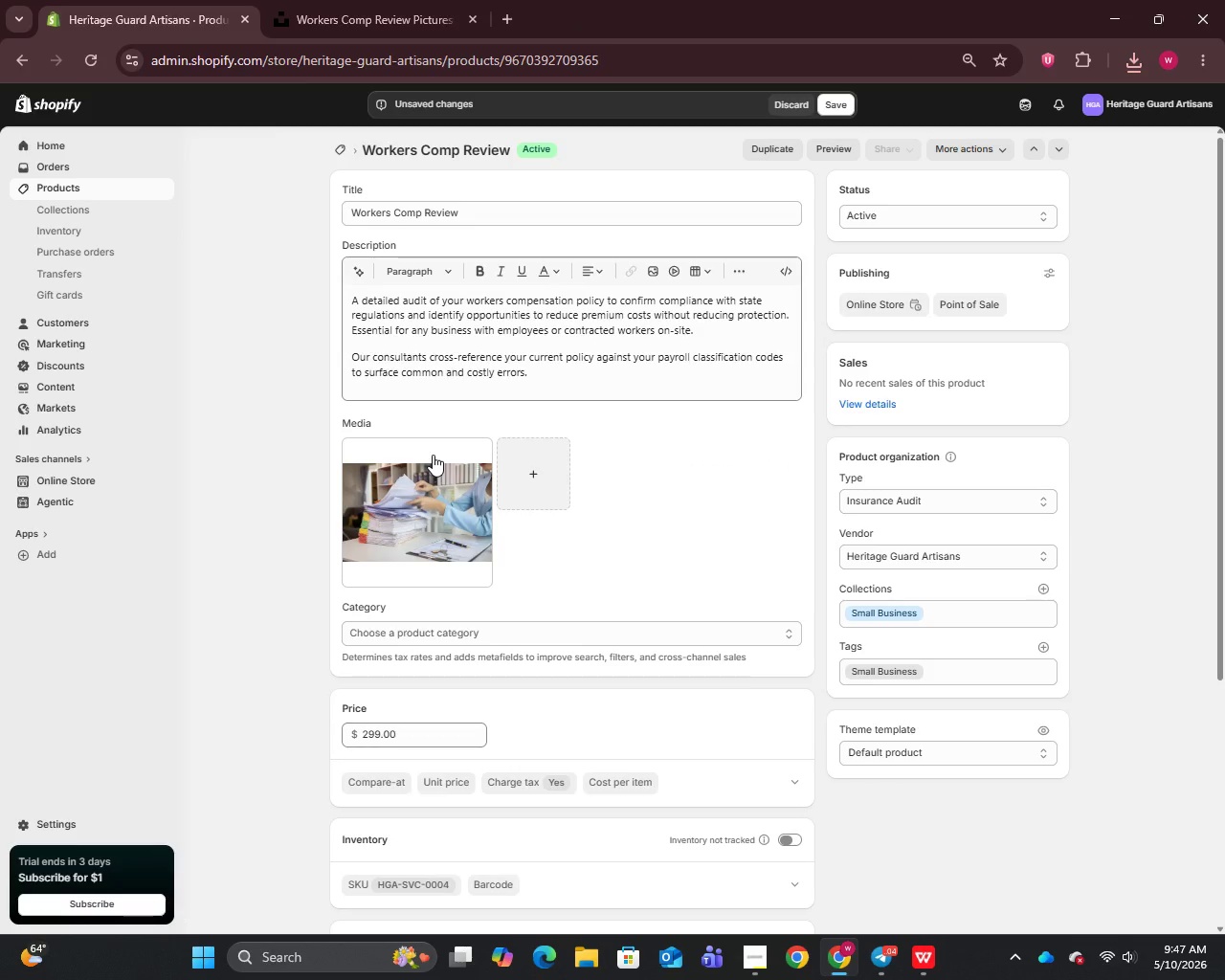 
left_click([425, 515])
 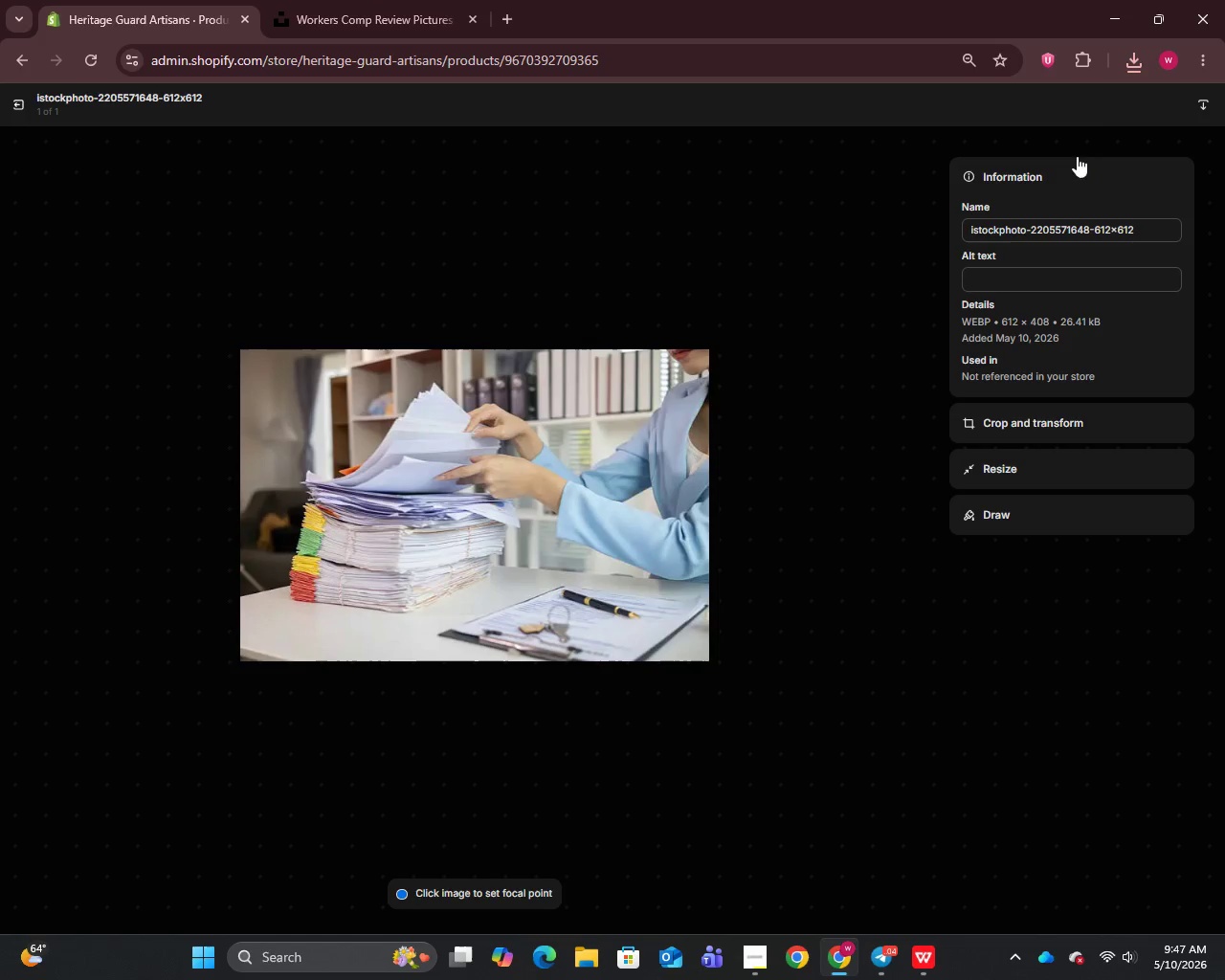 
left_click([1029, 229])
 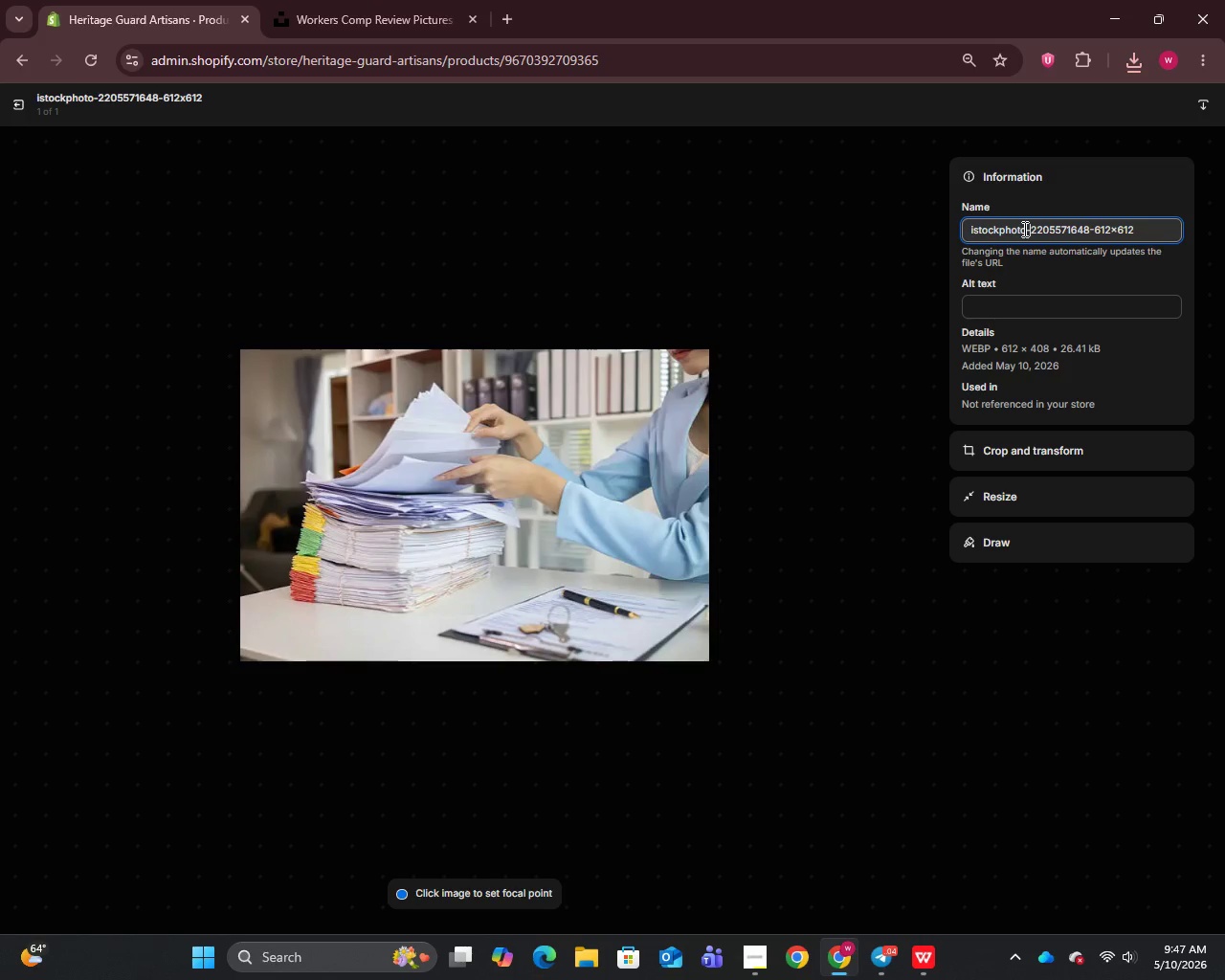 
key(Control+A)
 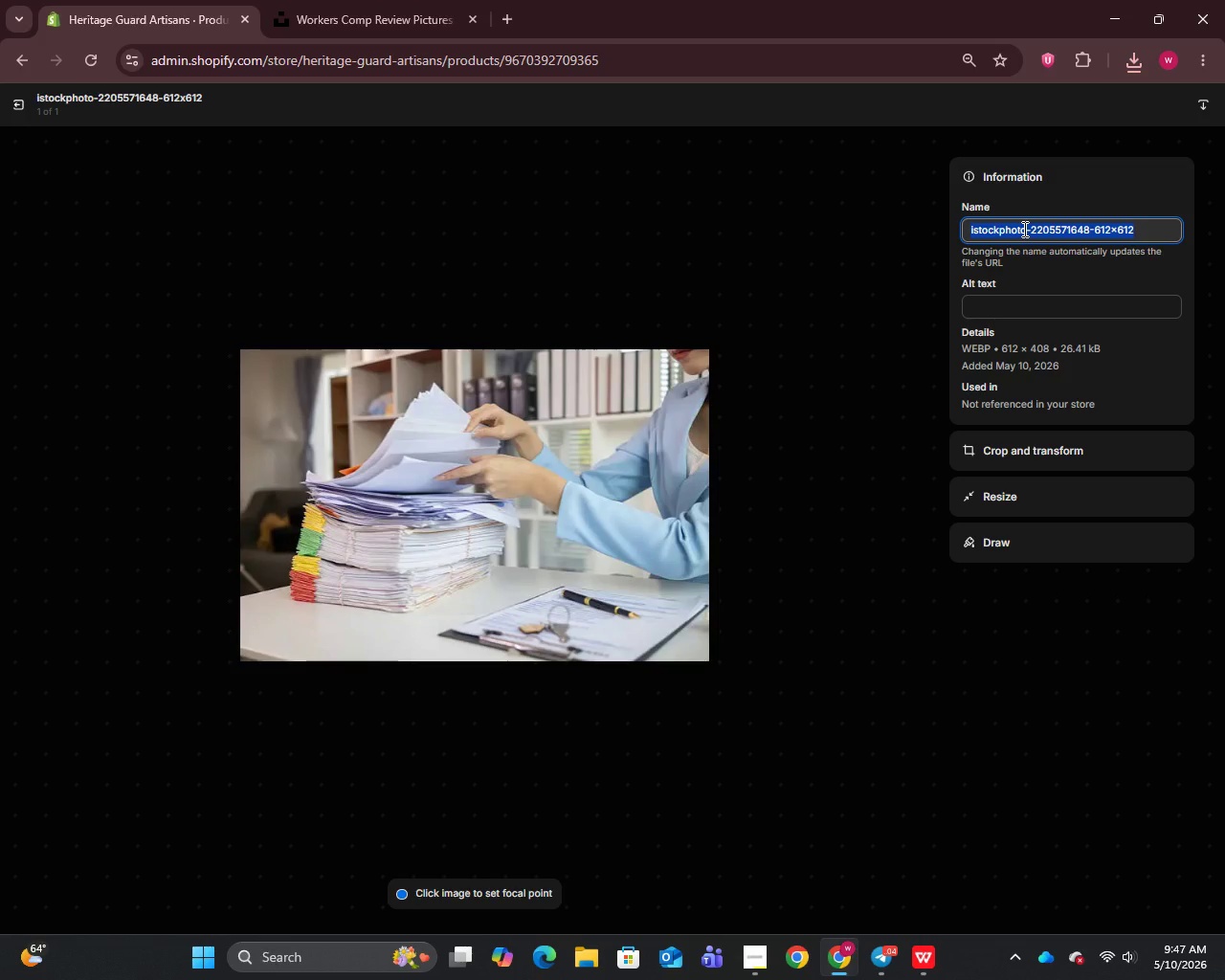 
key(Control+V)
 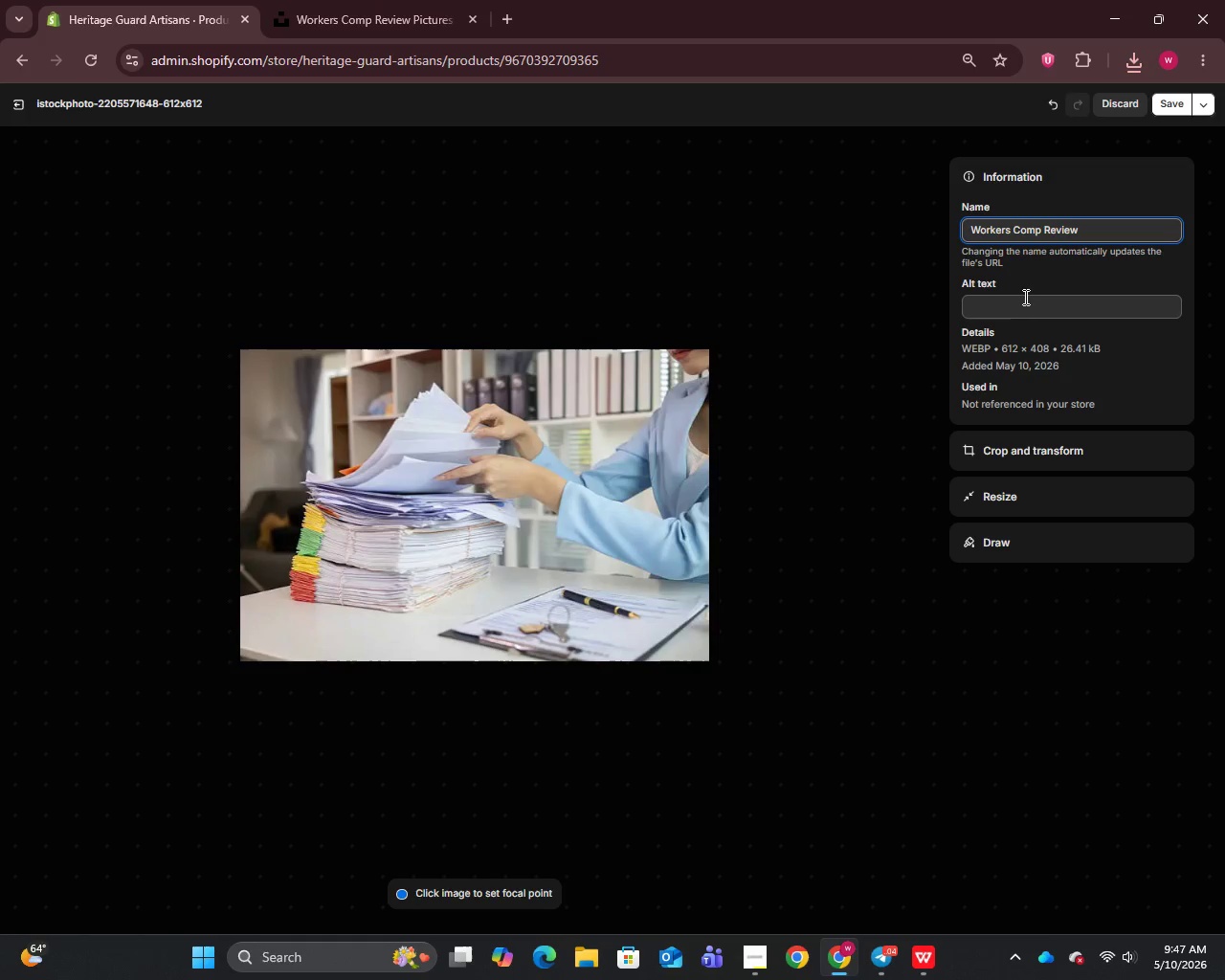 
left_click([1023, 299])
 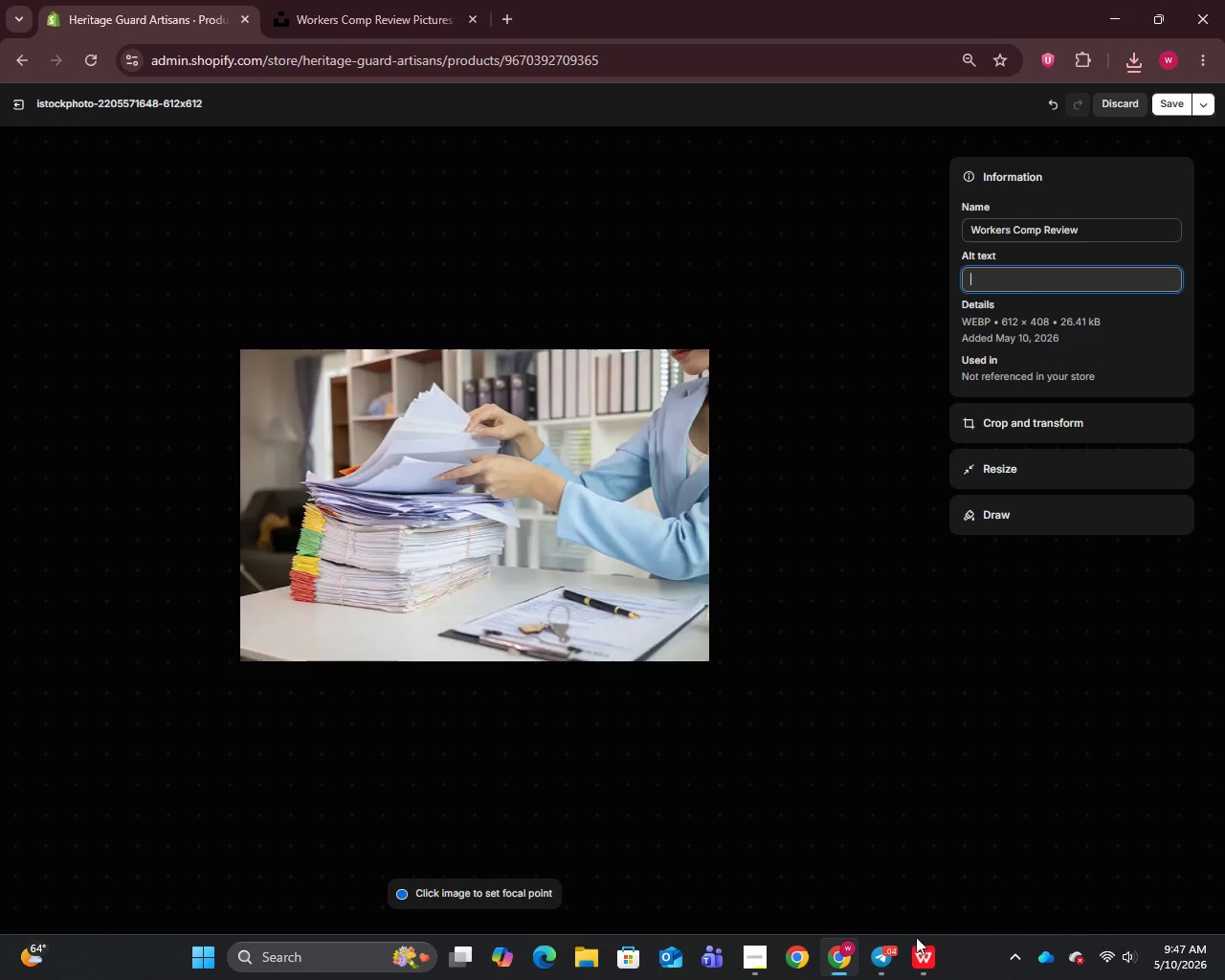 
left_click([933, 952])
 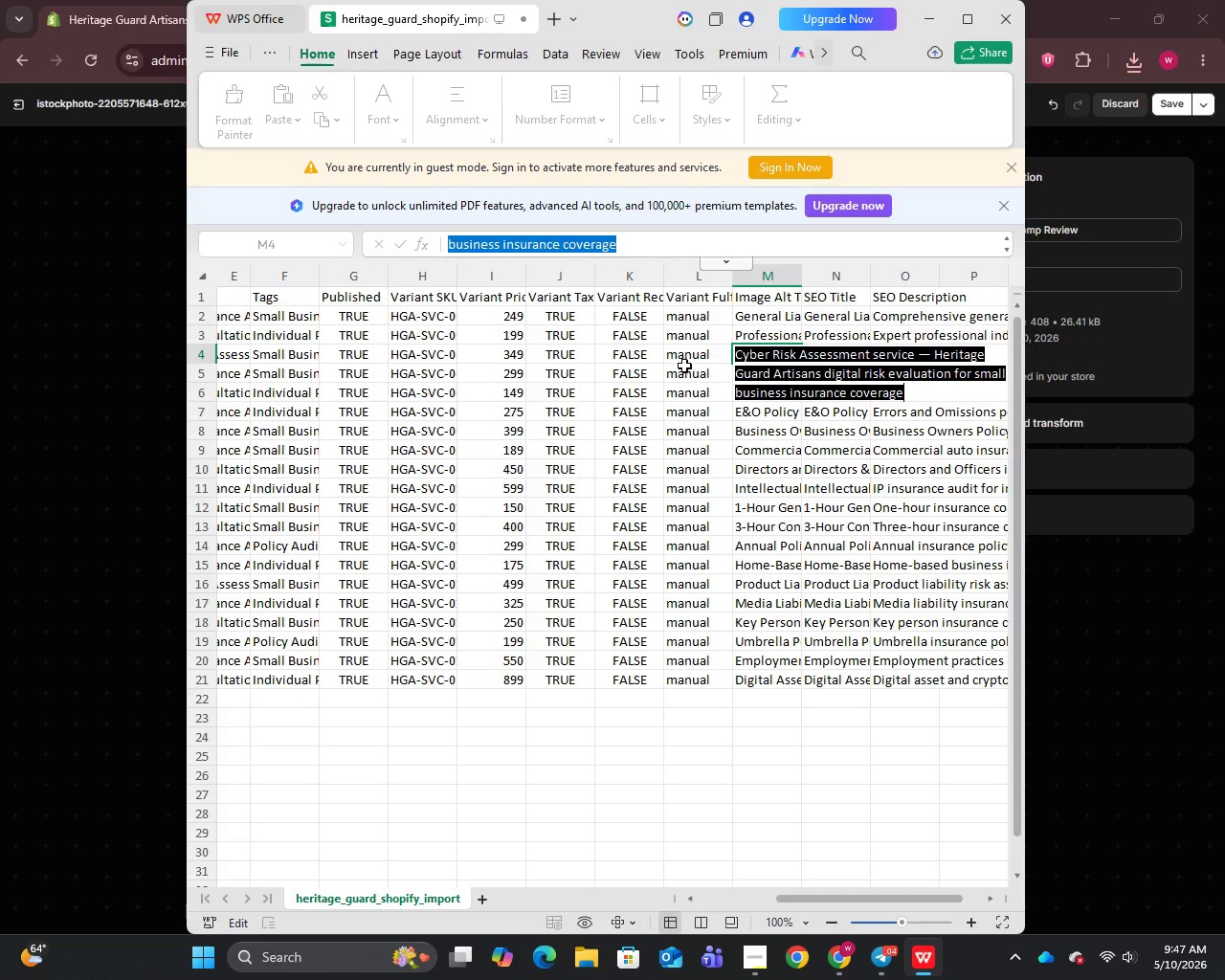 
left_click([685, 374])
 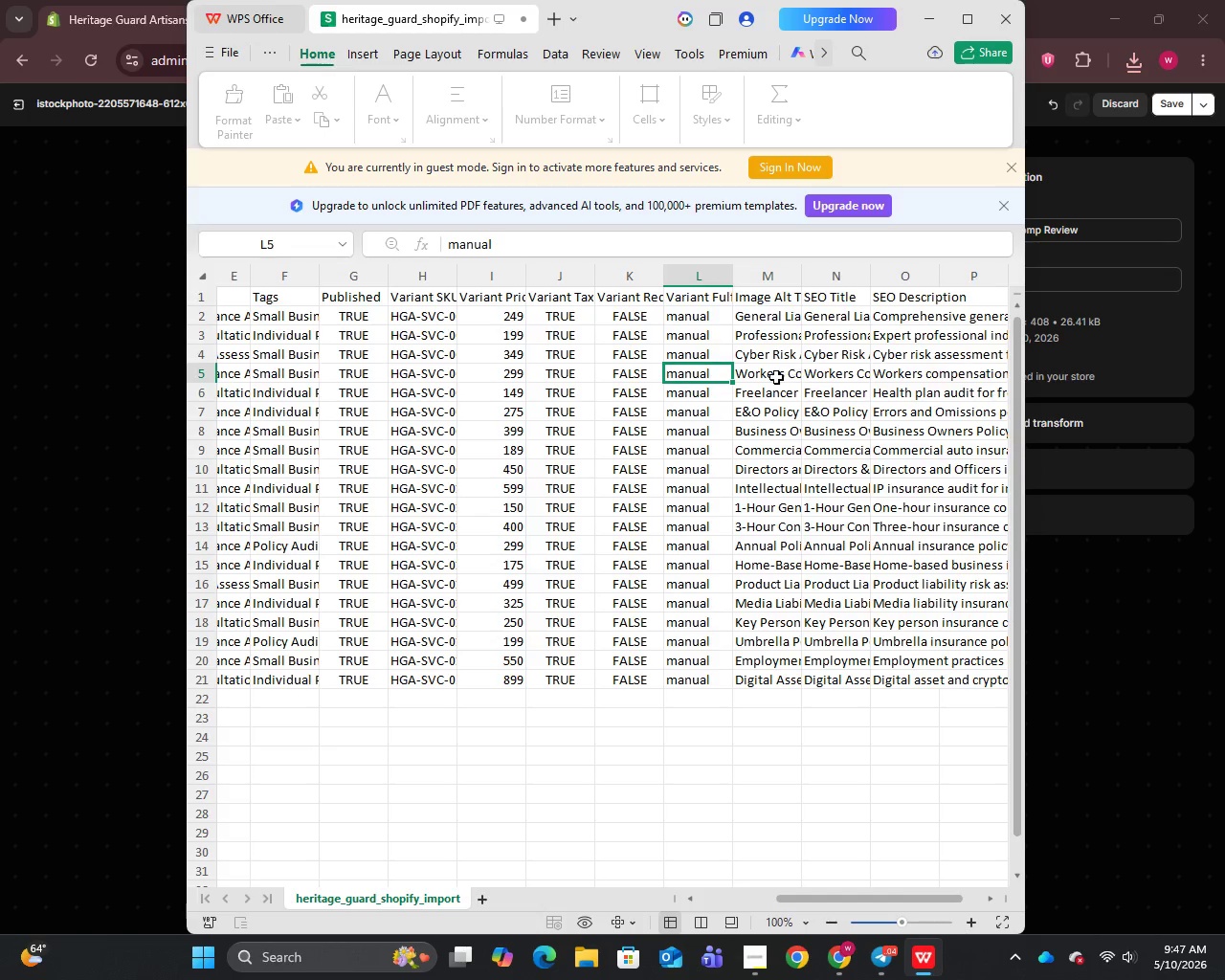 
left_click([775, 376])
 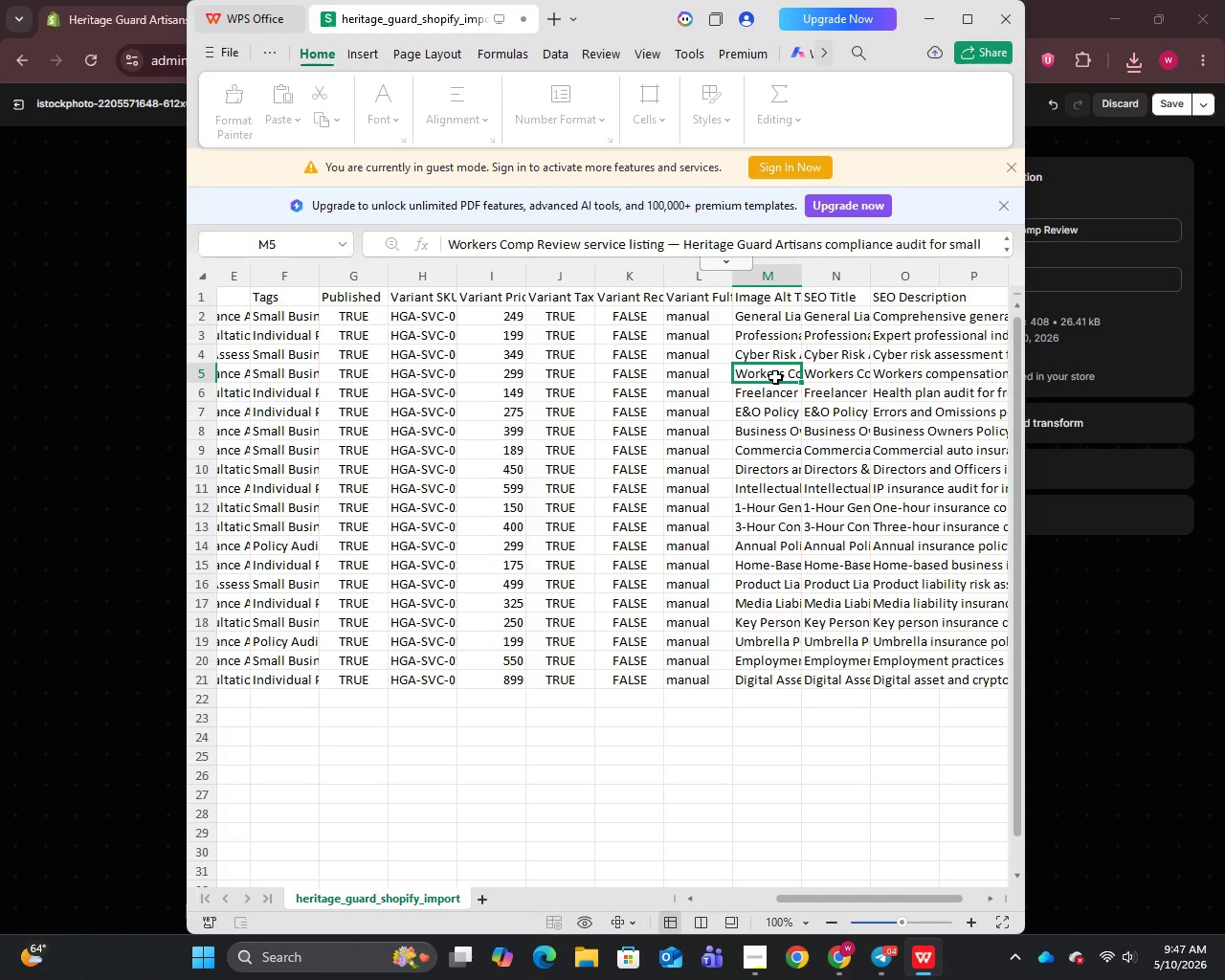 
double_click([775, 376])
 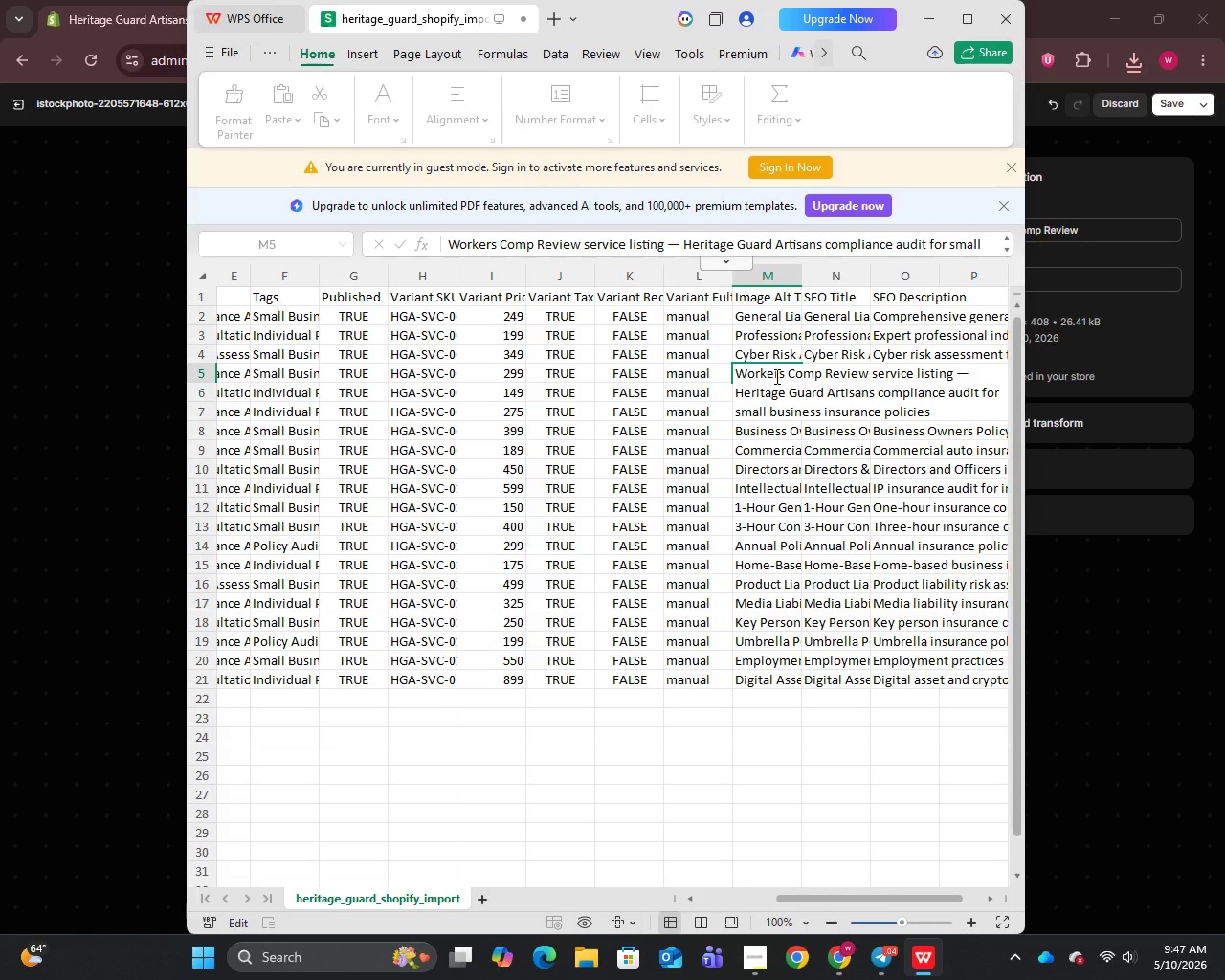 
key(Control+A)
 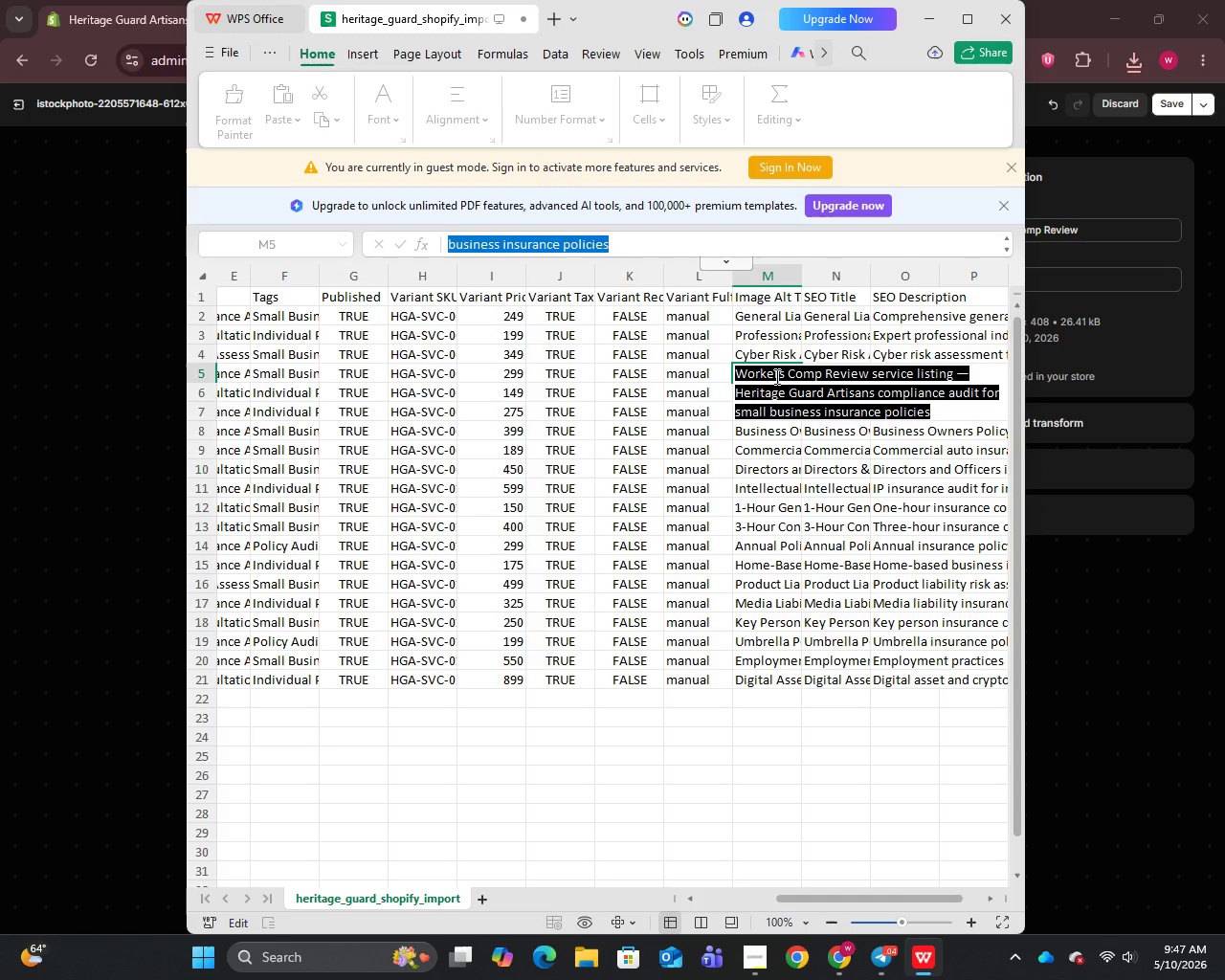 
key(Control+C)
 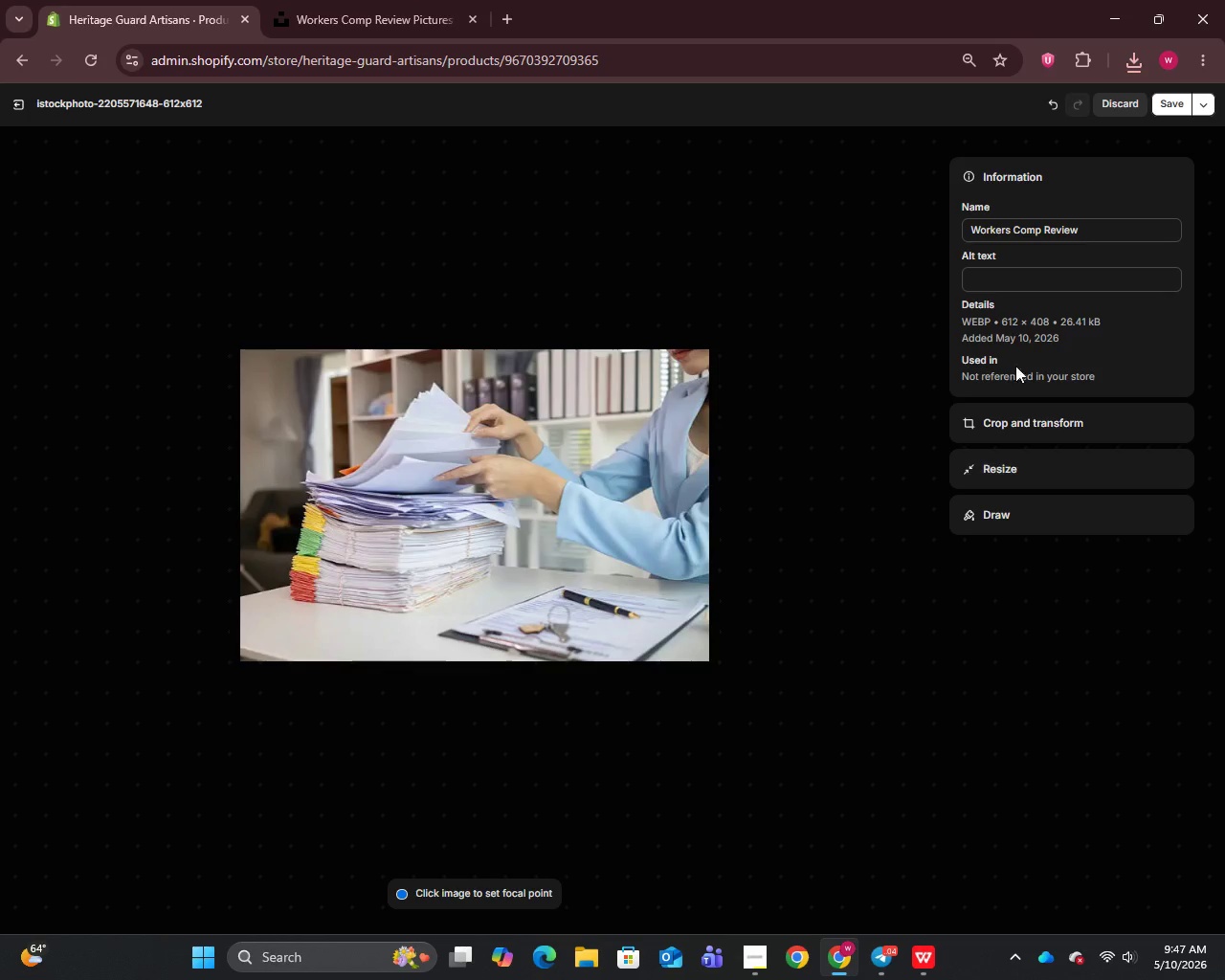 
left_click([1013, 276])
 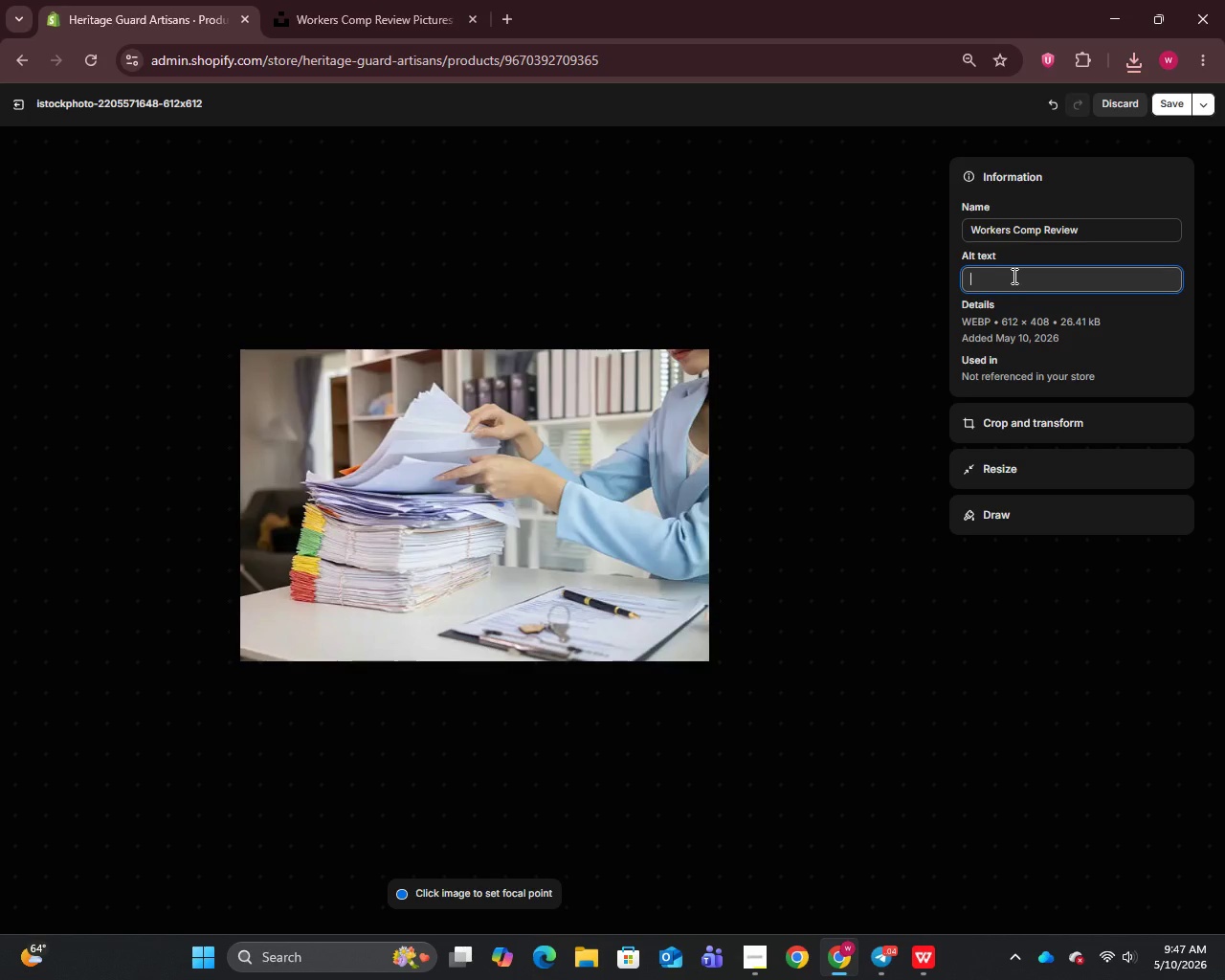 
key(Control+V)
 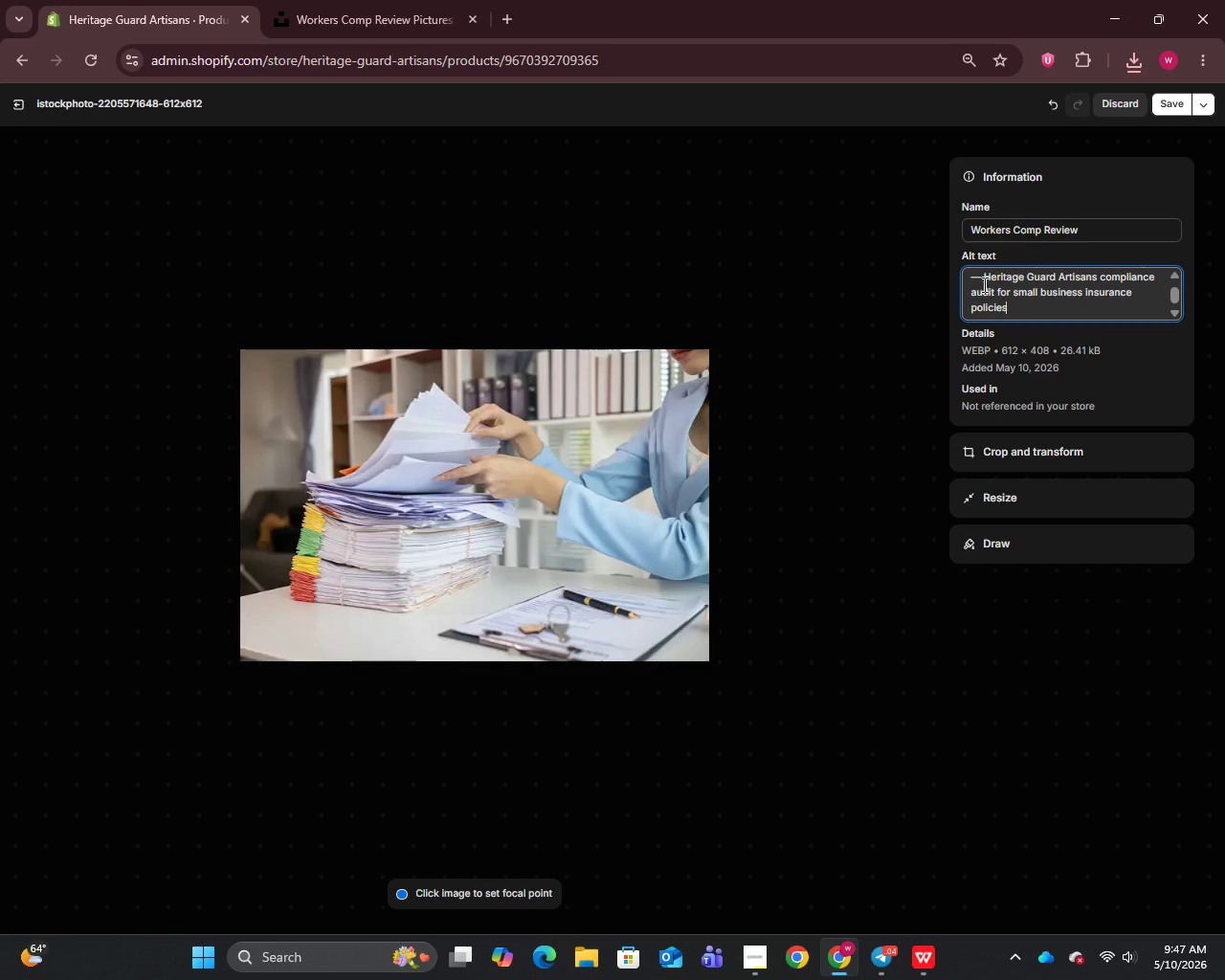 
left_click([981, 280])
 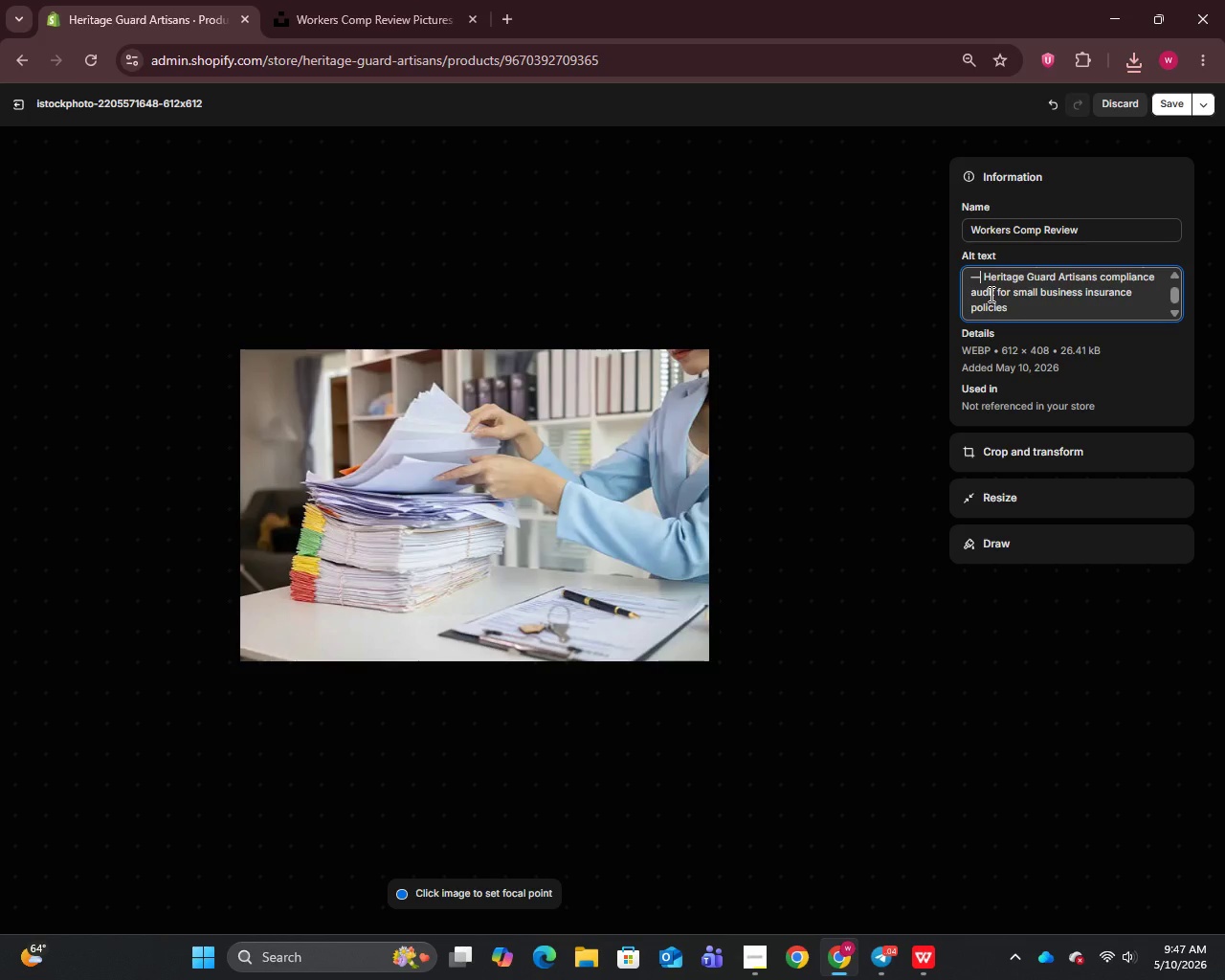 
key(Backspace)
 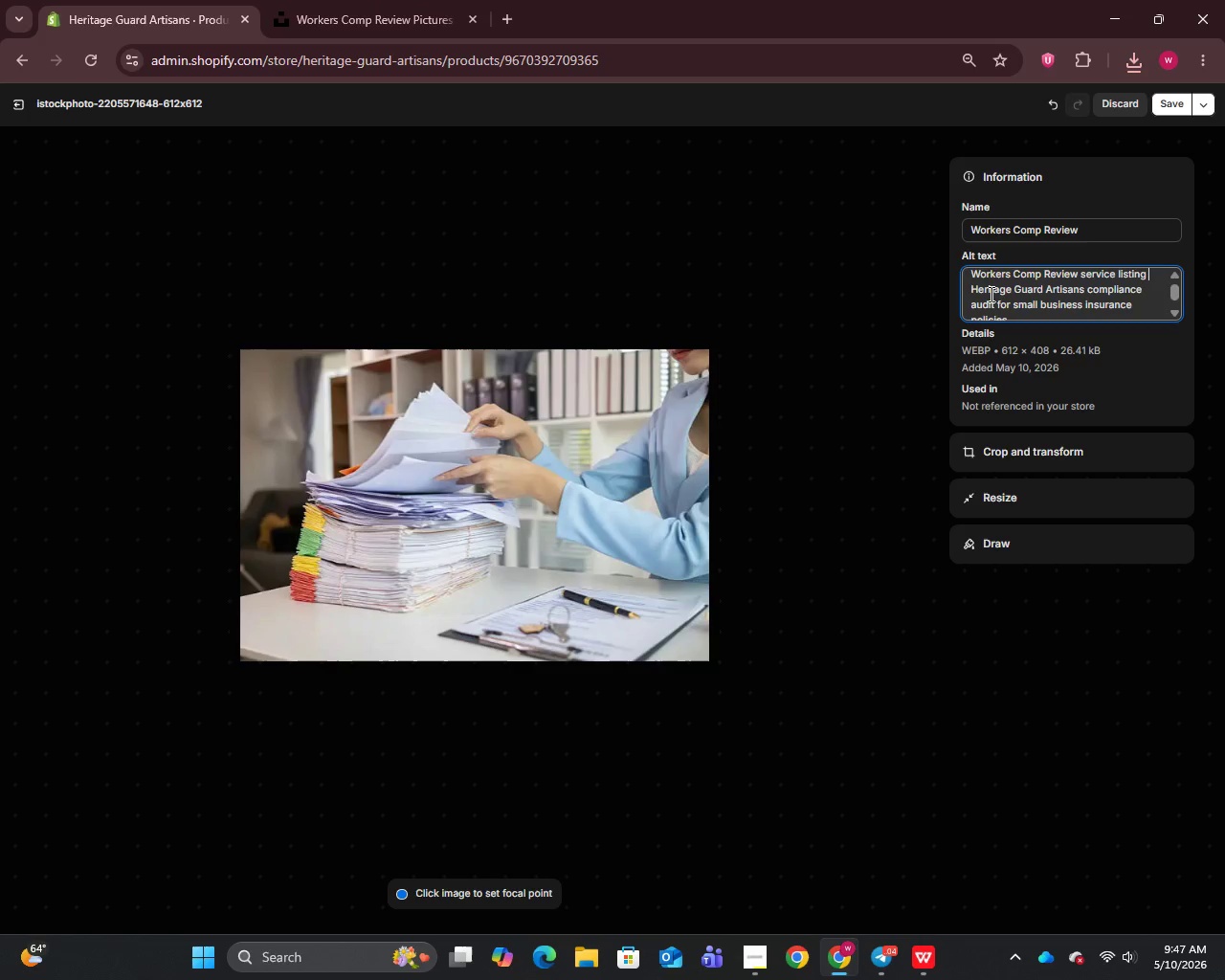 
key(Minus)
 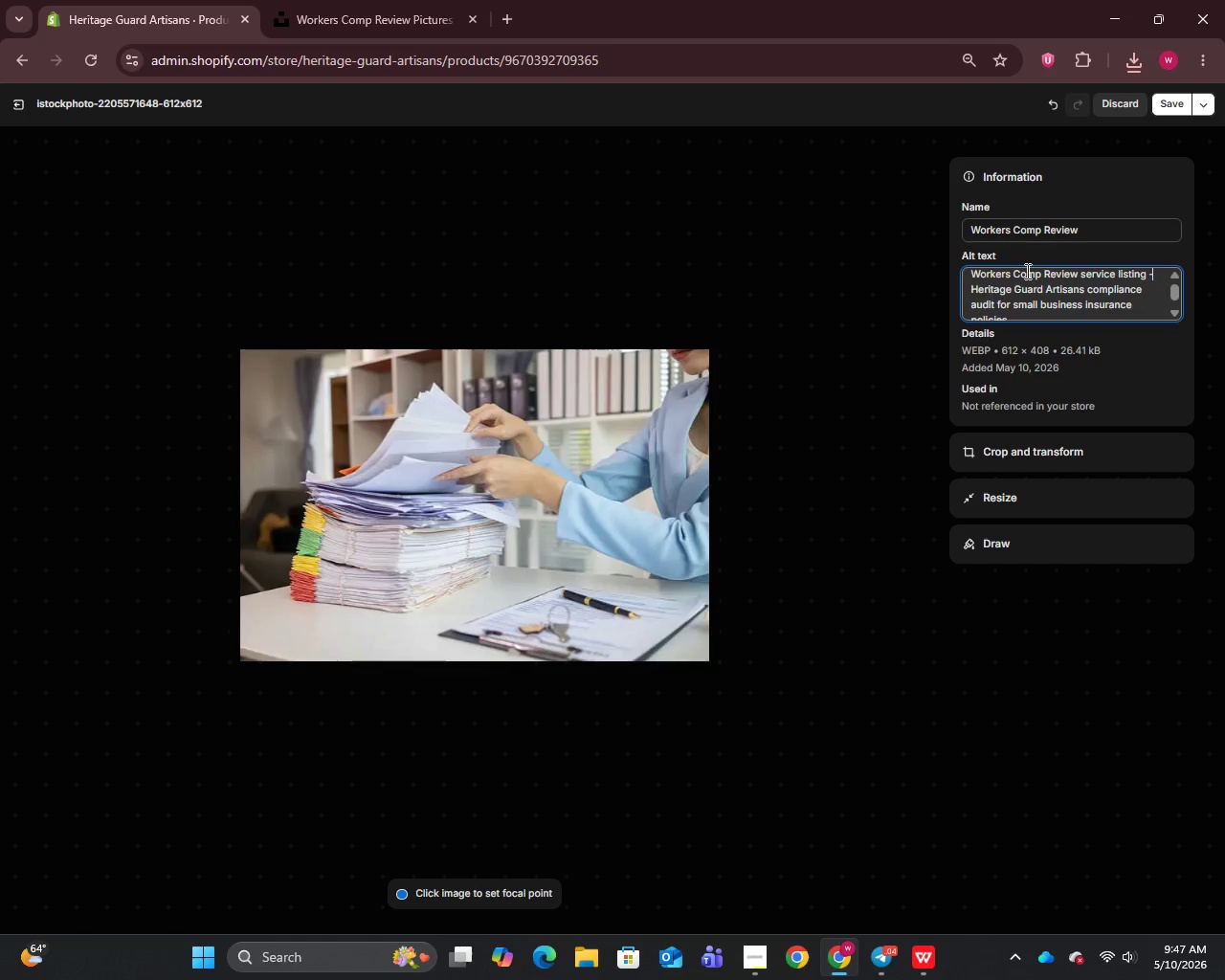 
mouse_move([1147, 121])
 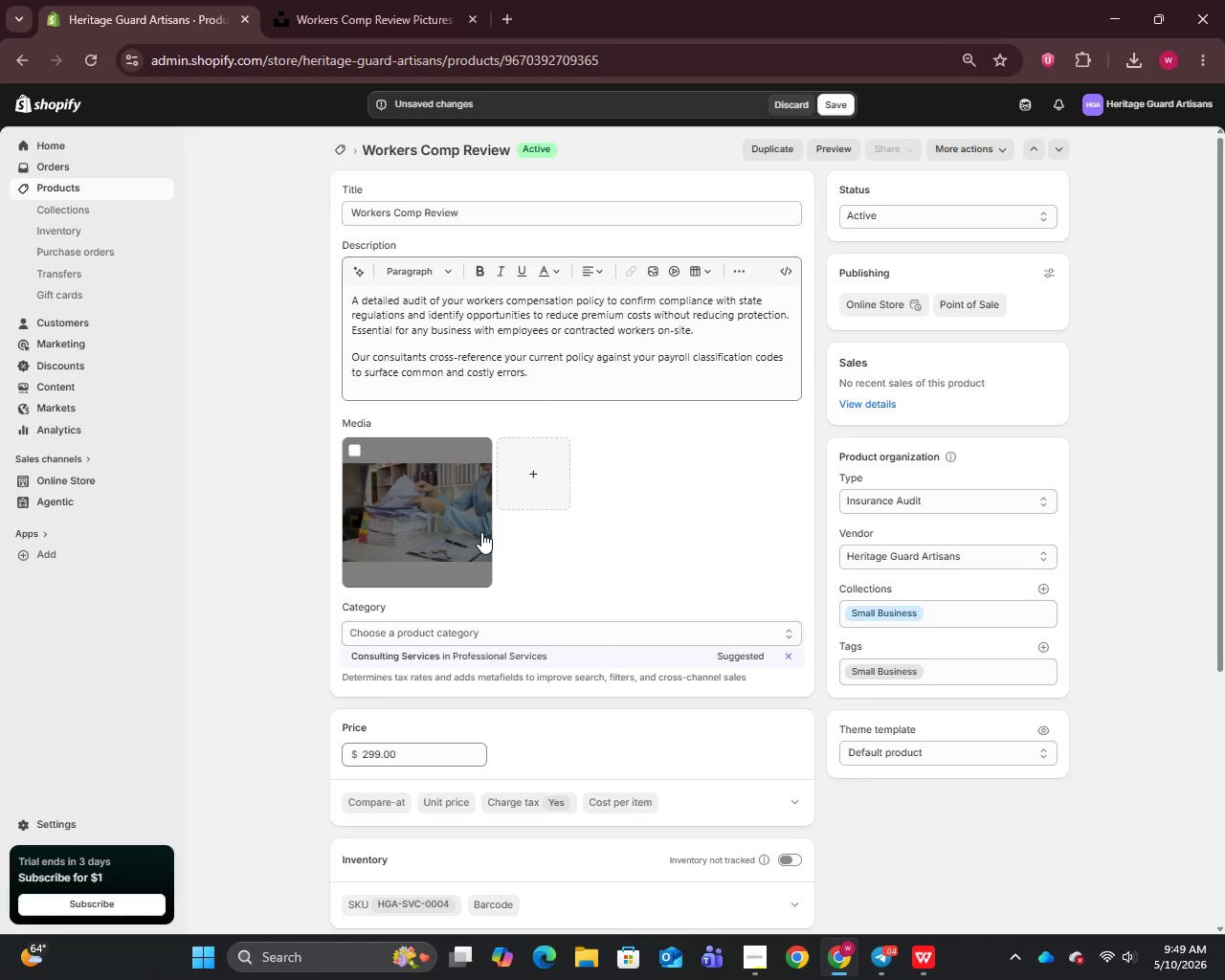 
wait(67.44)
 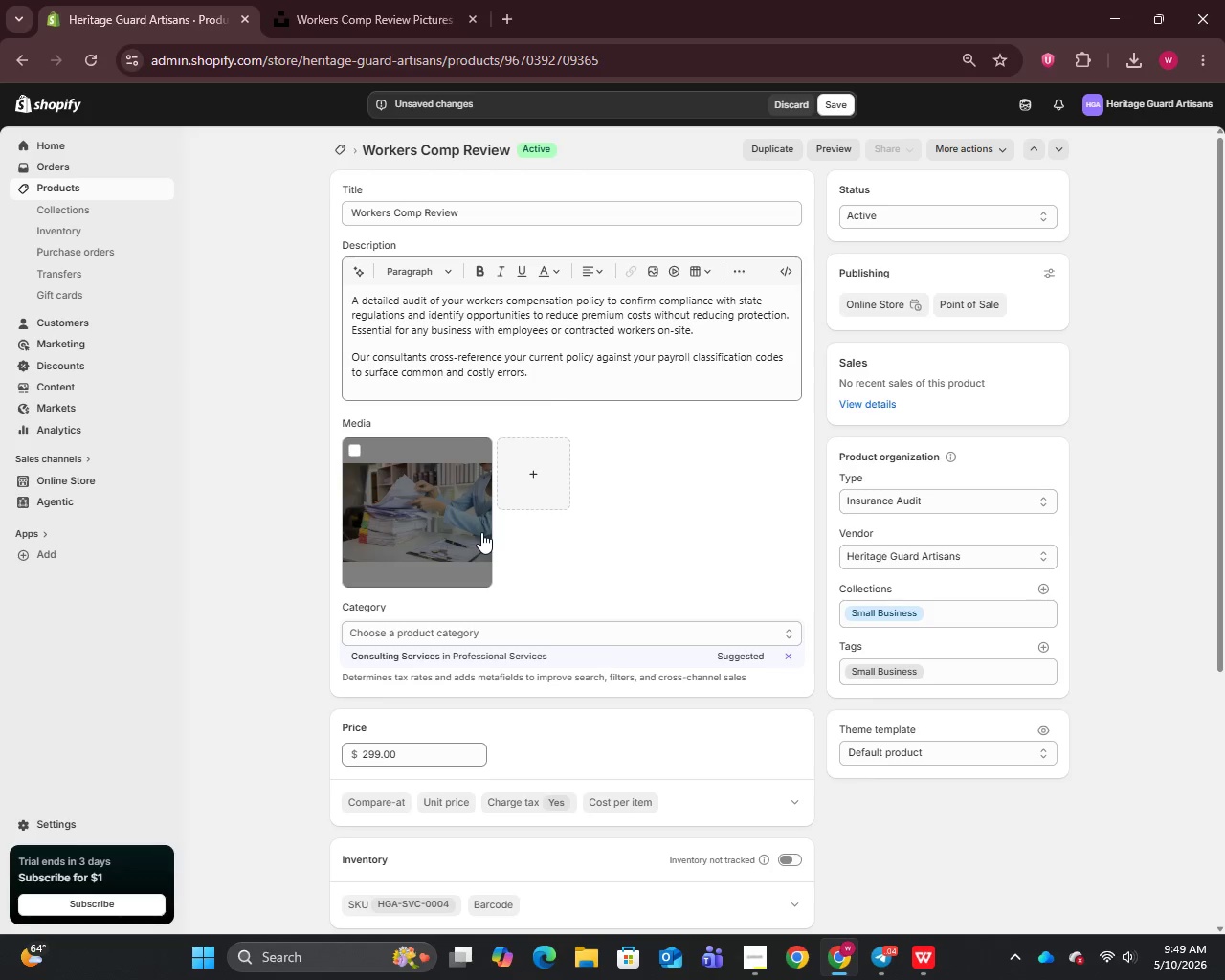 
left_click([411, 522])
 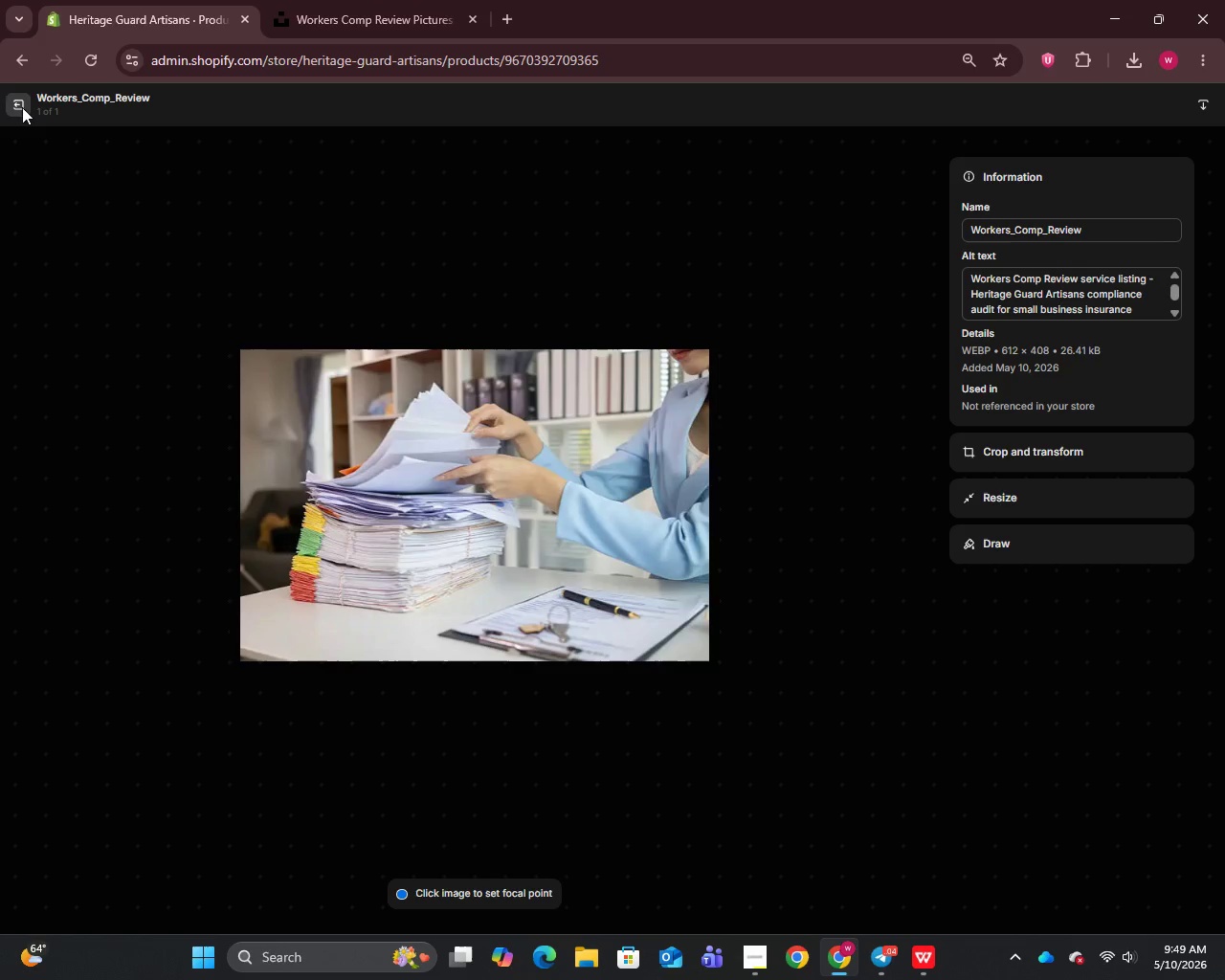 
left_click([13, 108])
 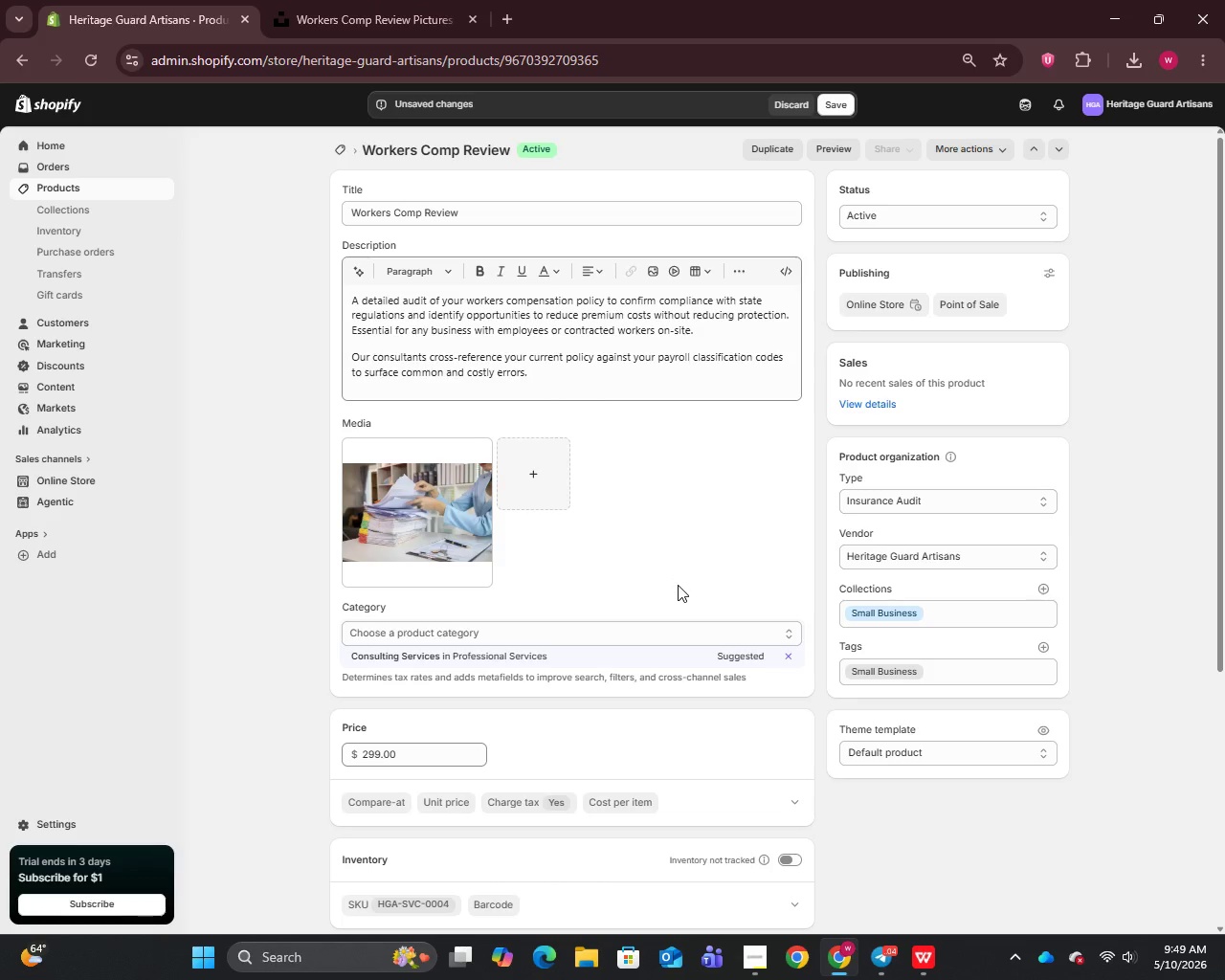 
scroll: coordinate [680, 626], scroll_direction: down, amount: 14.0
 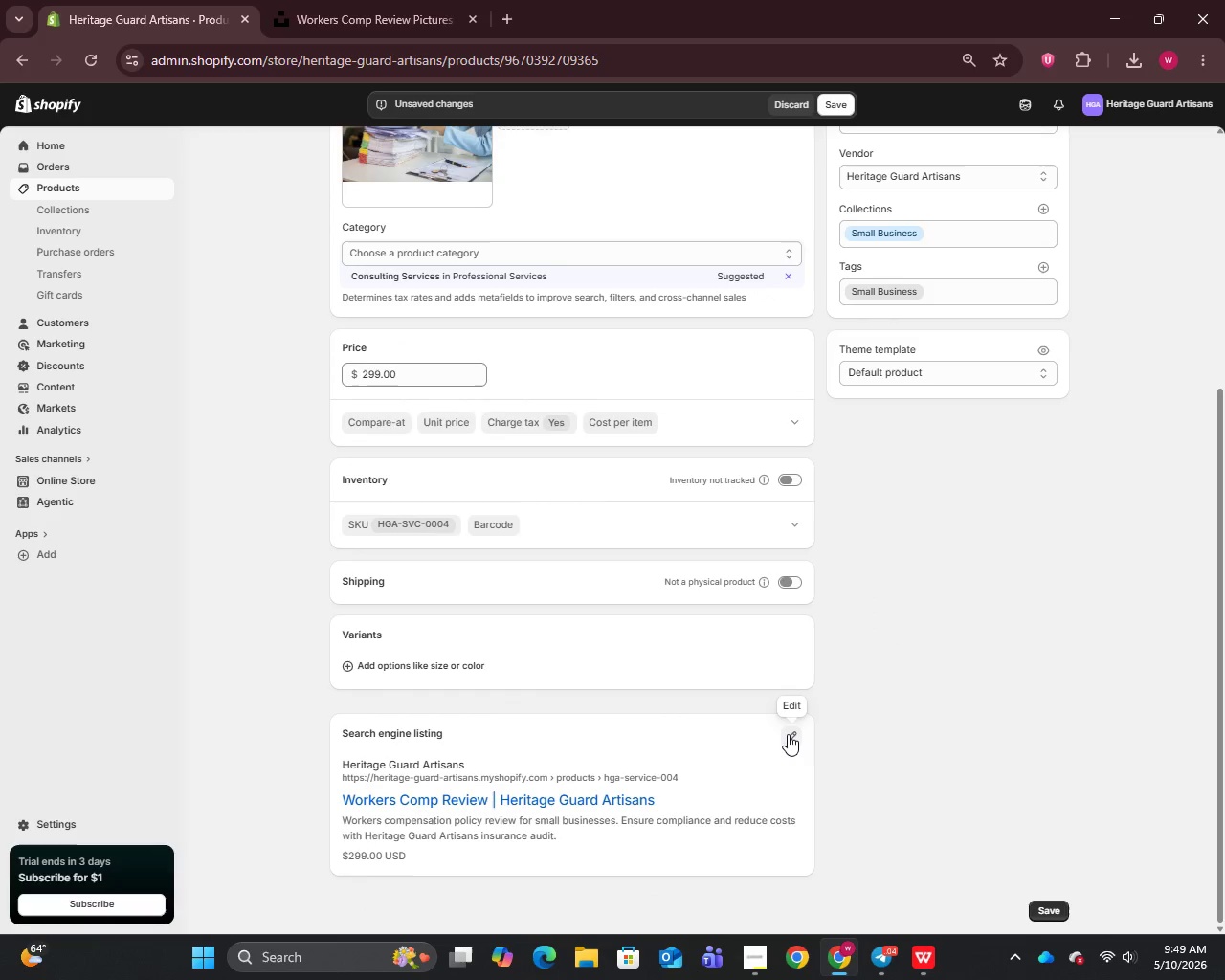 
left_click([788, 732])
 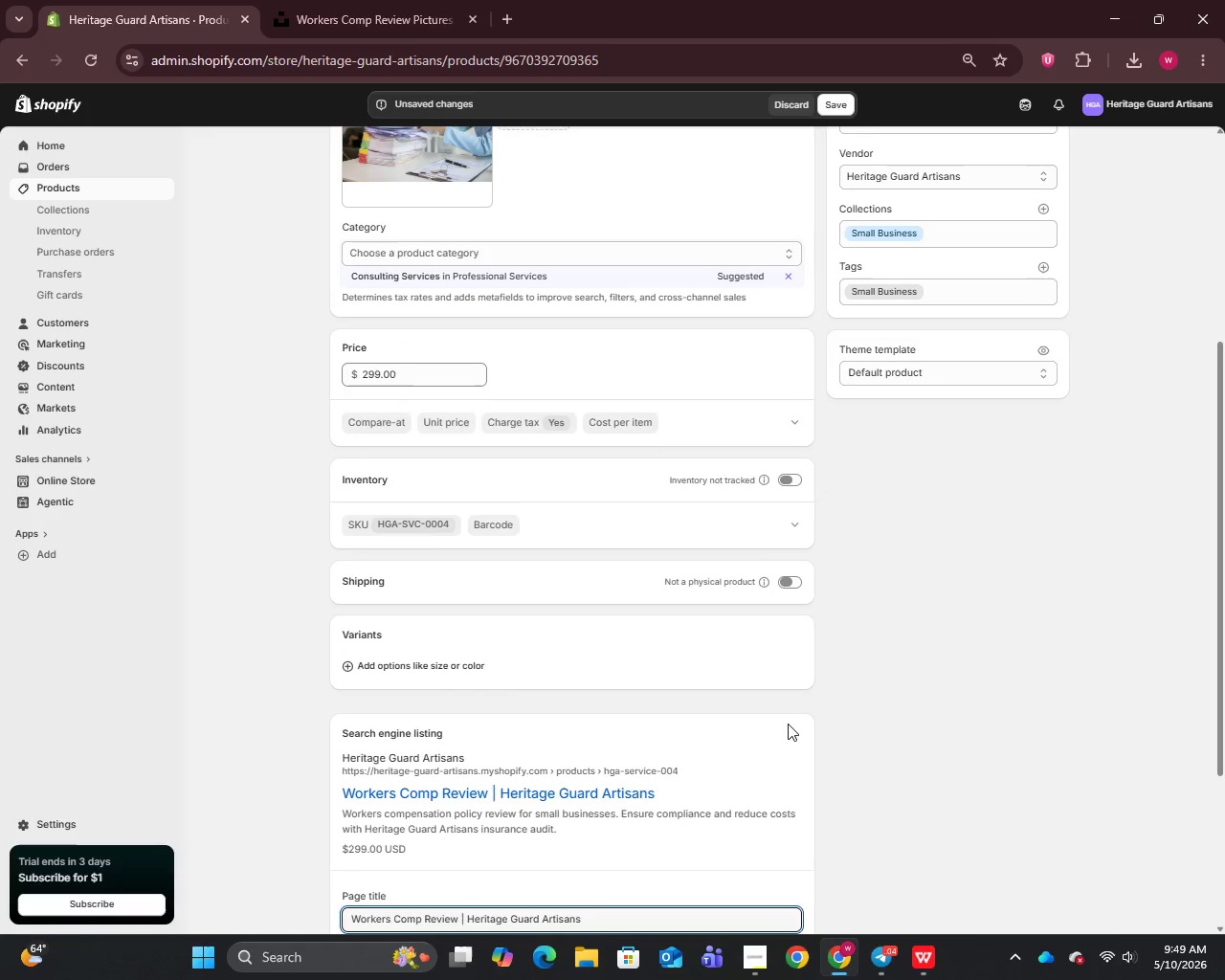 
scroll: coordinate [788, 723], scroll_direction: down, amount: 6.0
 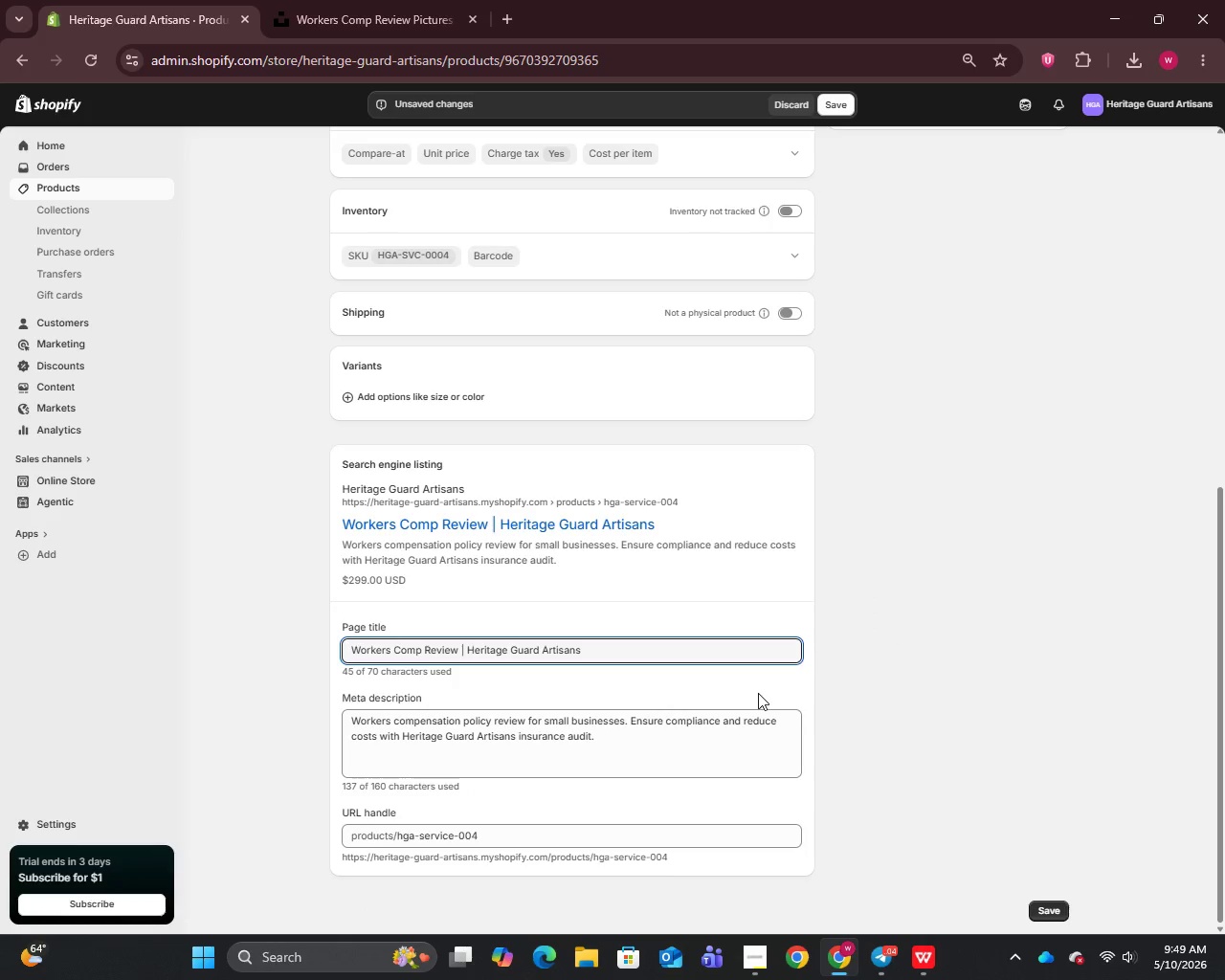 
scroll: coordinate [729, 651], scroll_direction: up, amount: 13.0
 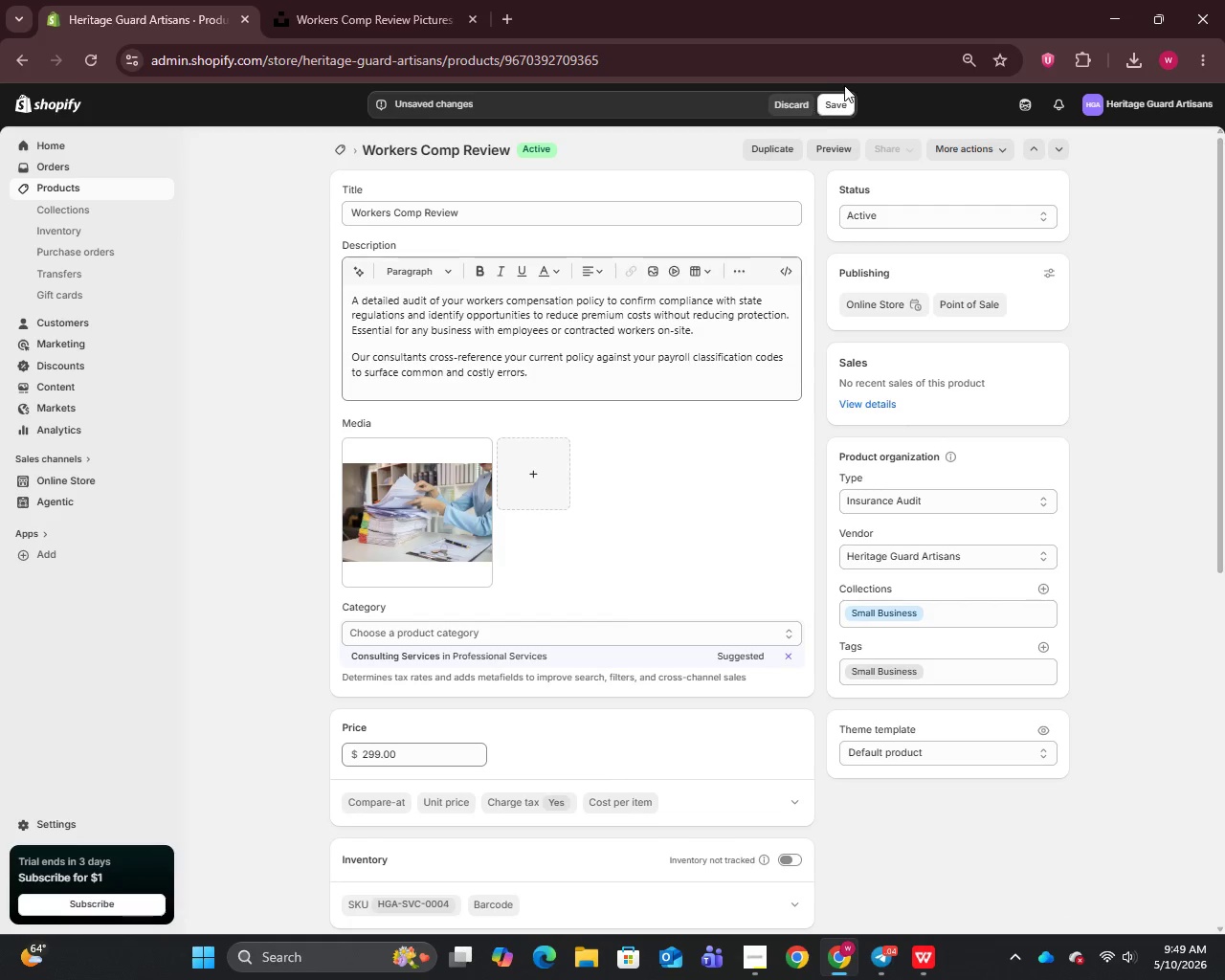 
left_click([842, 101])
 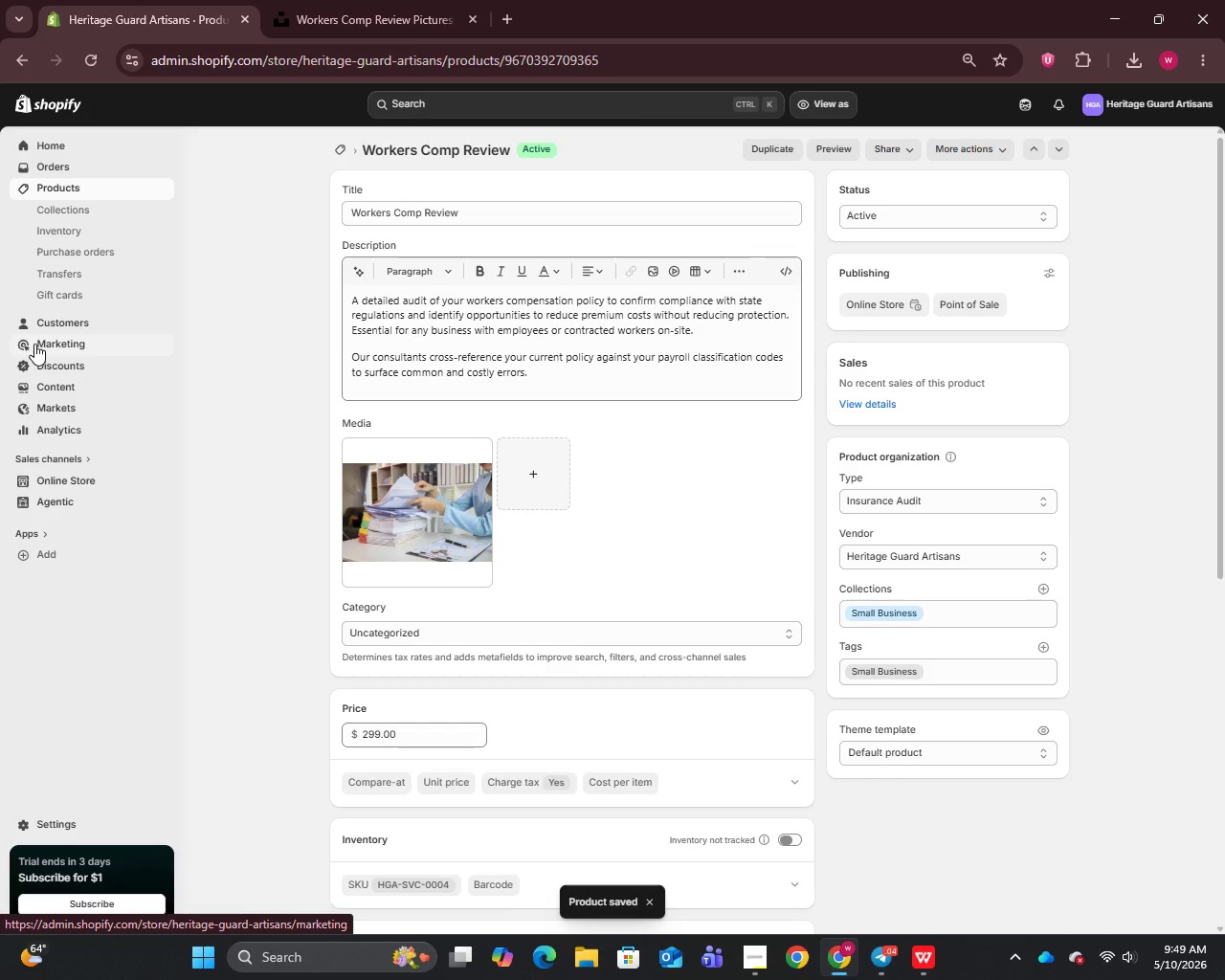 
wait(12.3)
 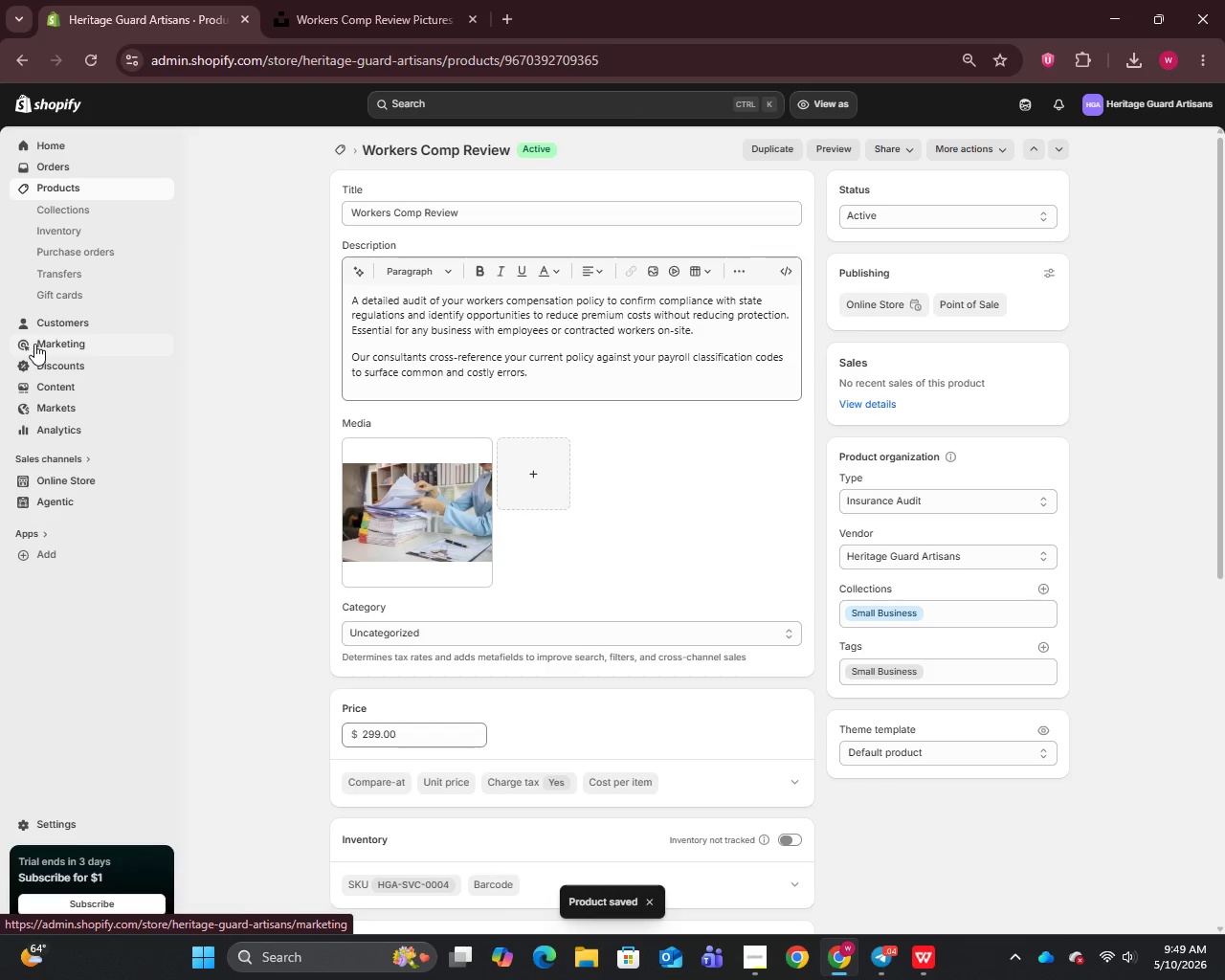 
left_click([56, 188])
 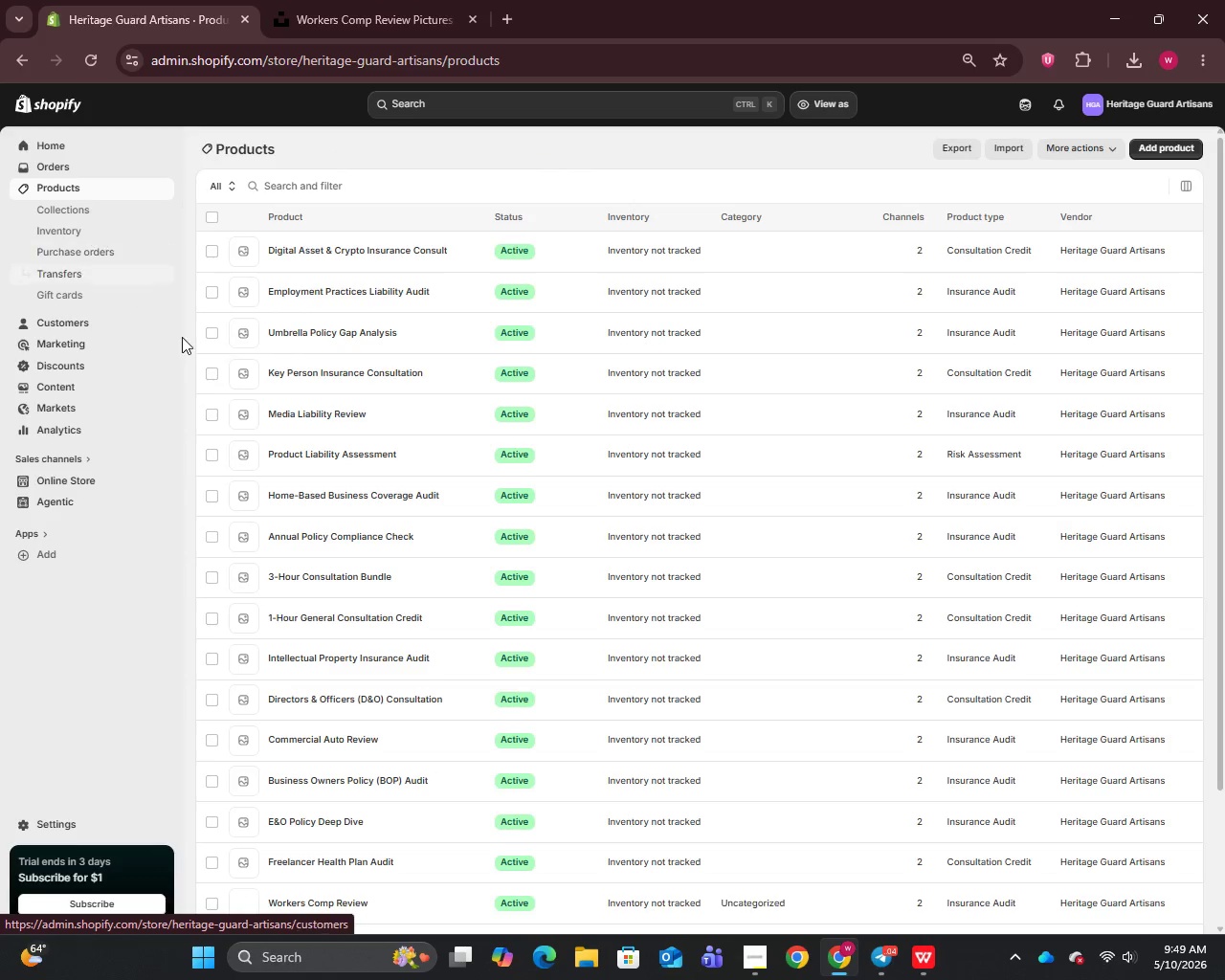 
scroll: coordinate [346, 744], scroll_direction: down, amount: 7.0
 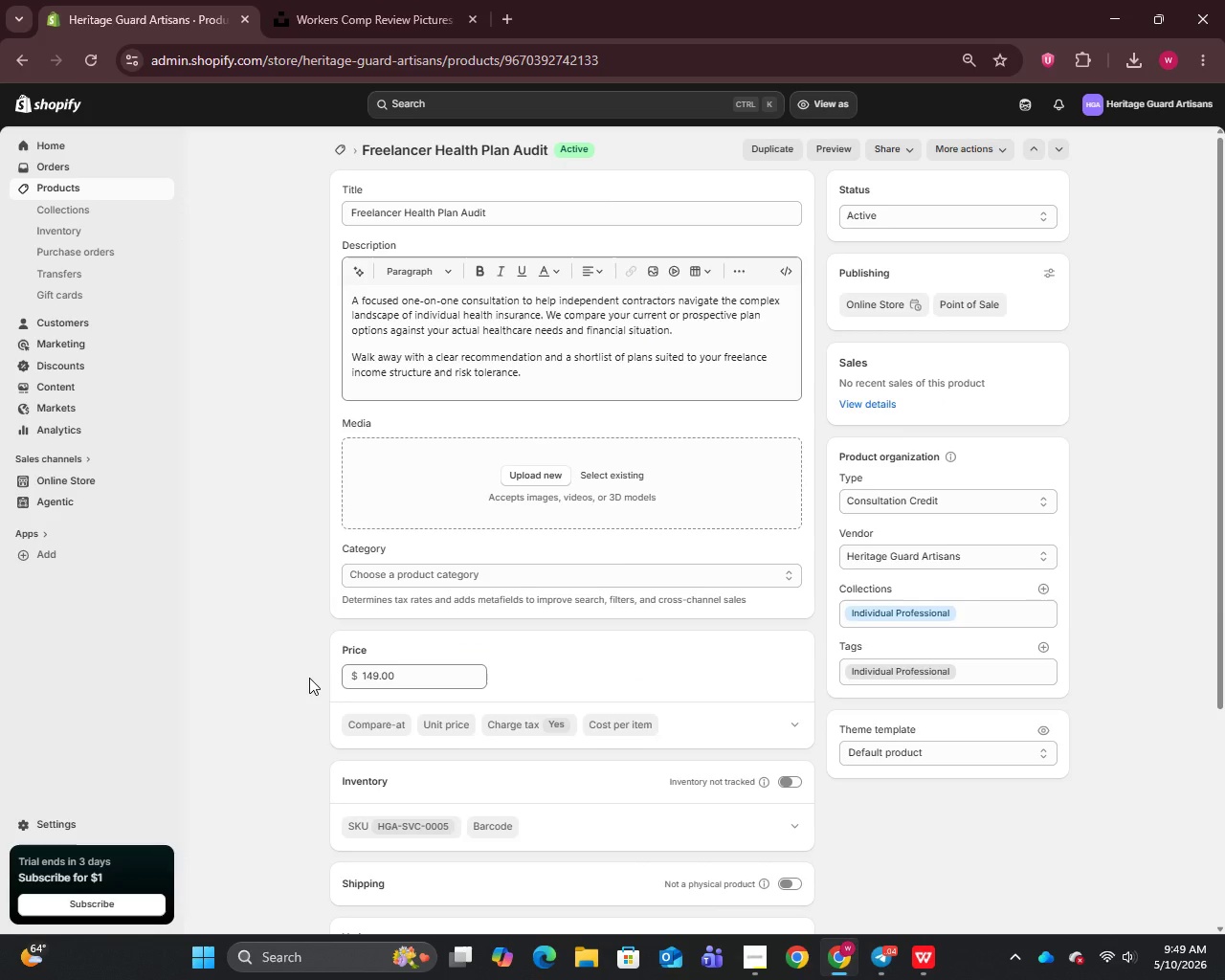 
wait(11.06)
 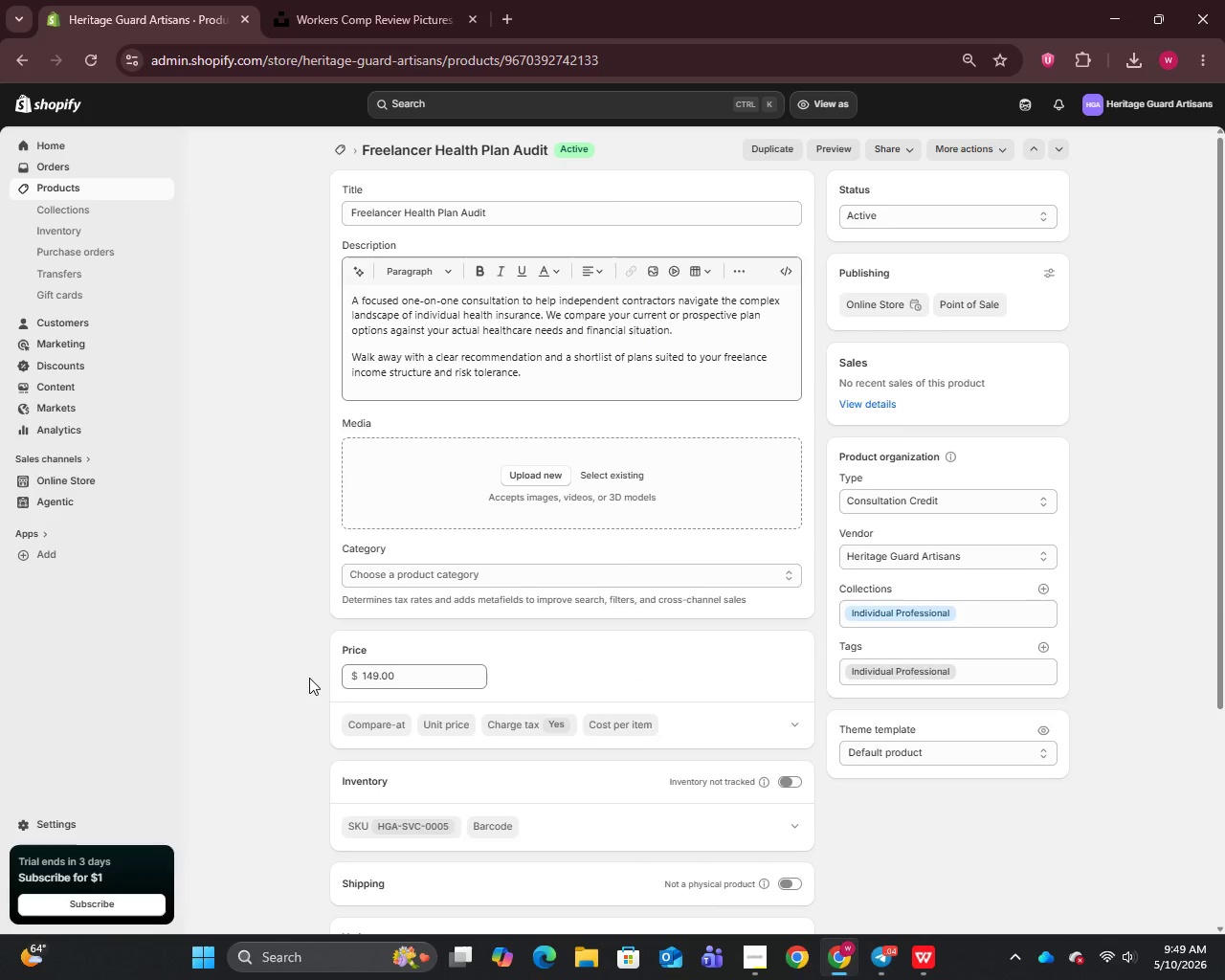 
left_click([563, 202])
 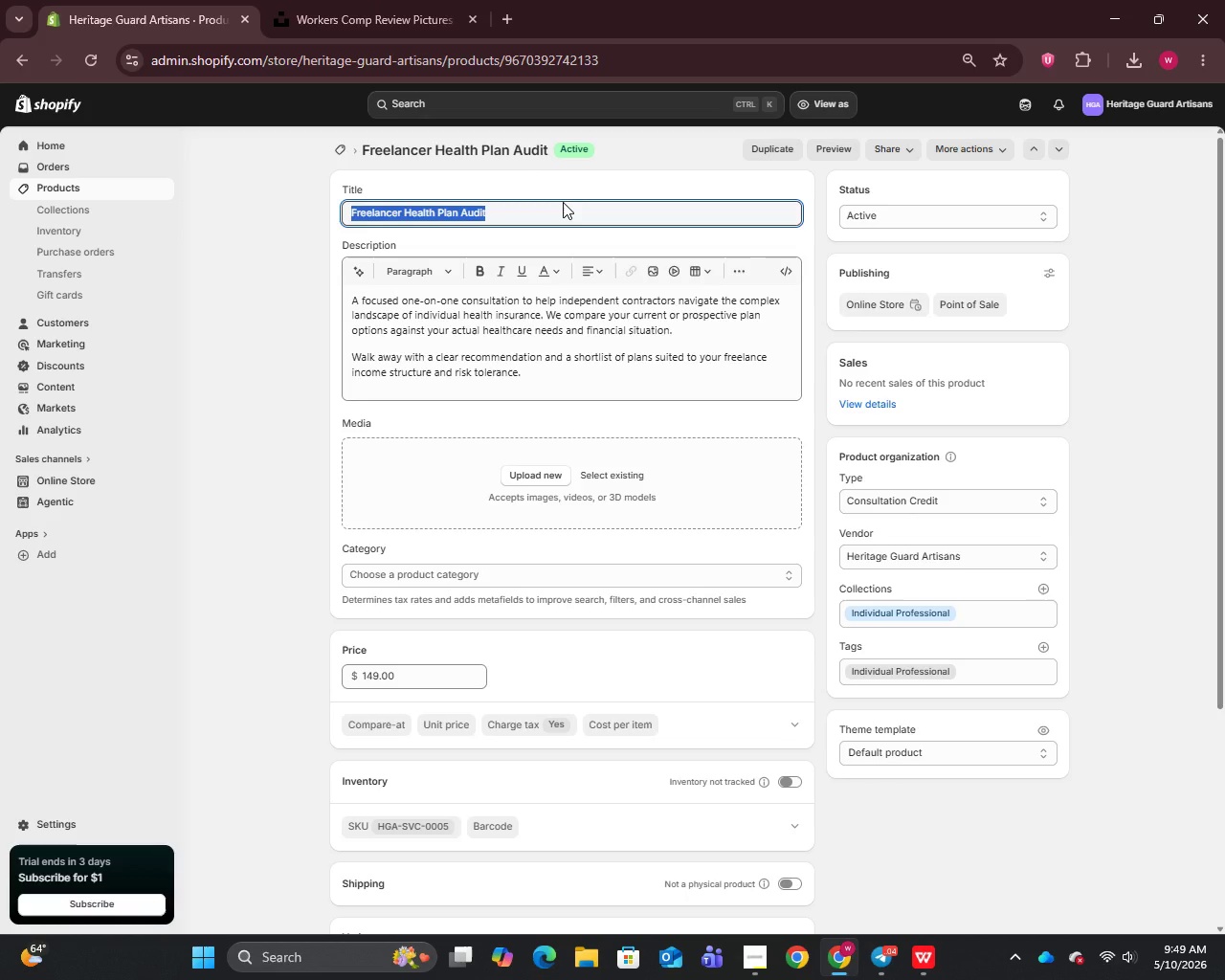 
key(Control+C)
 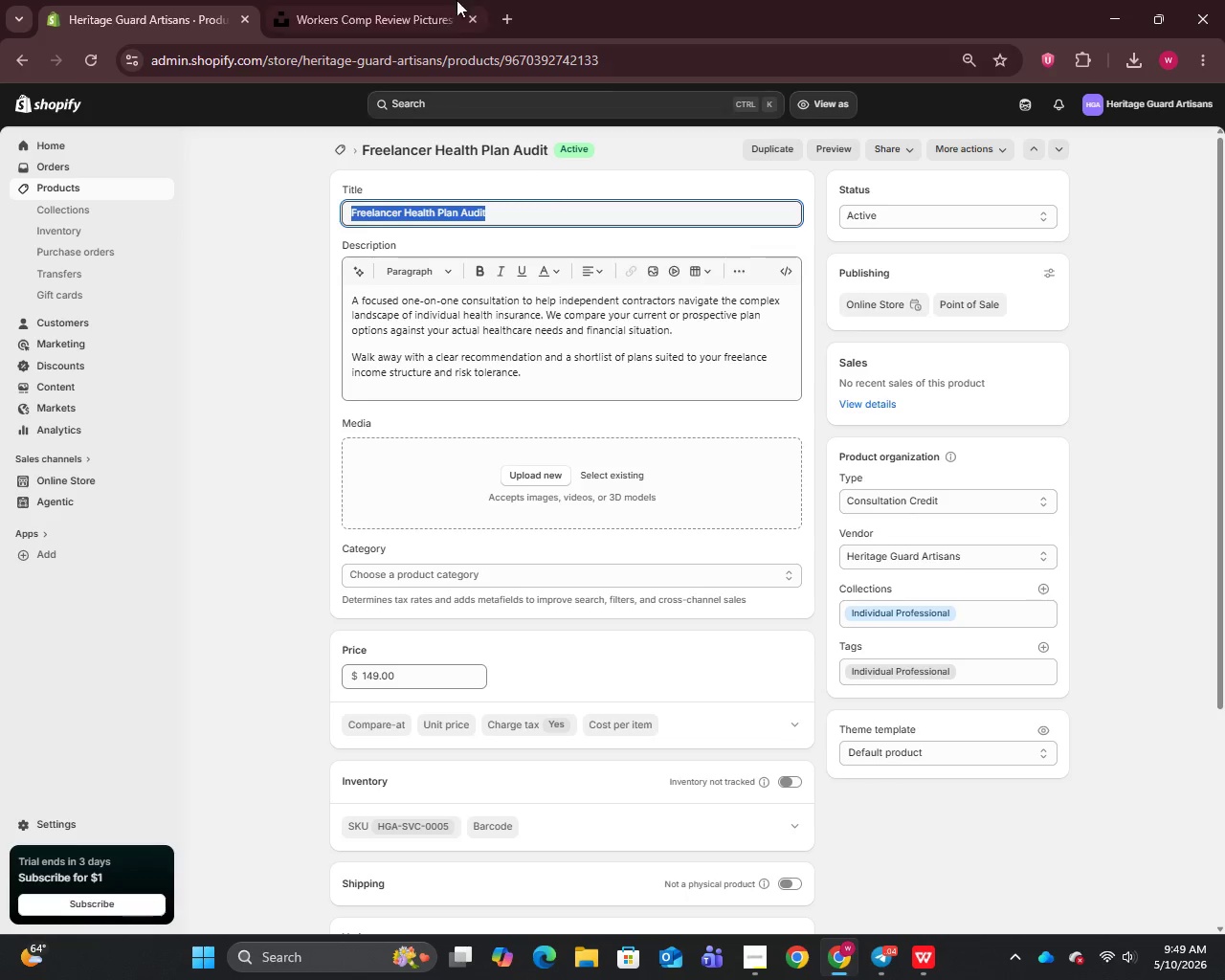 
left_click([417, 0])
 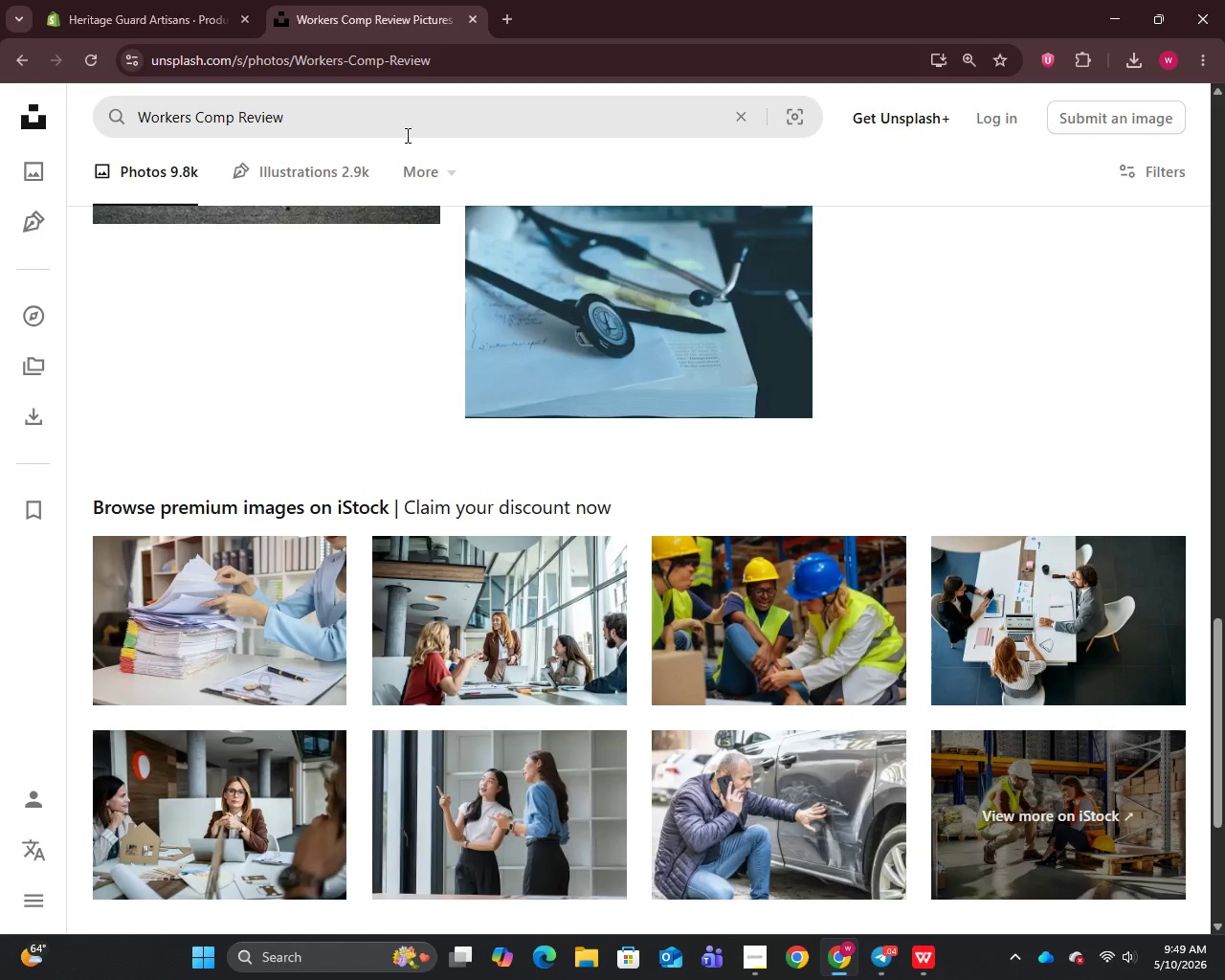 
left_click([406, 134])
 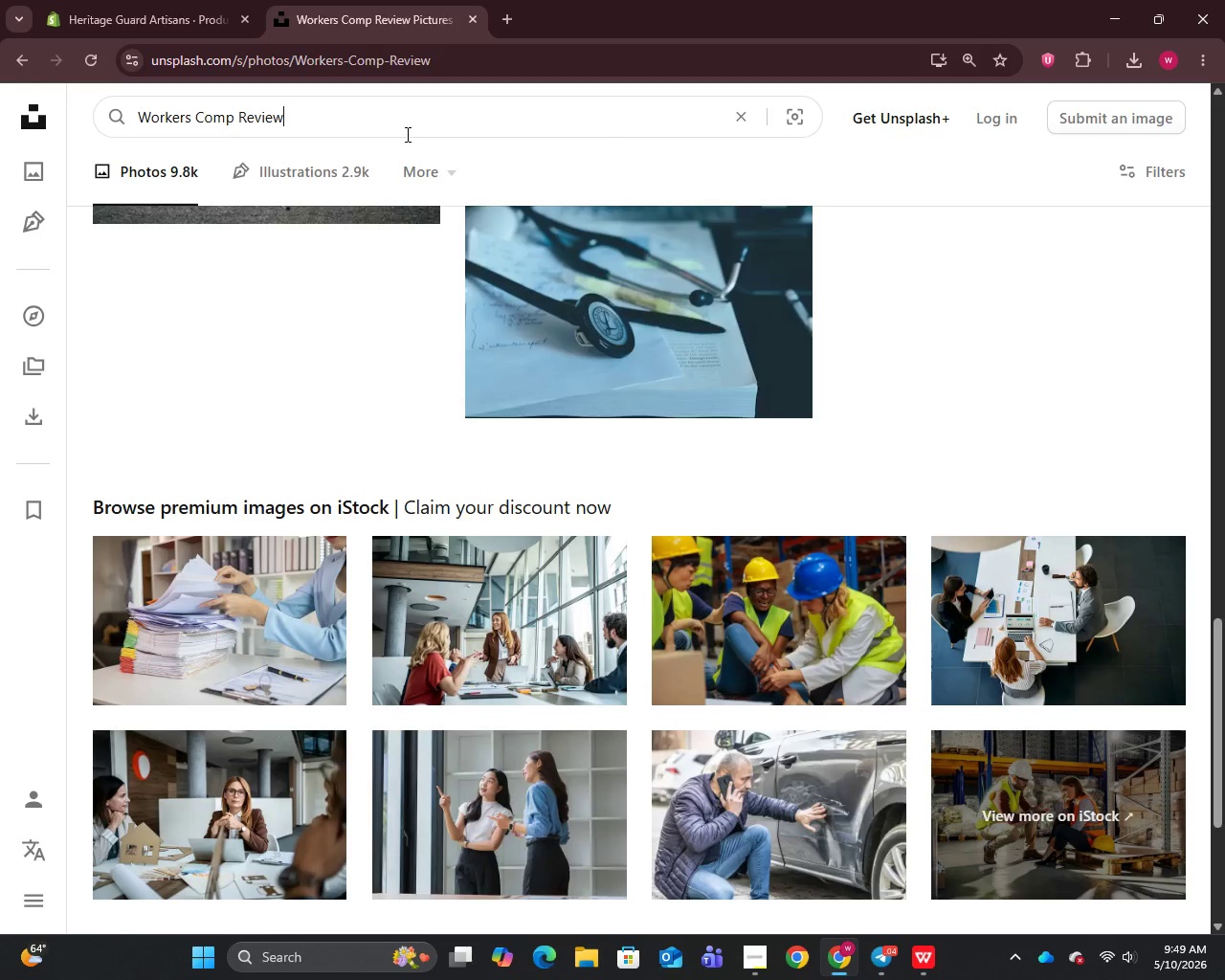 
key(Control+A)
 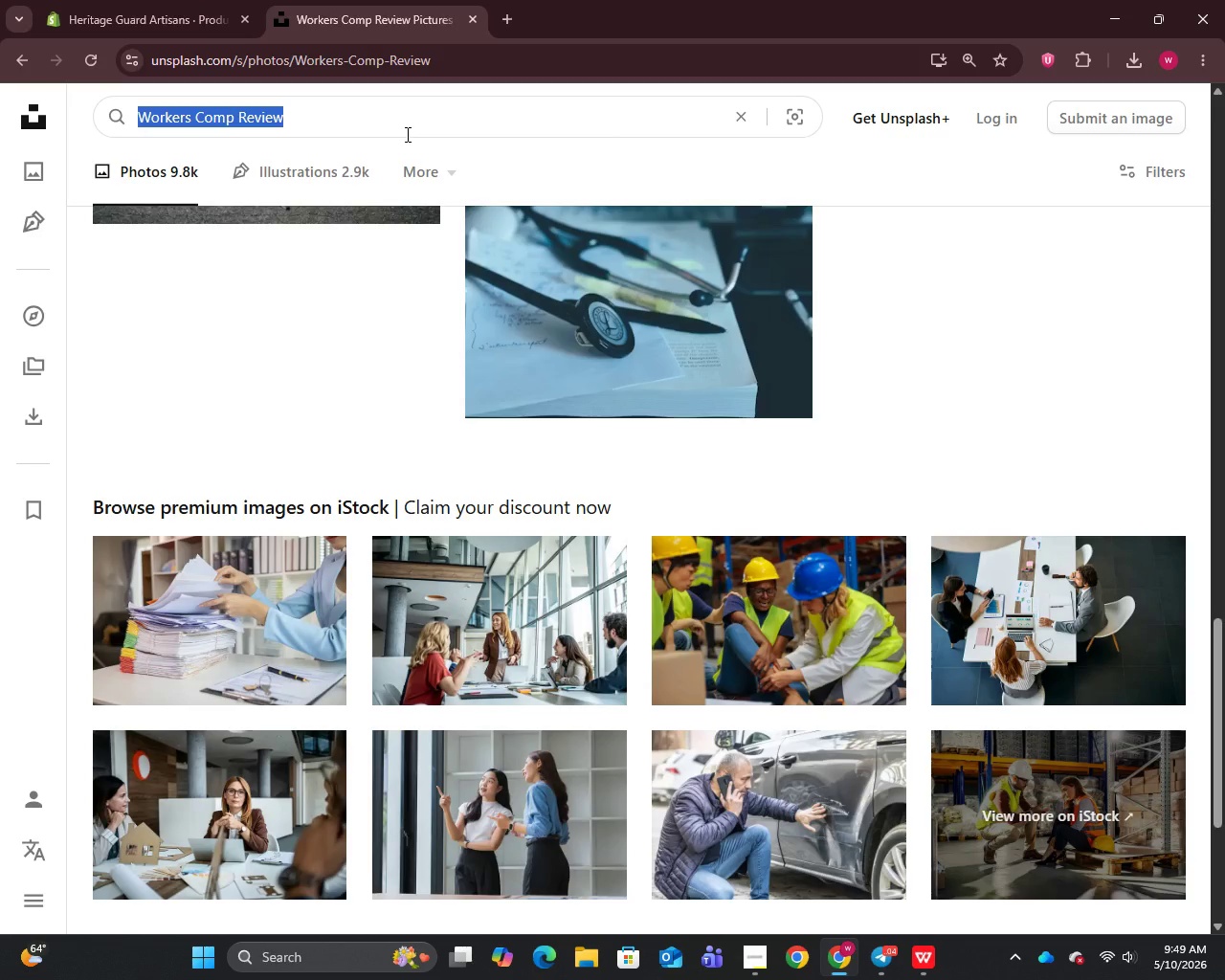 
key(Control+V)
 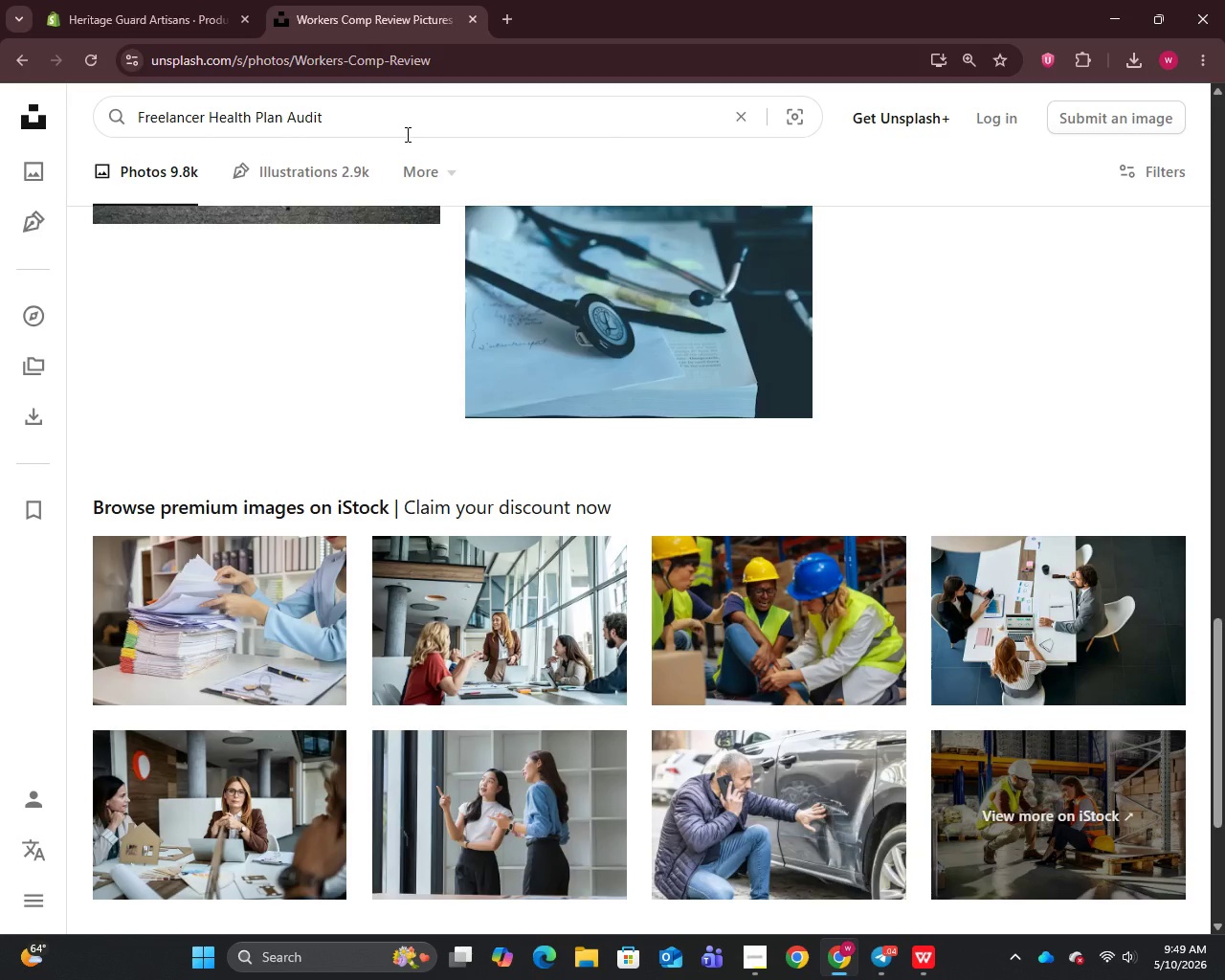 
key(Enter)
 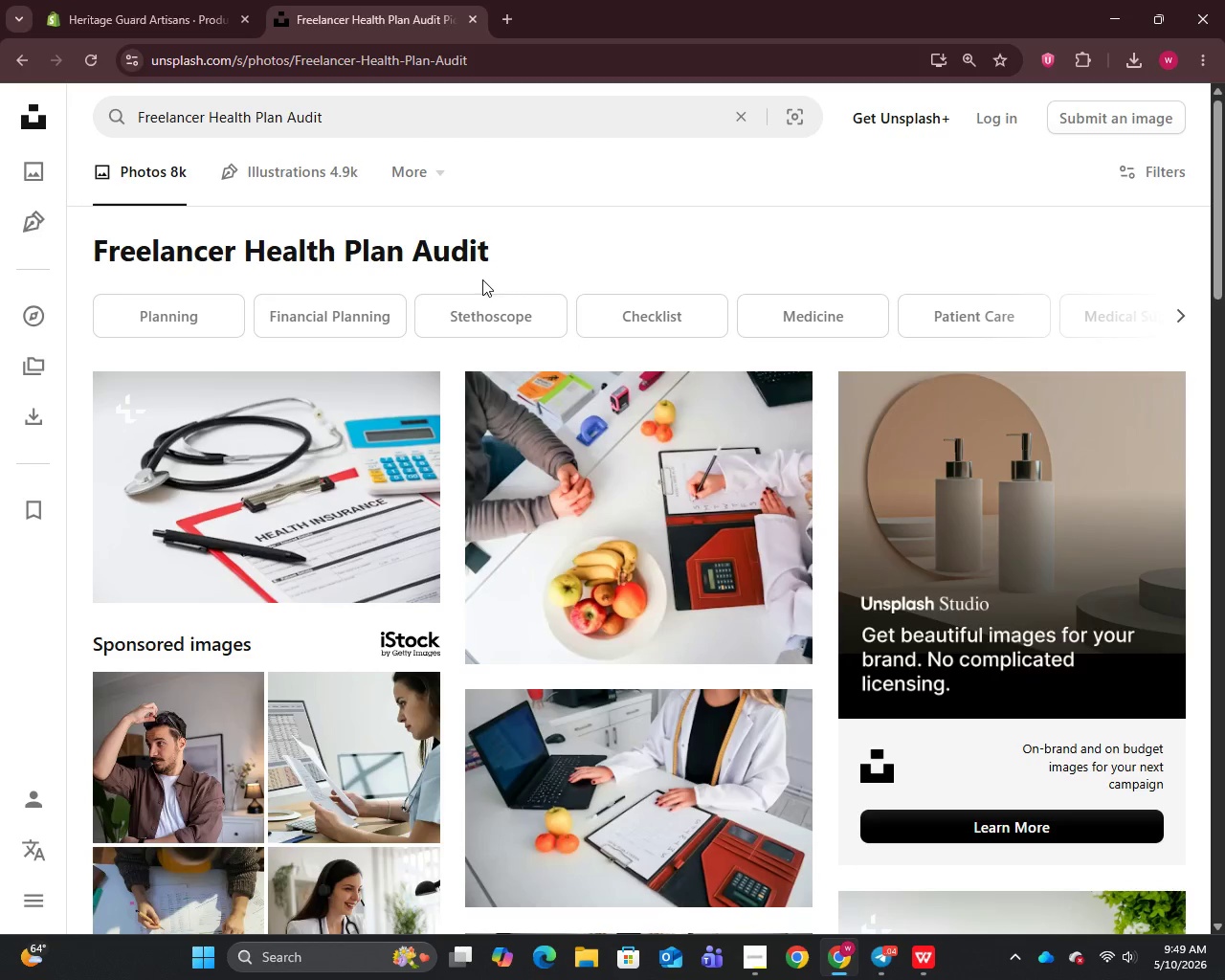 
wait(10.8)
 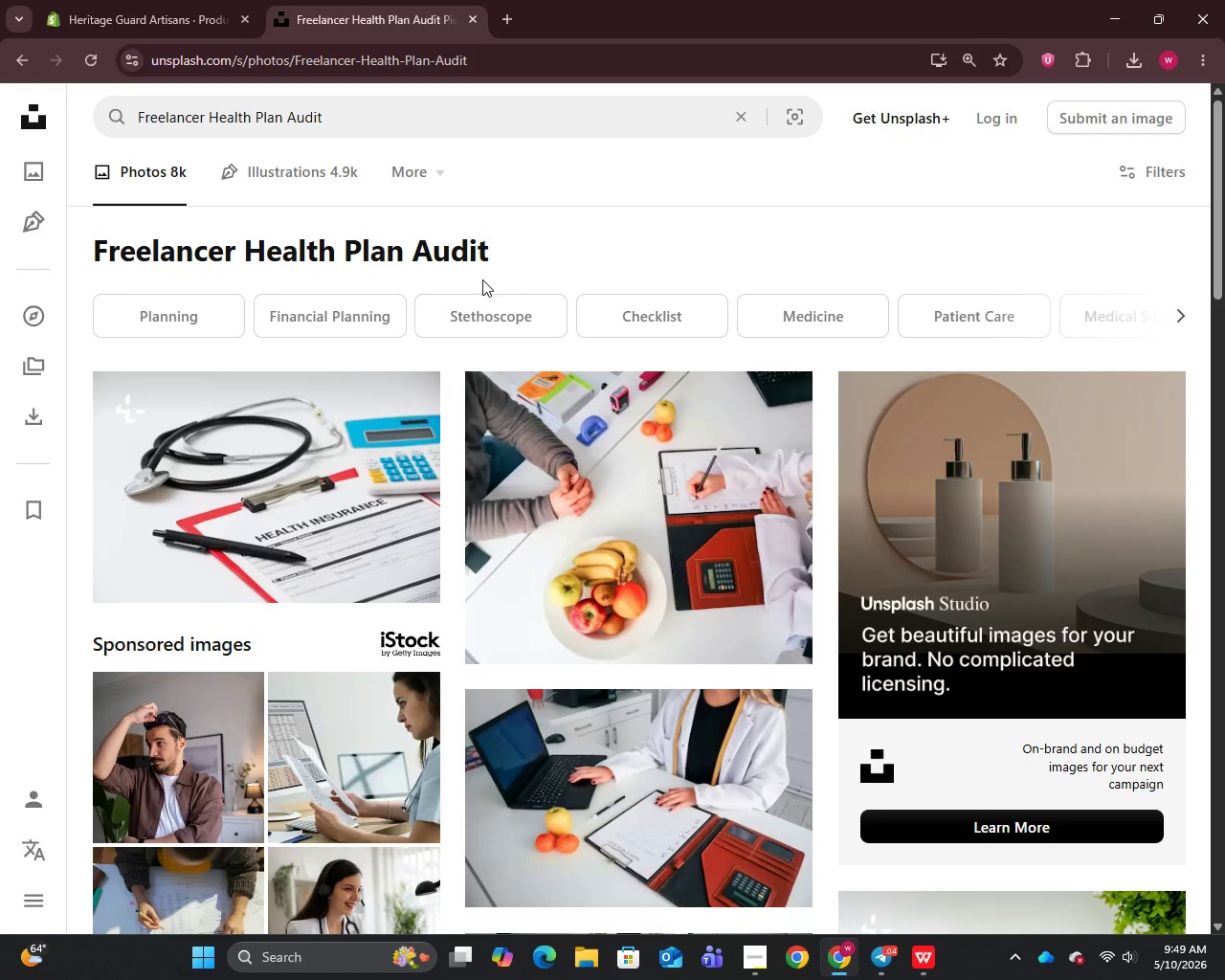 
right_click([613, 479])
 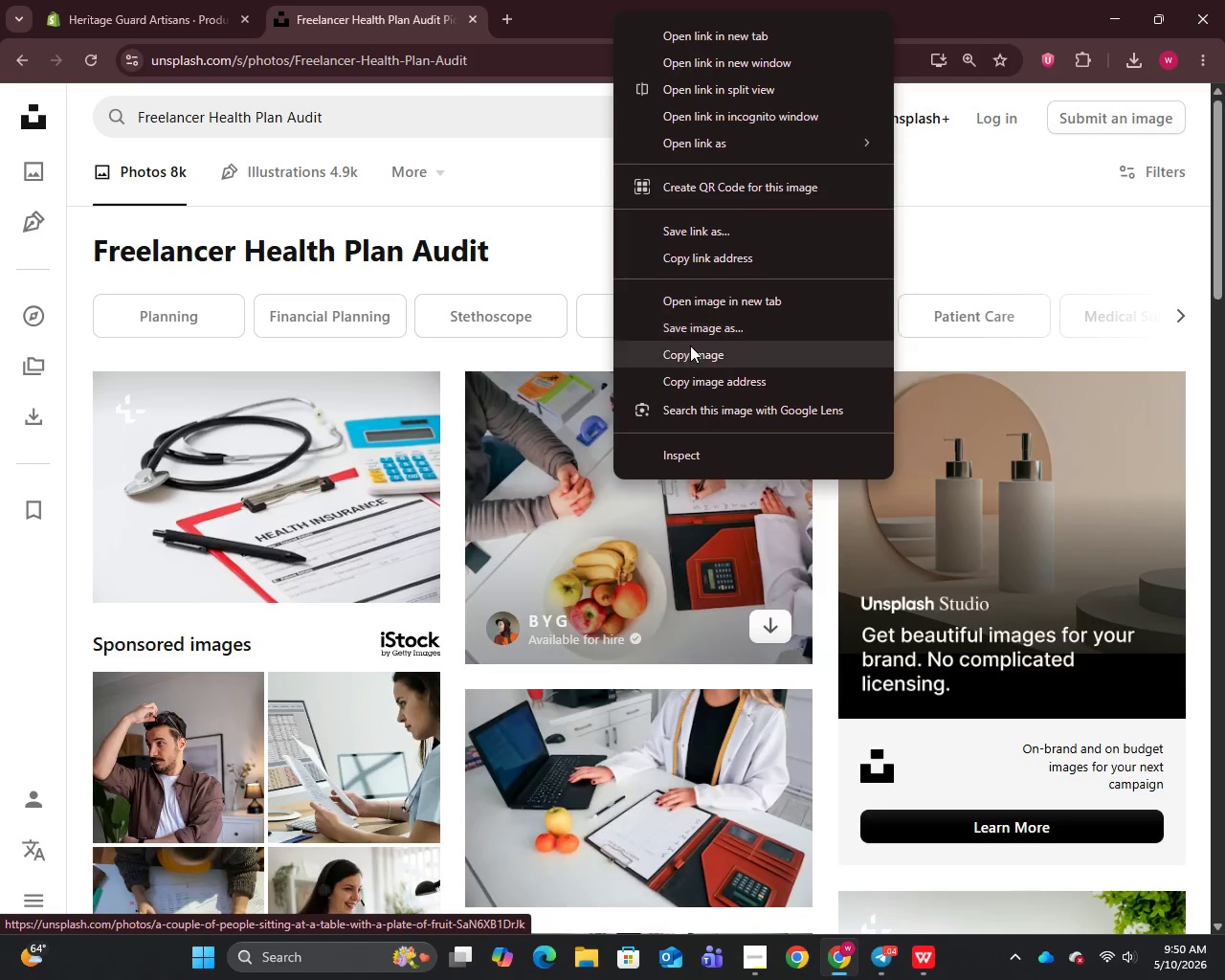 
left_click([693, 335])
 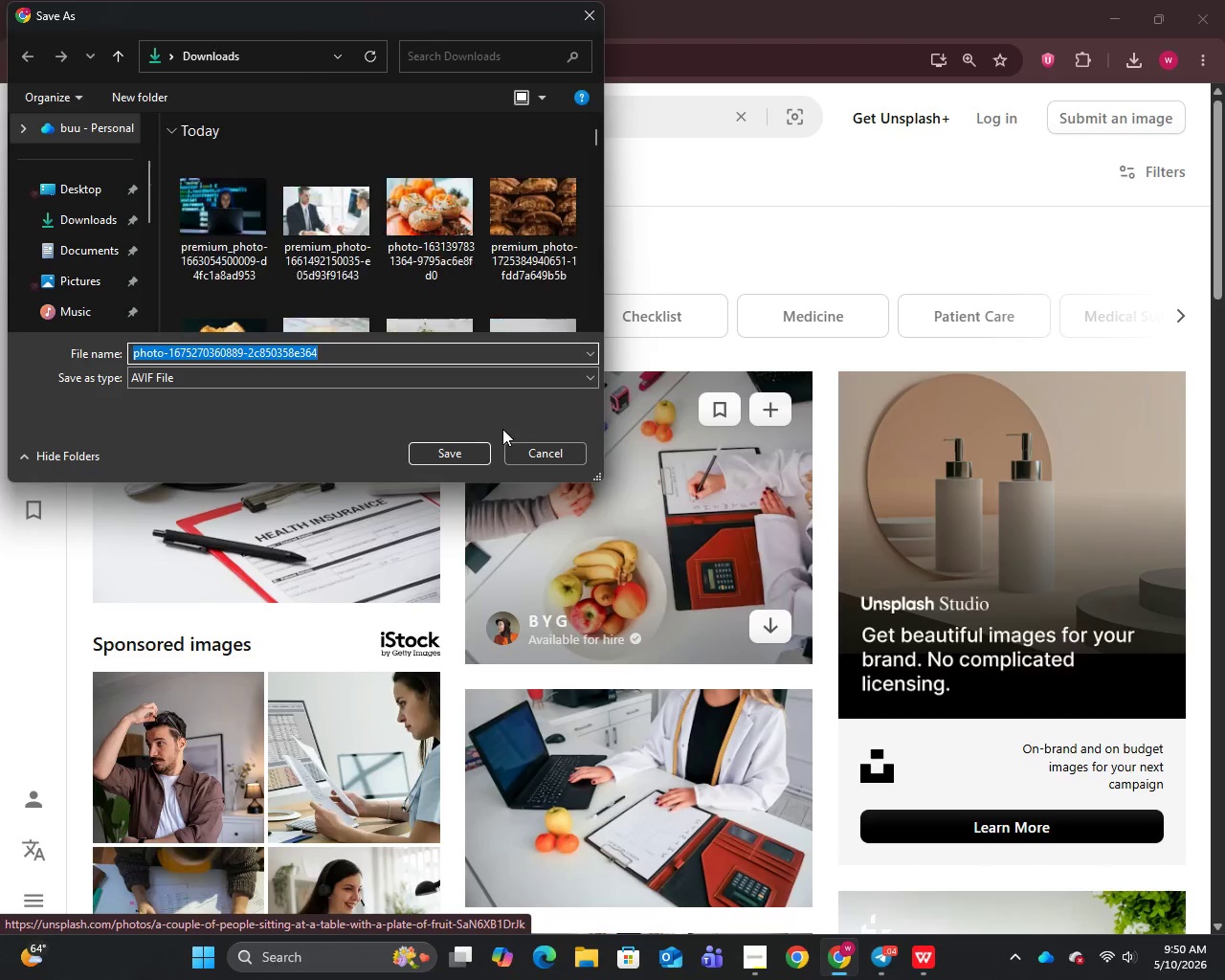 
left_click([467, 452])
 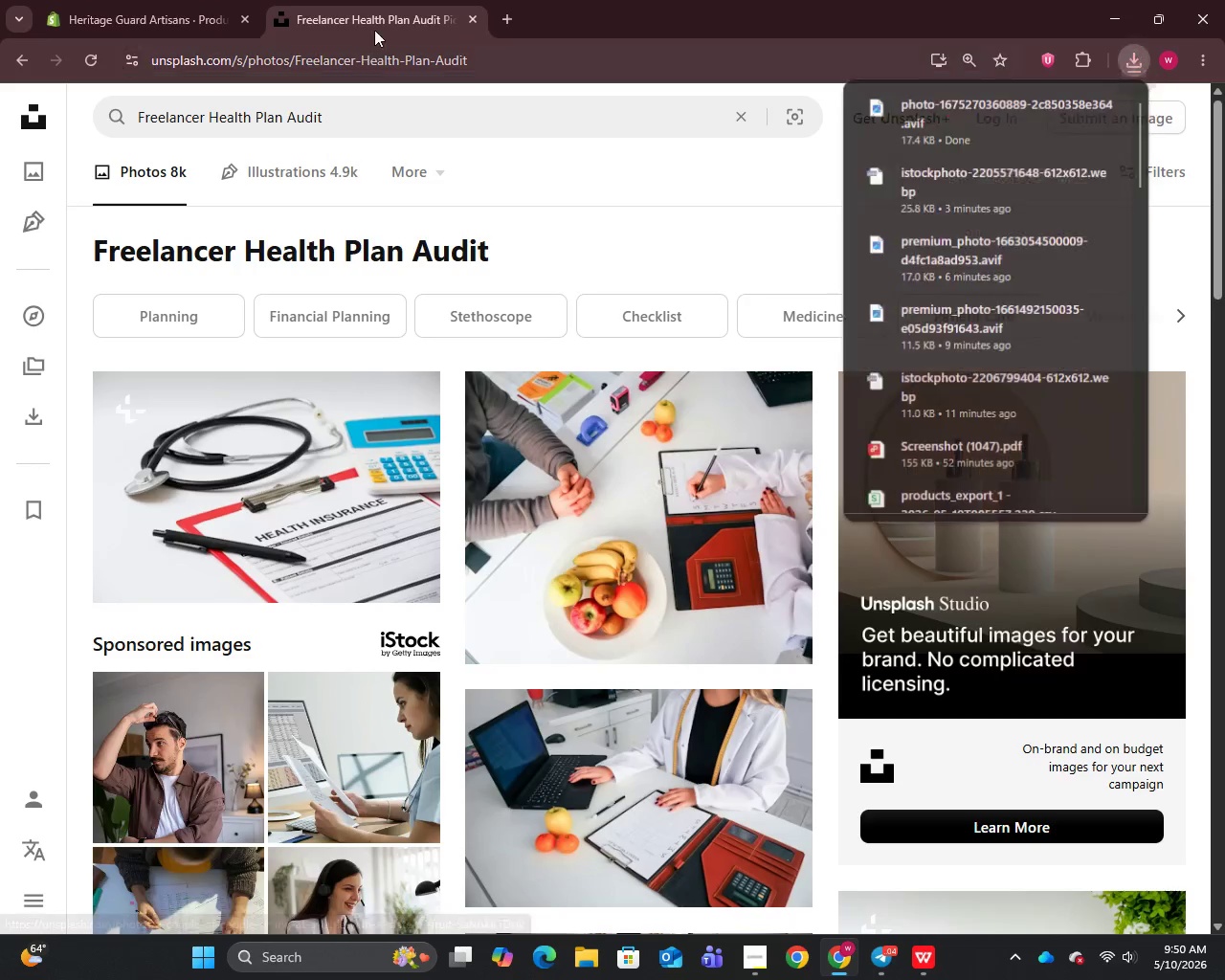 
left_click([378, 7])
 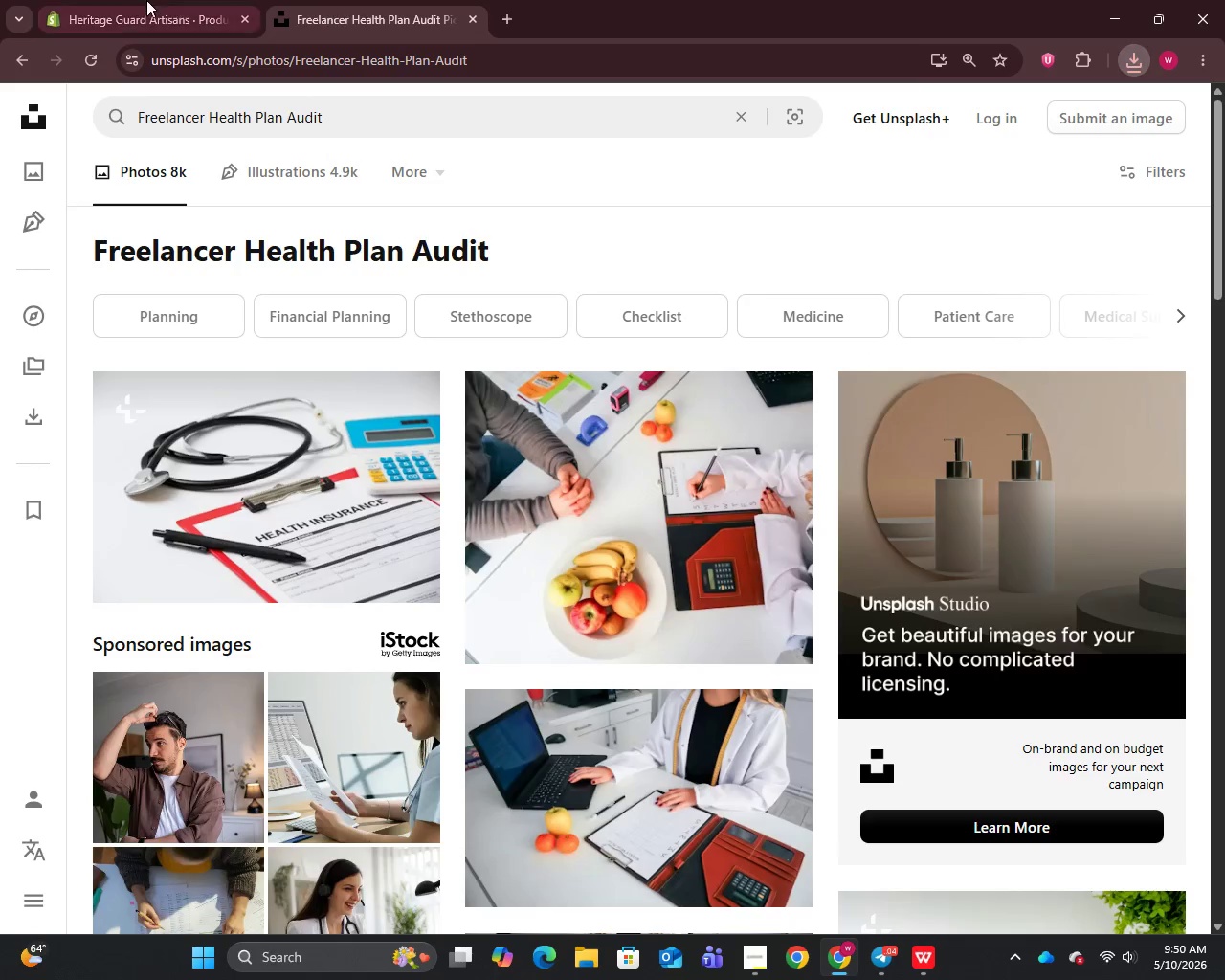 
left_click([146, 0])
 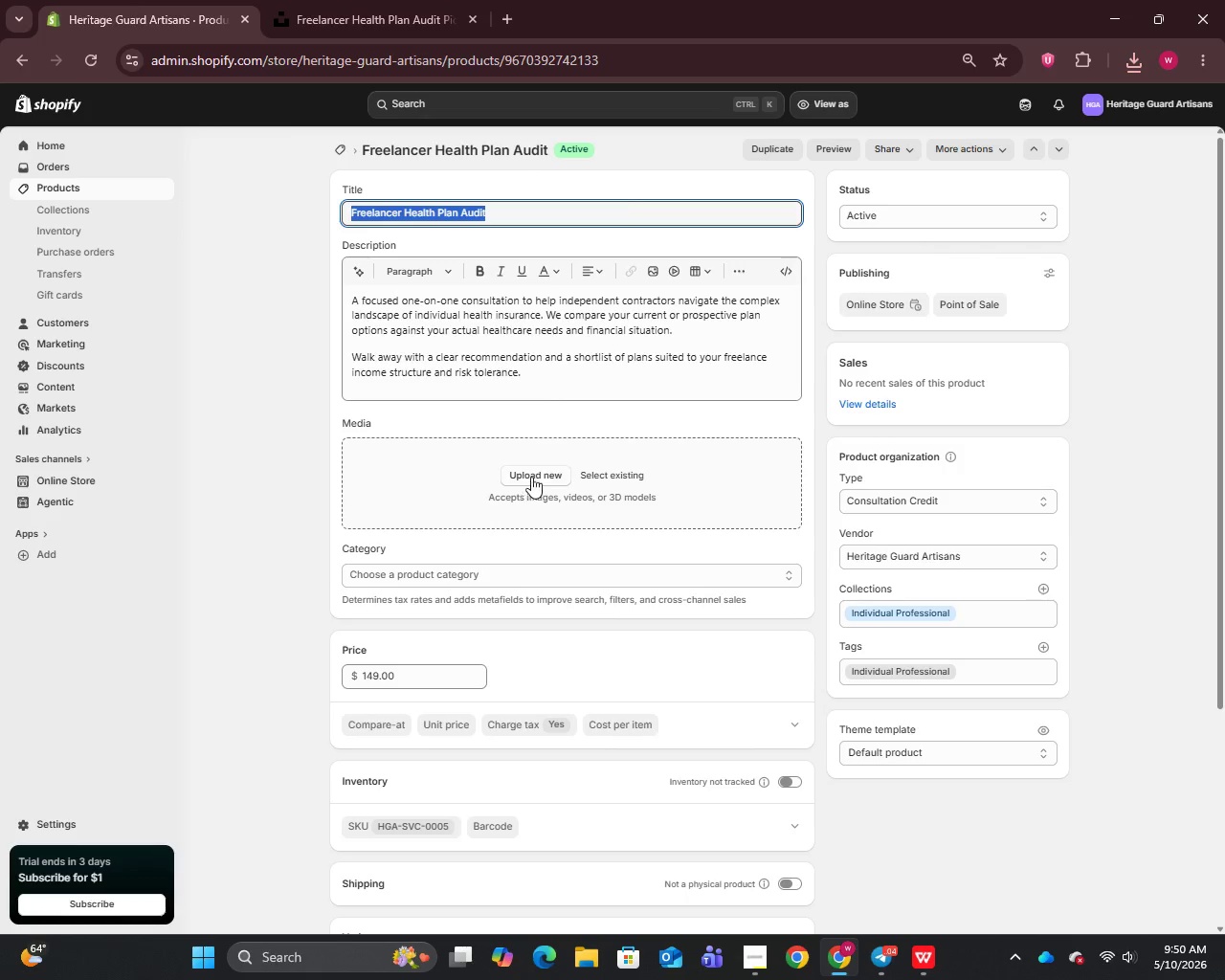 
left_click([531, 475])
 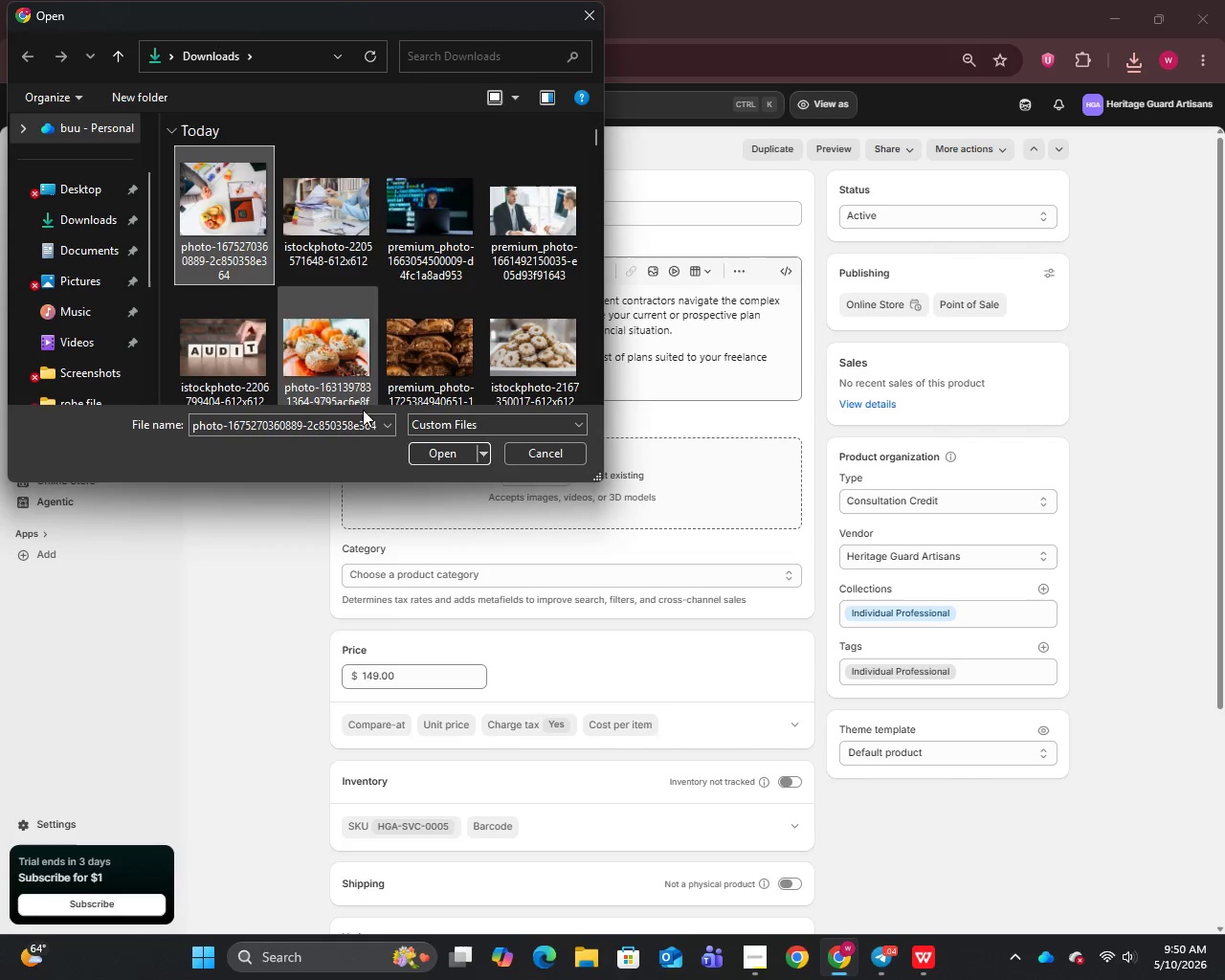 
left_click([440, 454])
 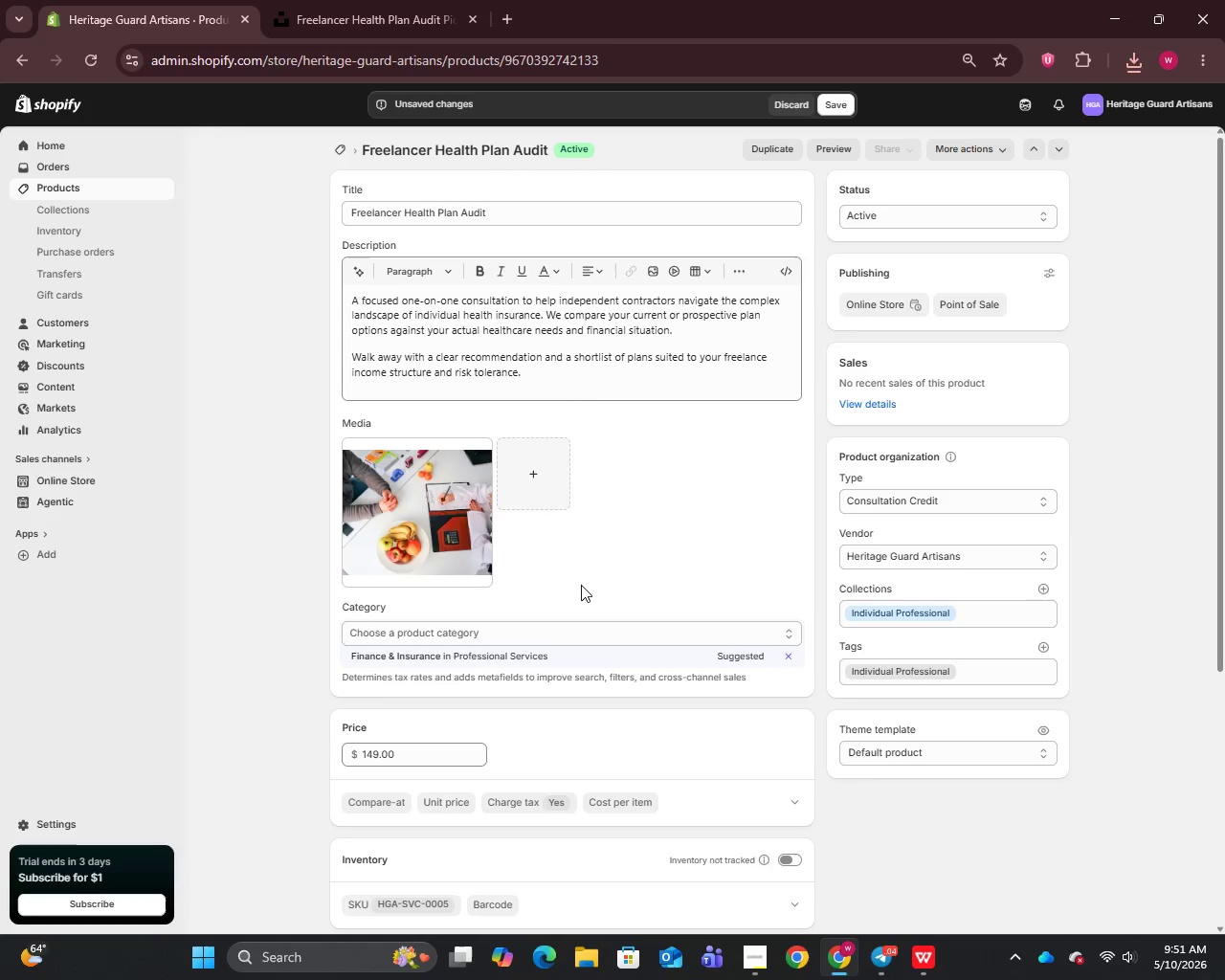 
wait(59.42)
 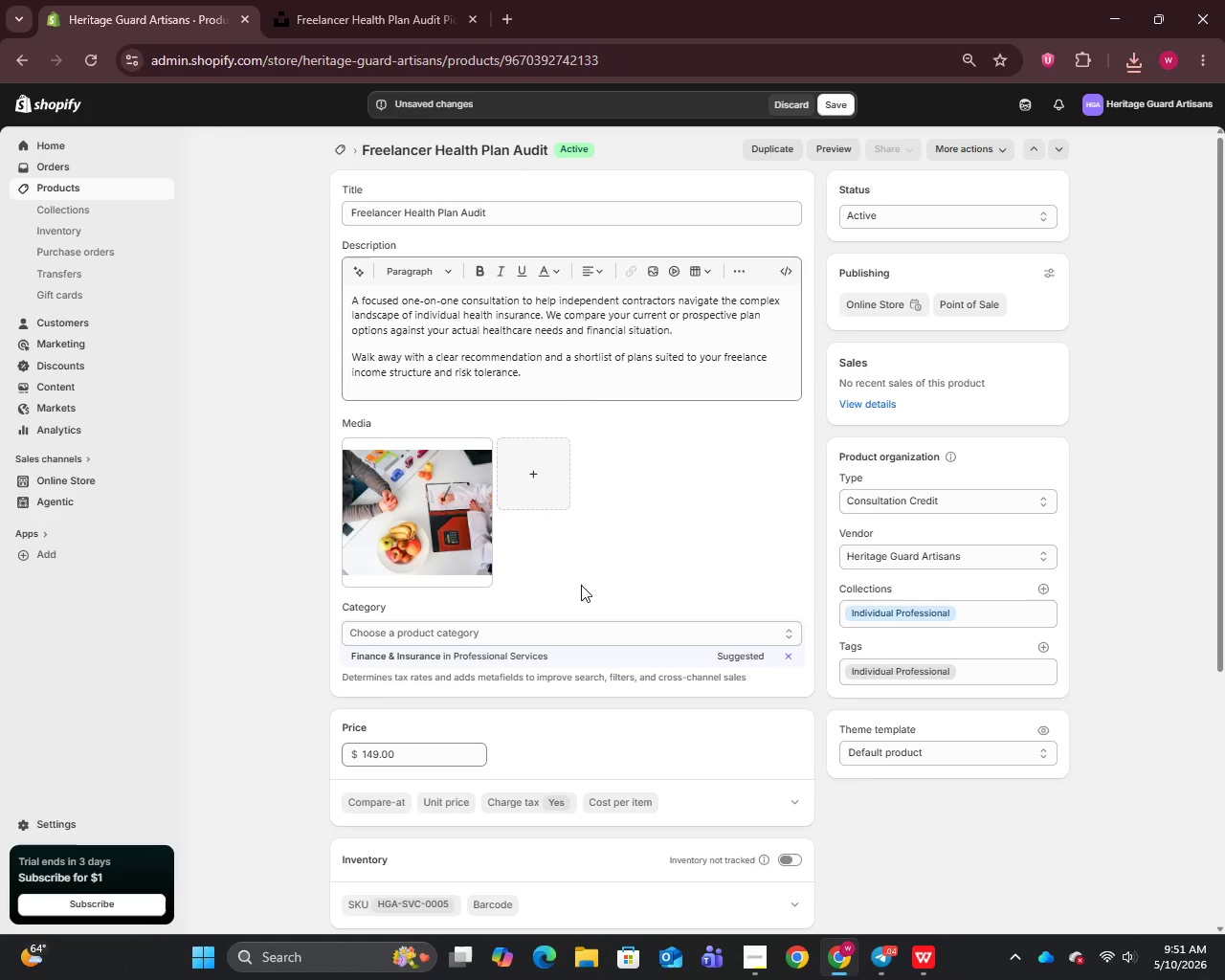 
left_click([463, 537])
 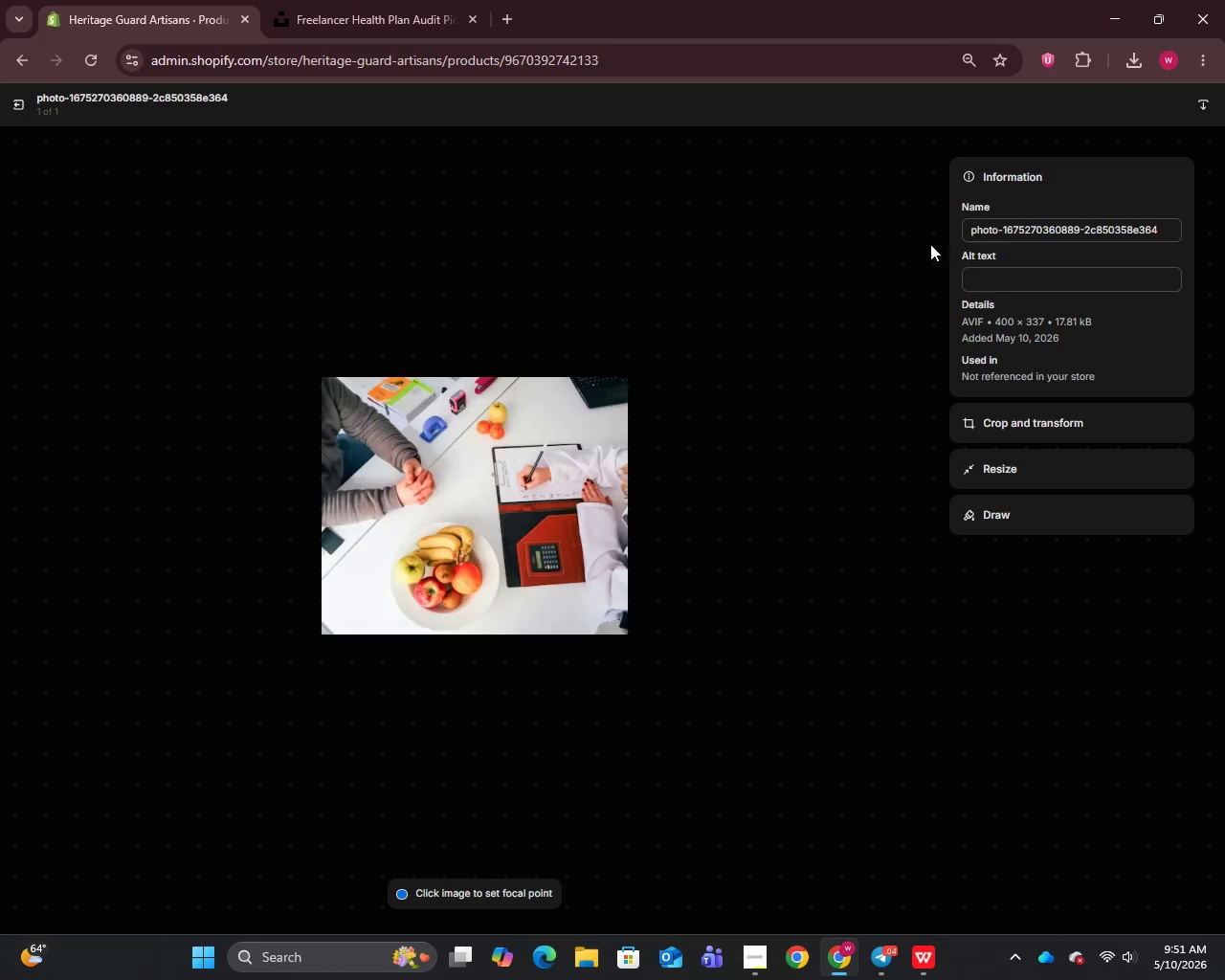 
left_click([1043, 237])
 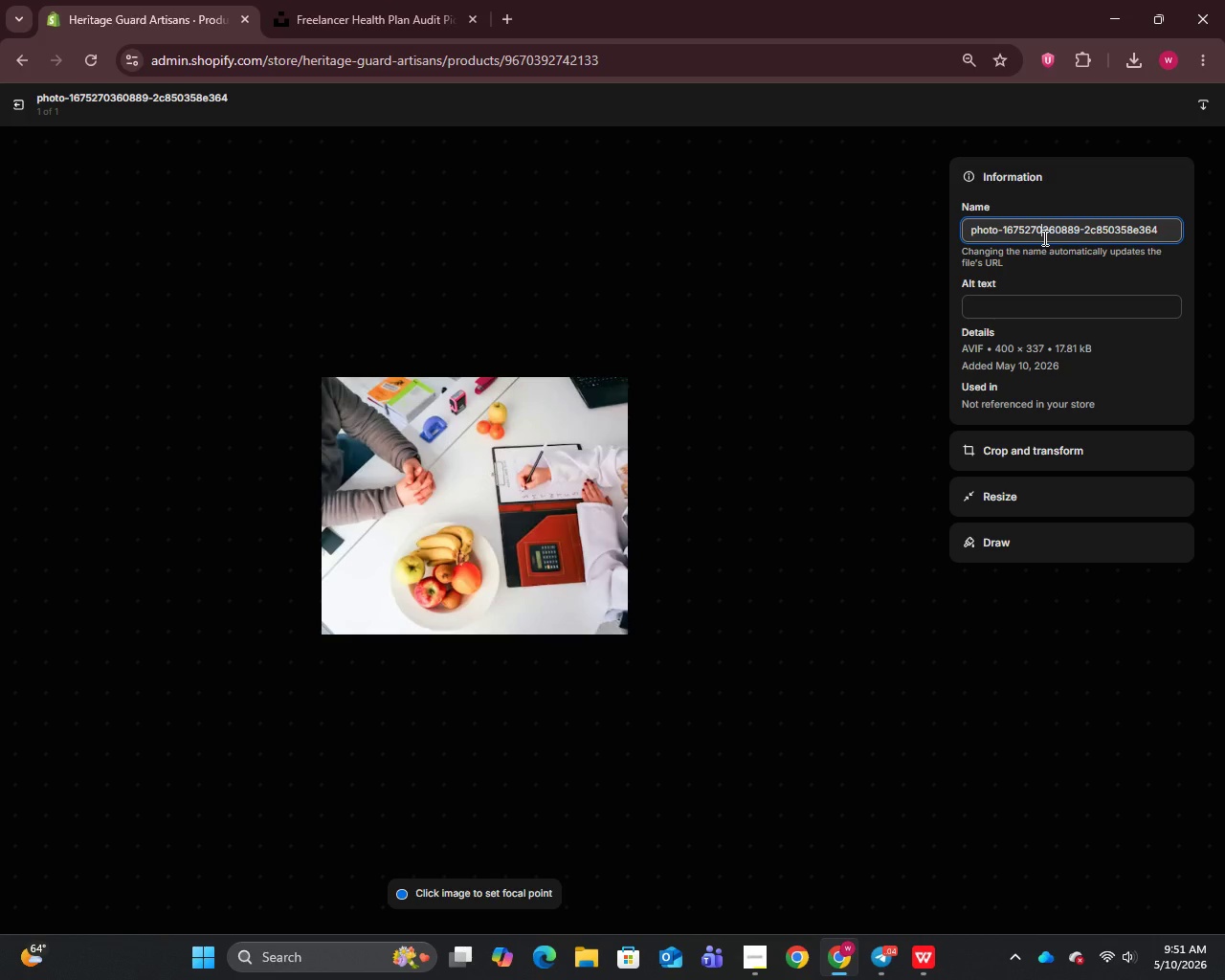 
key(Control+A)
 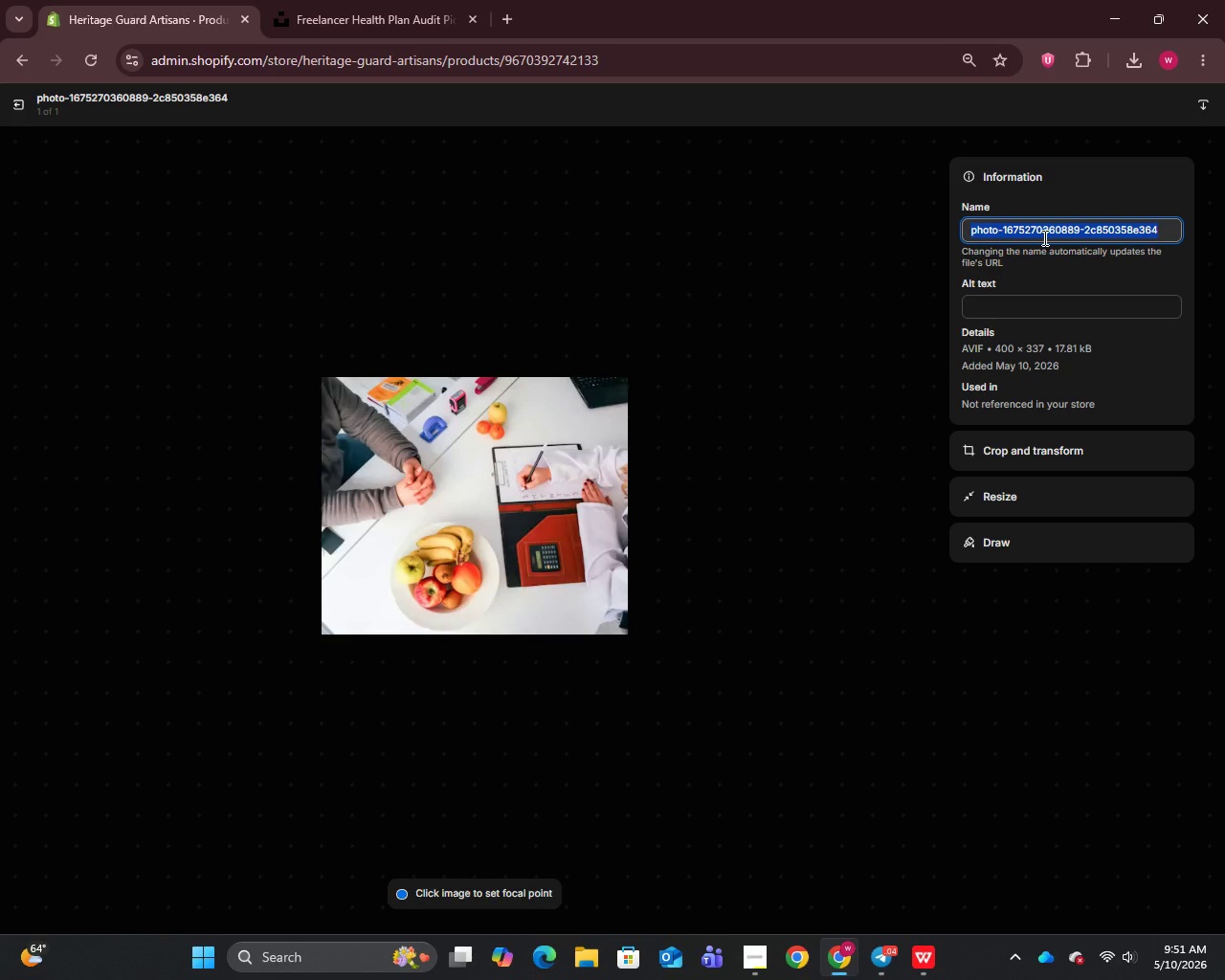 
key(Control+V)
 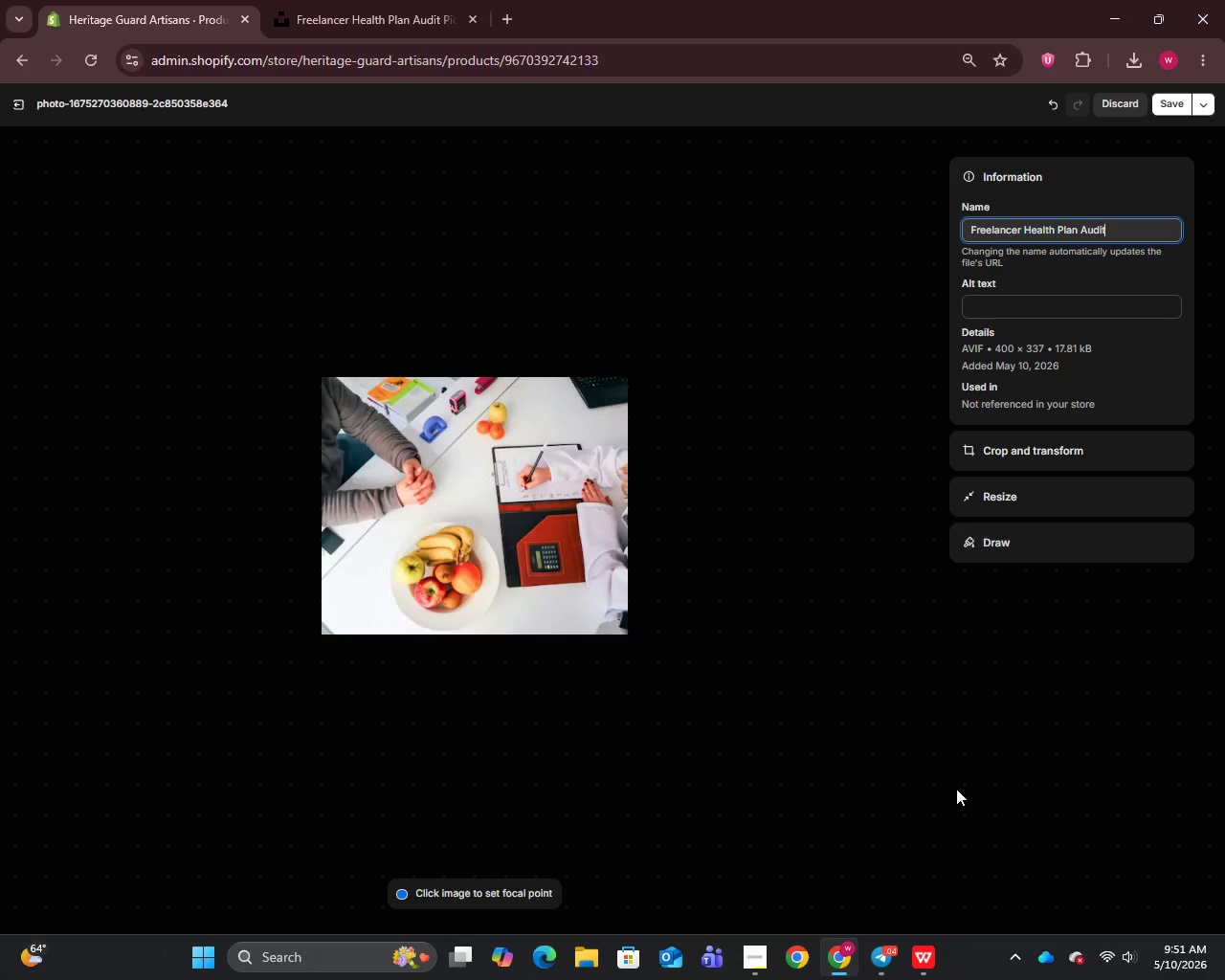 
left_click([928, 953])
 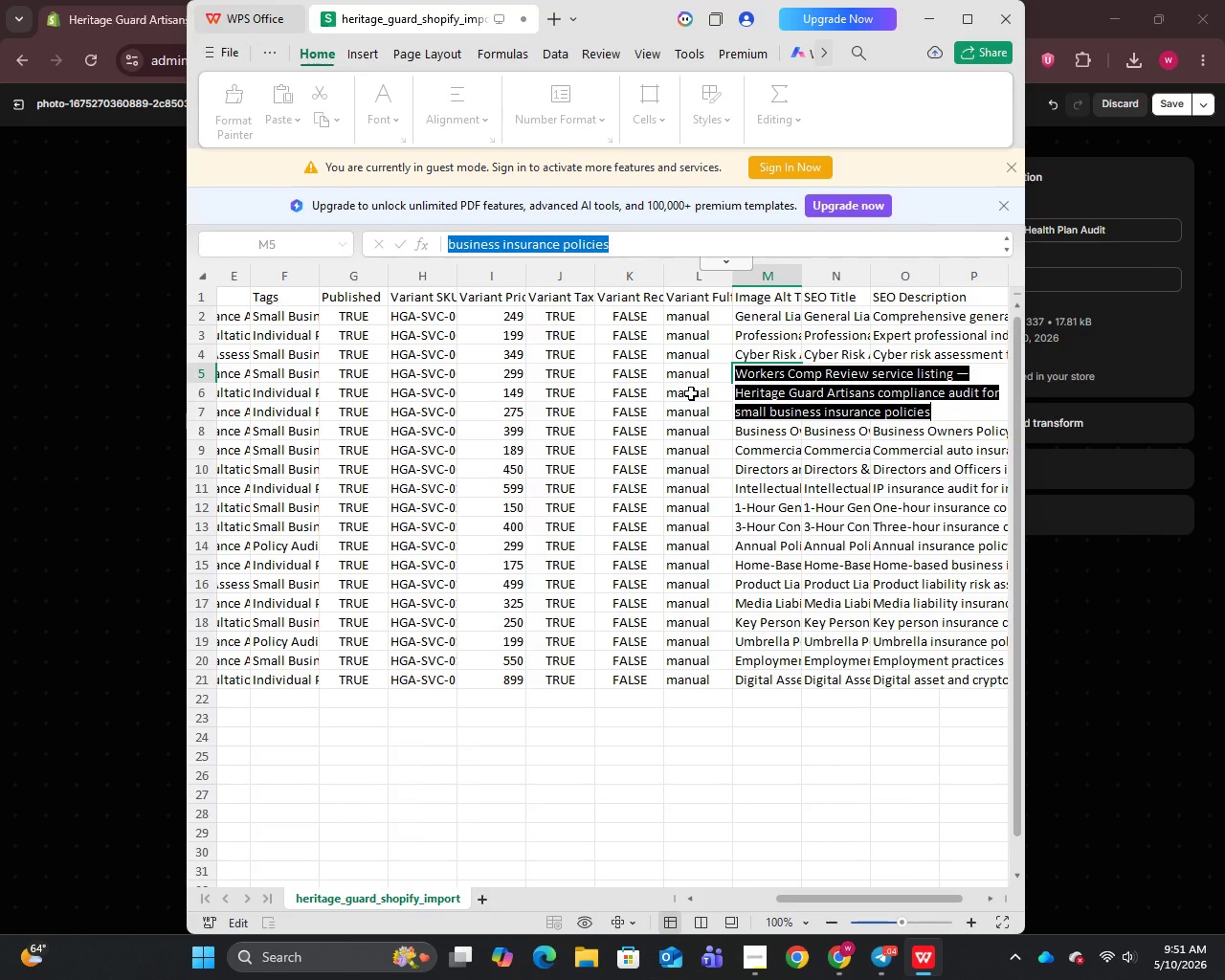 
left_click([695, 374])
 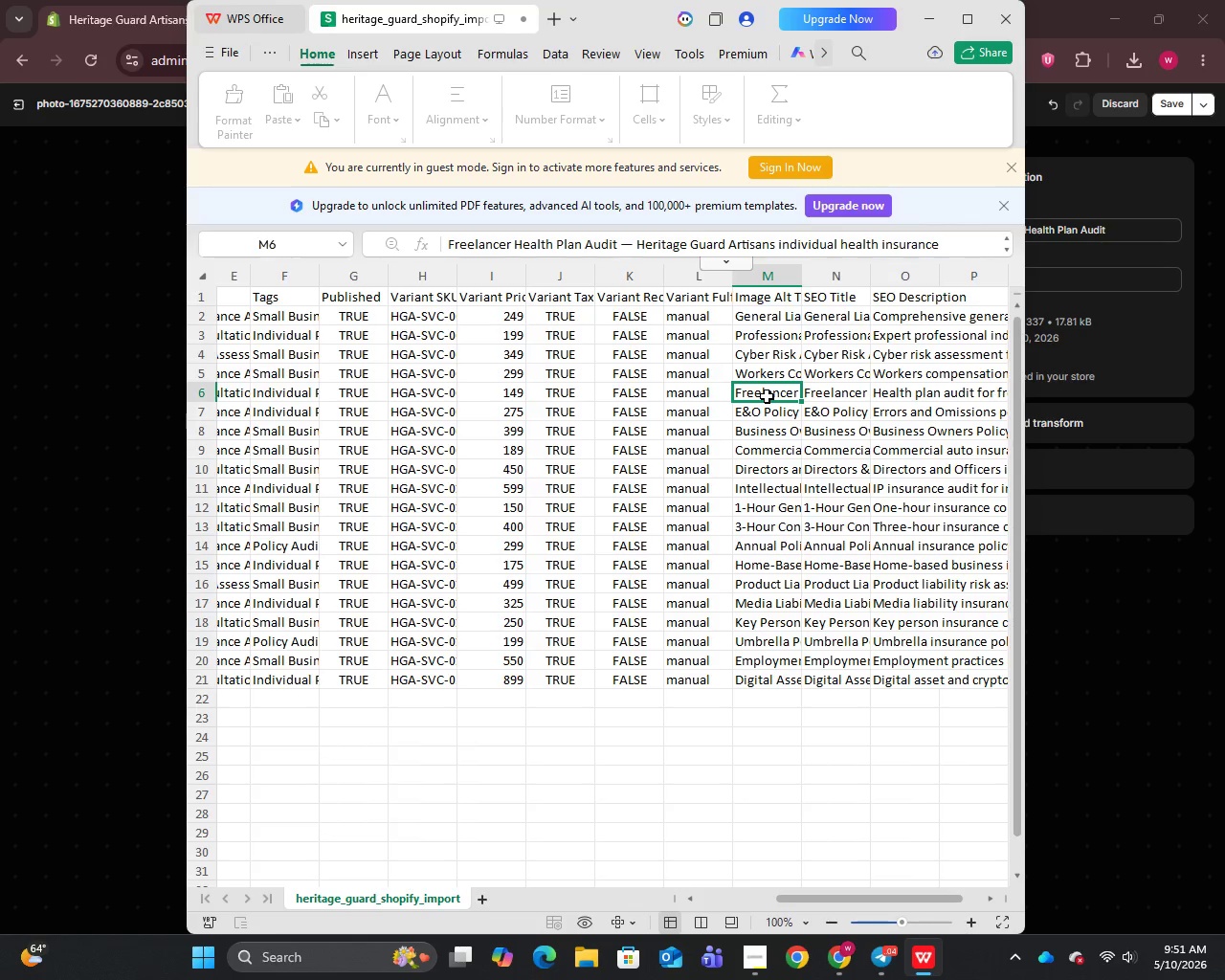 
double_click([767, 395])
 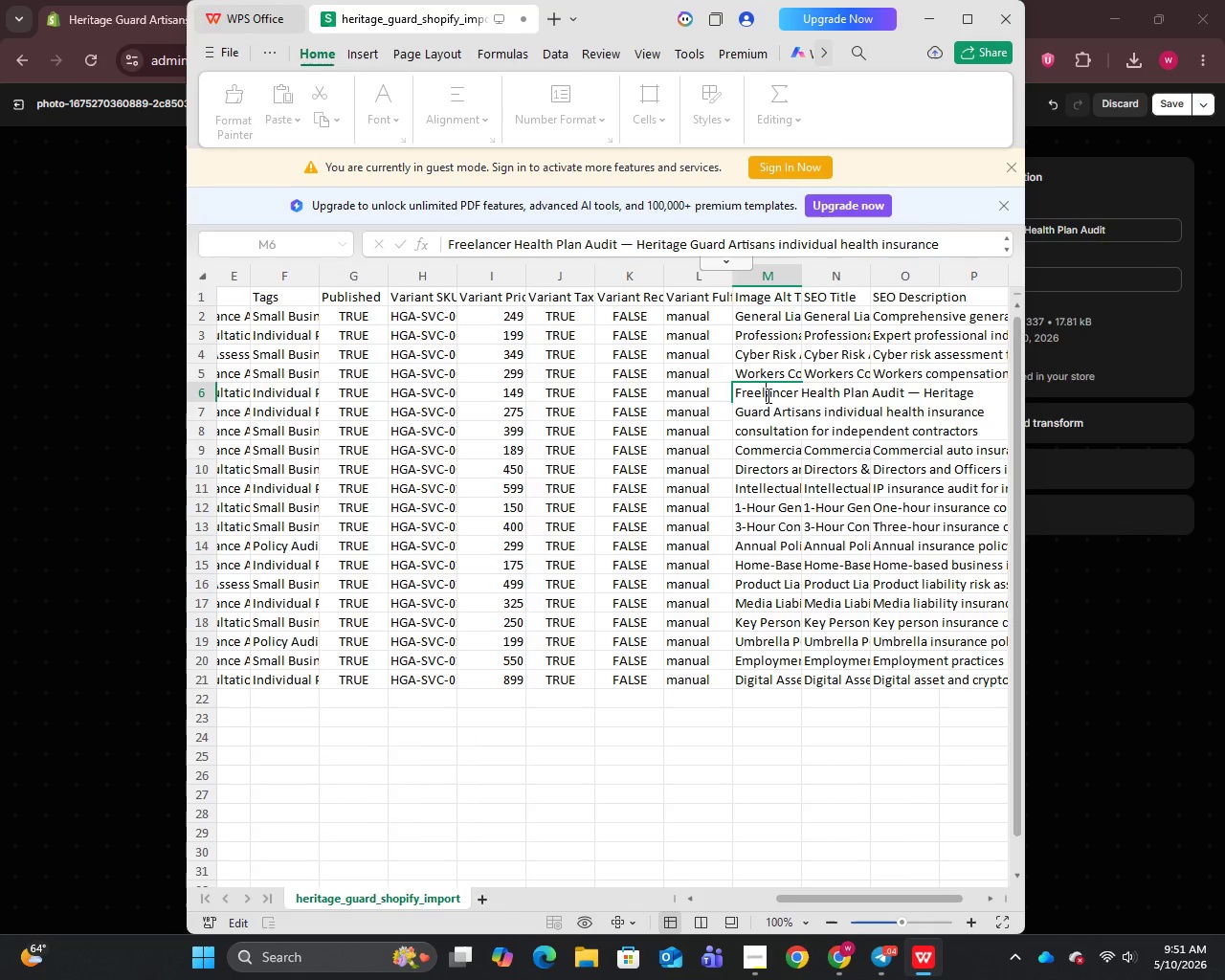 
triple_click([767, 395])
 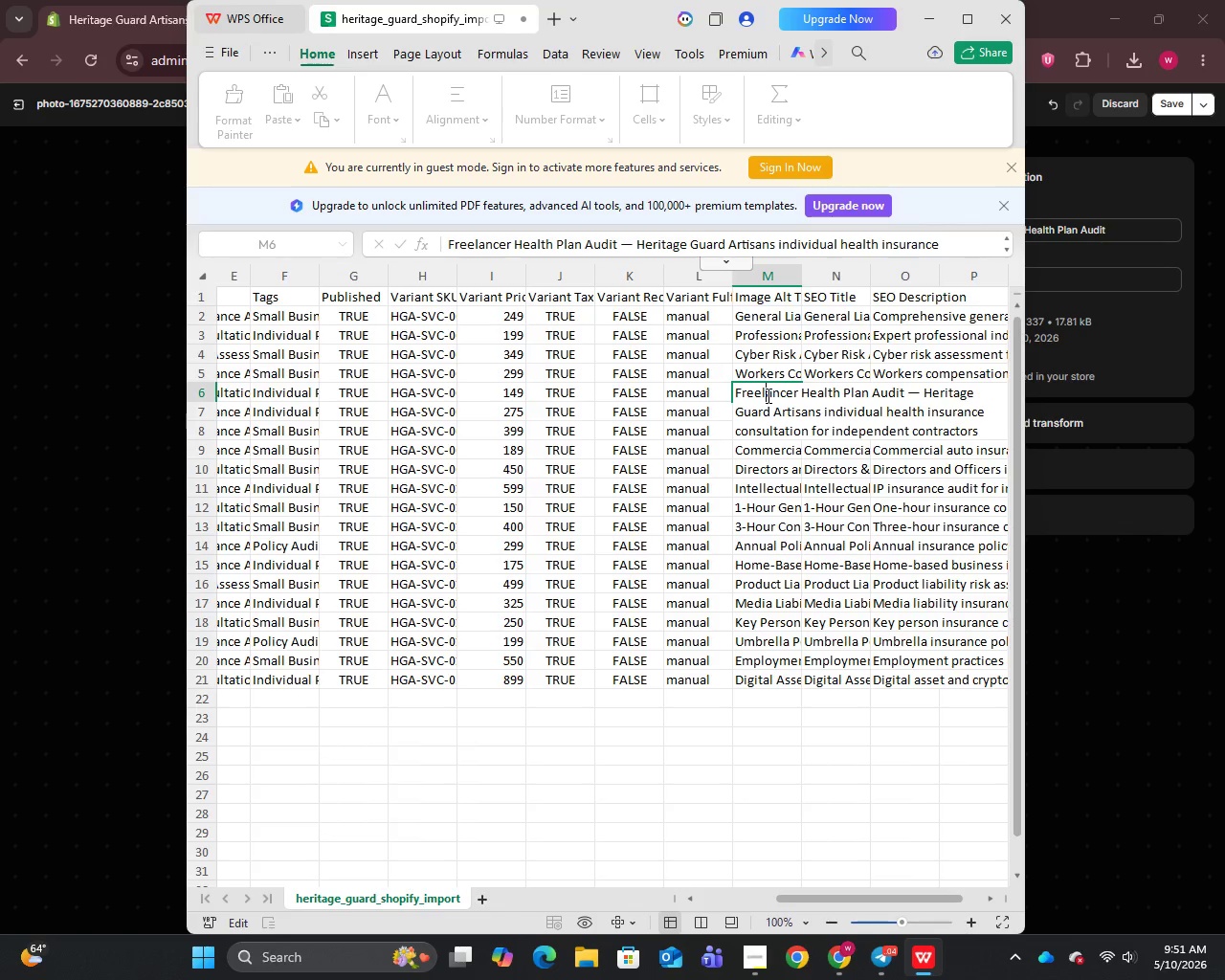 
key(Control+A)
 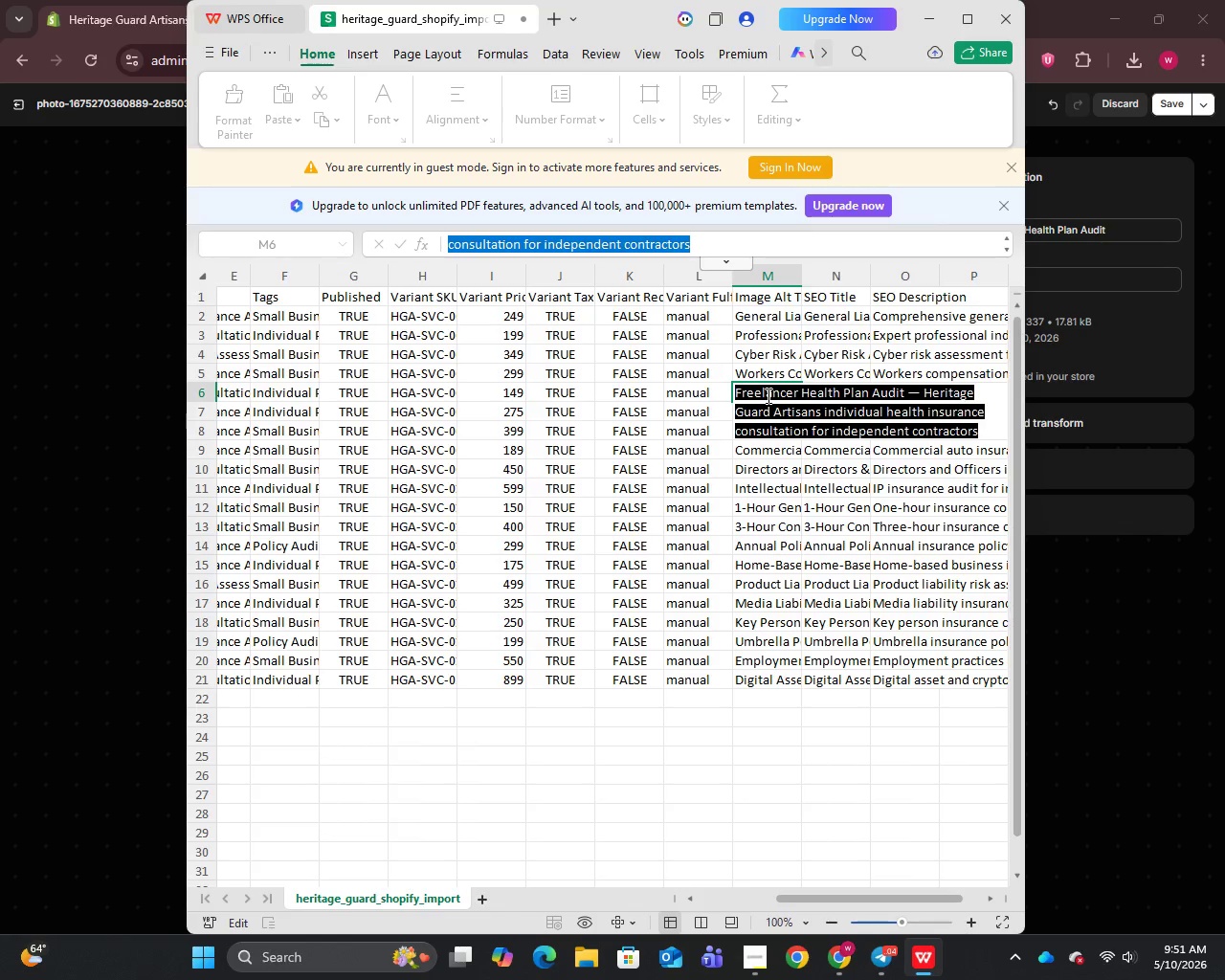 
key(Control+C)
 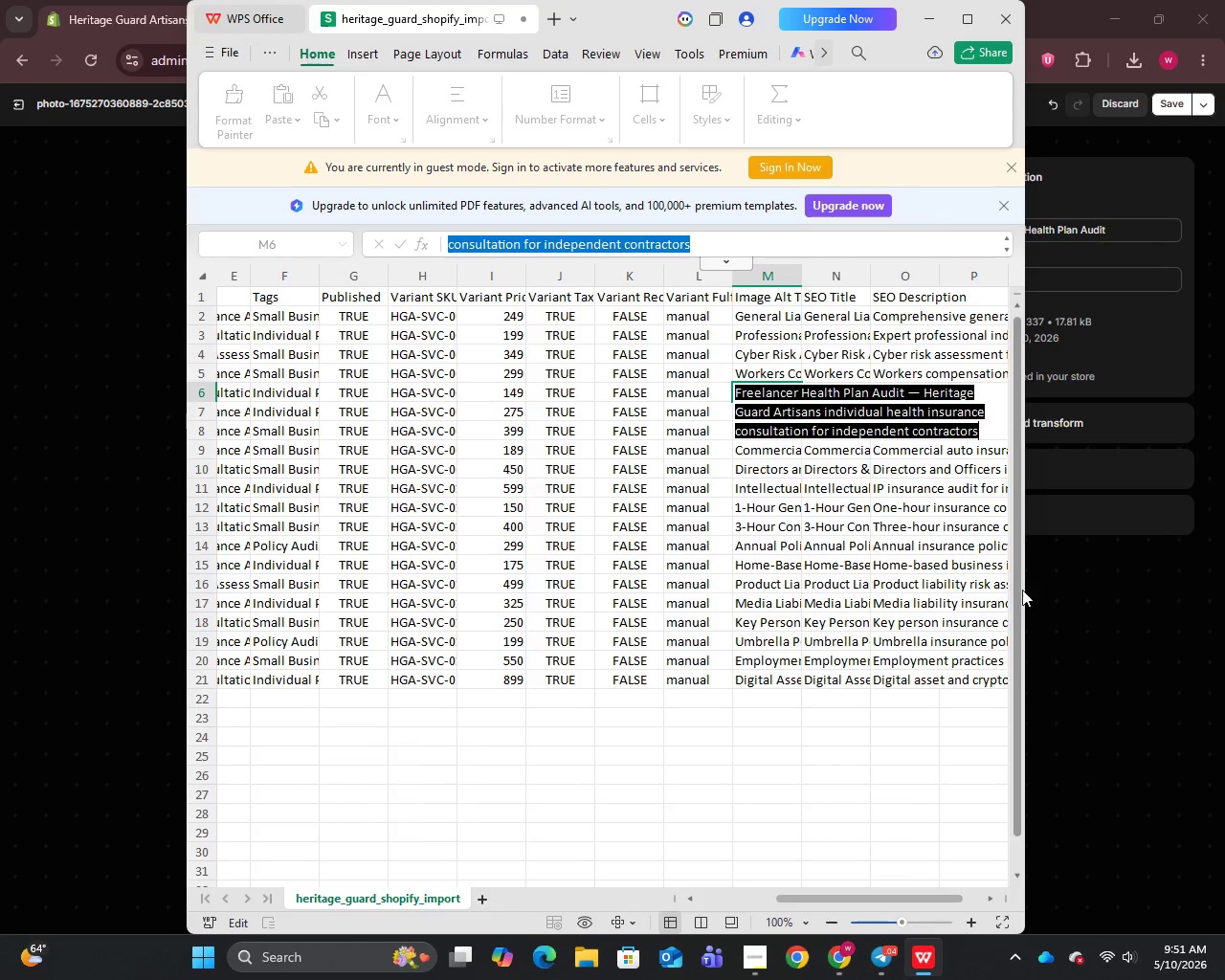 
left_click([1085, 640])
 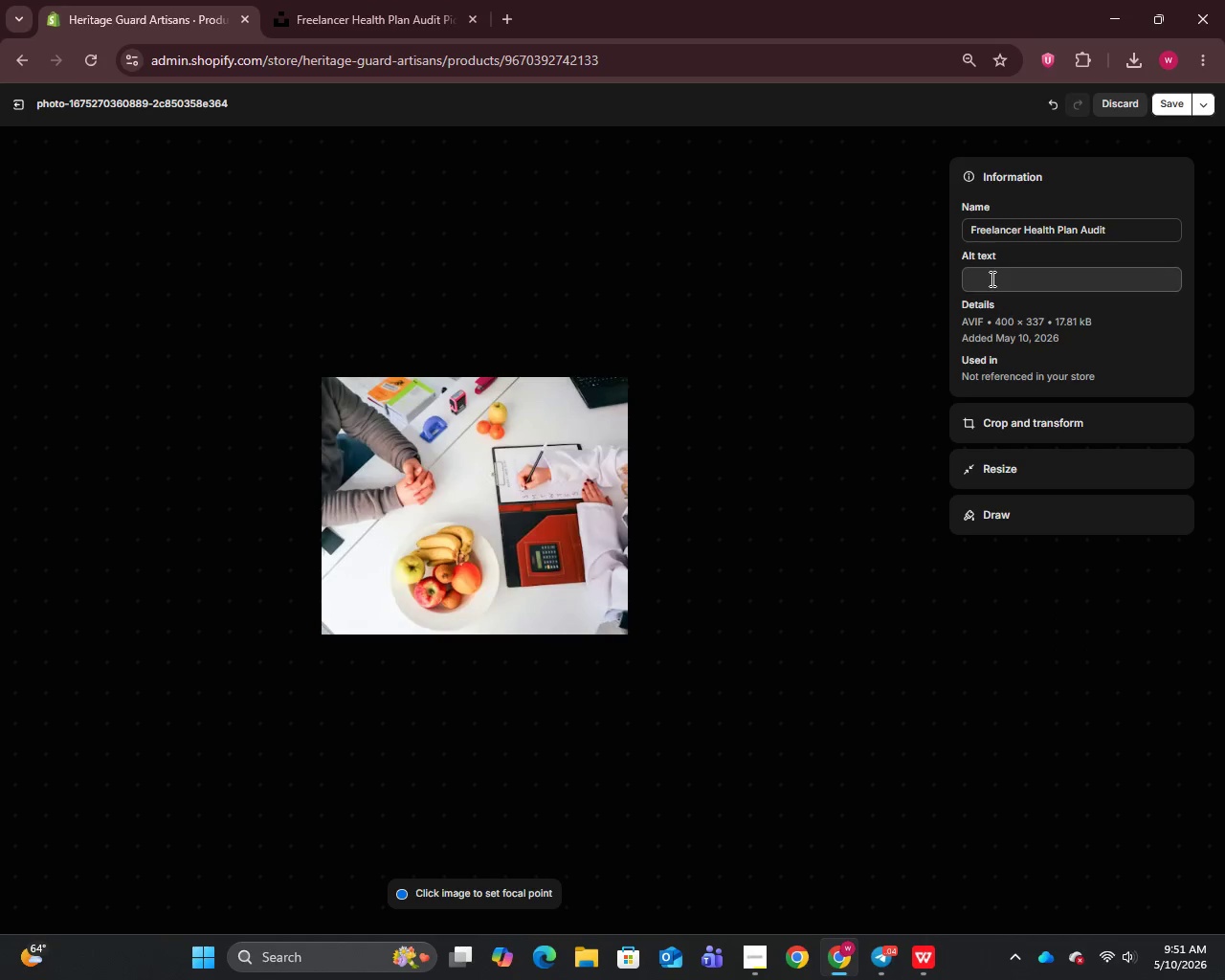 
left_click([991, 278])
 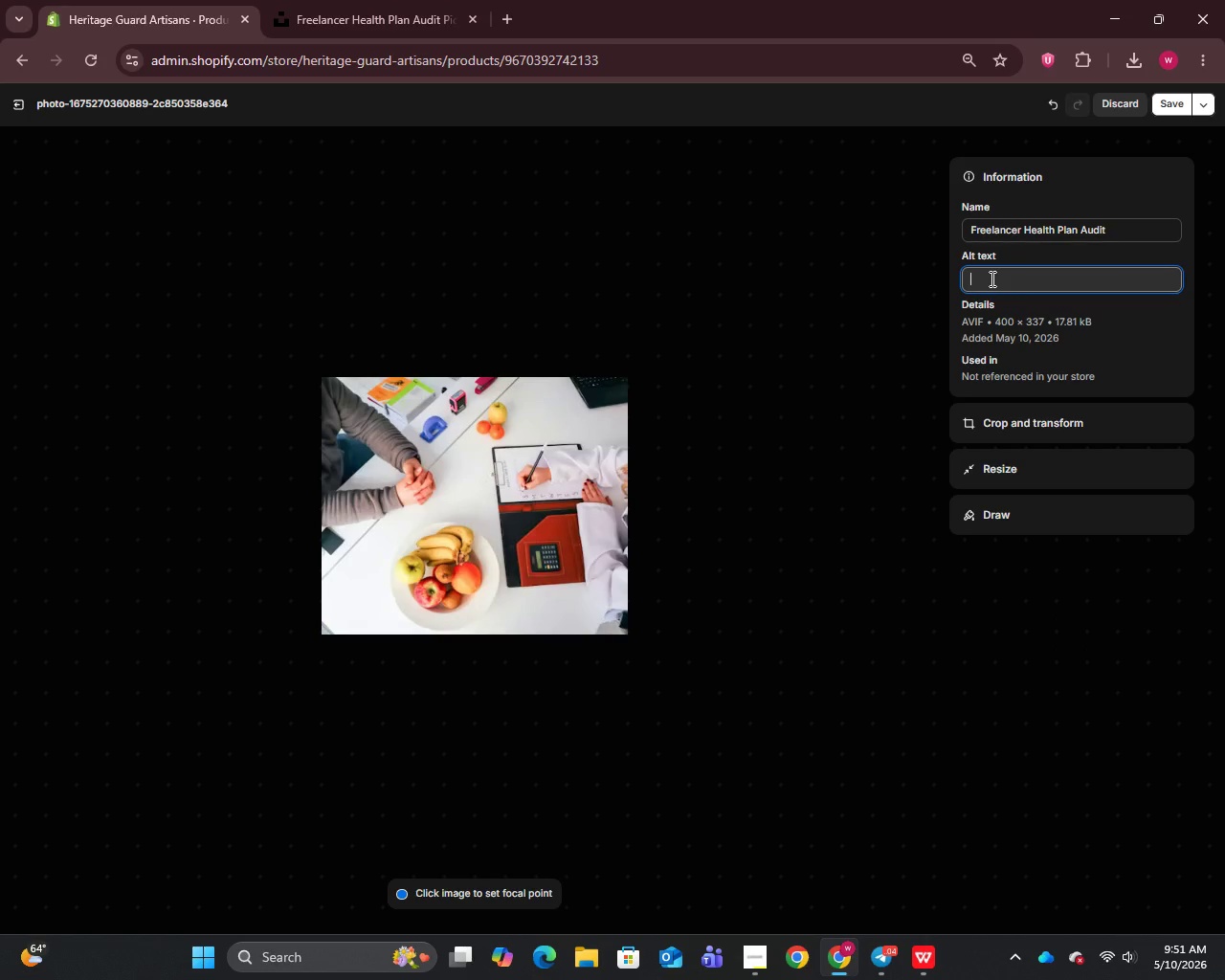 
key(Control+V)
 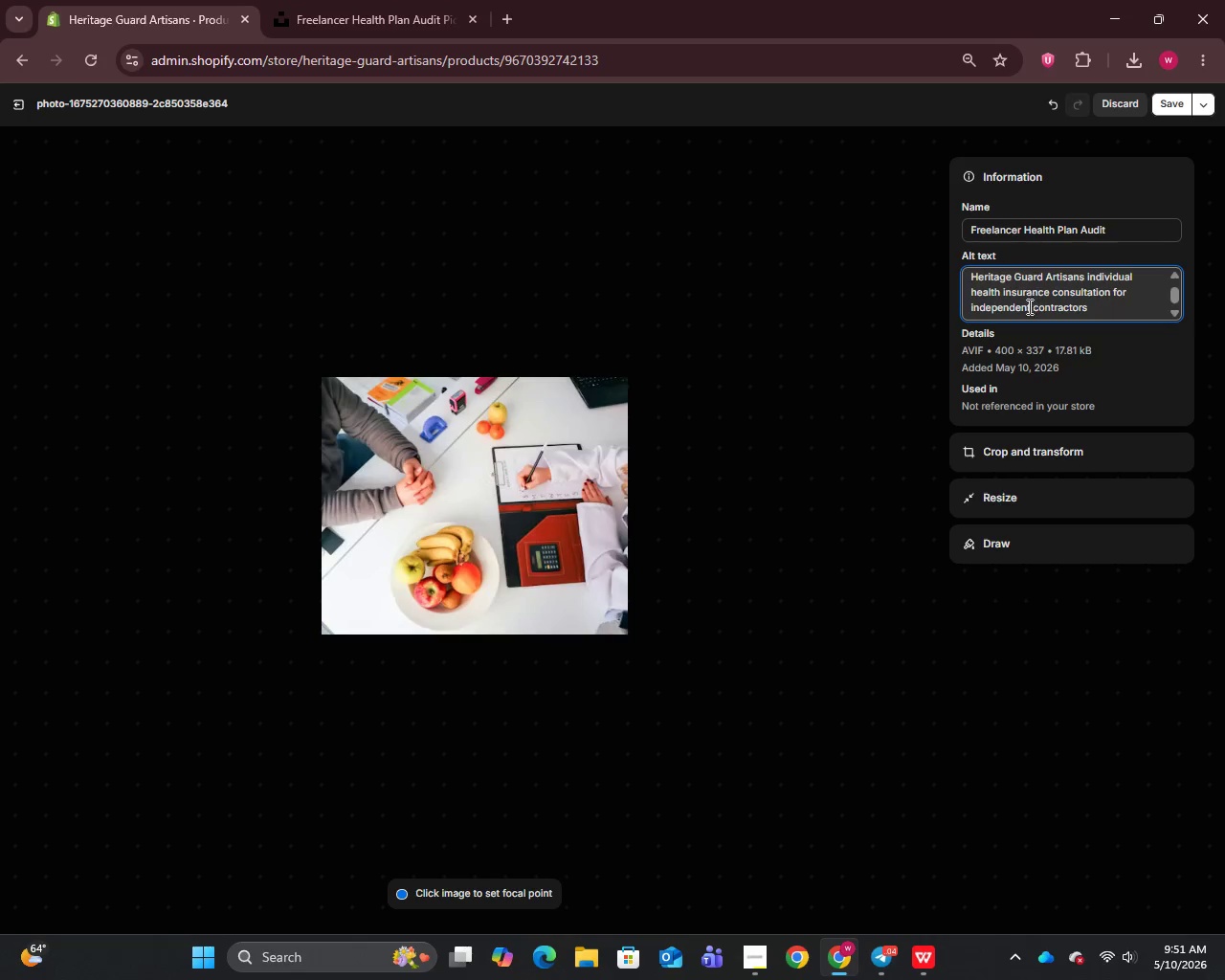 
scroll: coordinate [1029, 311], scroll_direction: up, amount: 1.0
 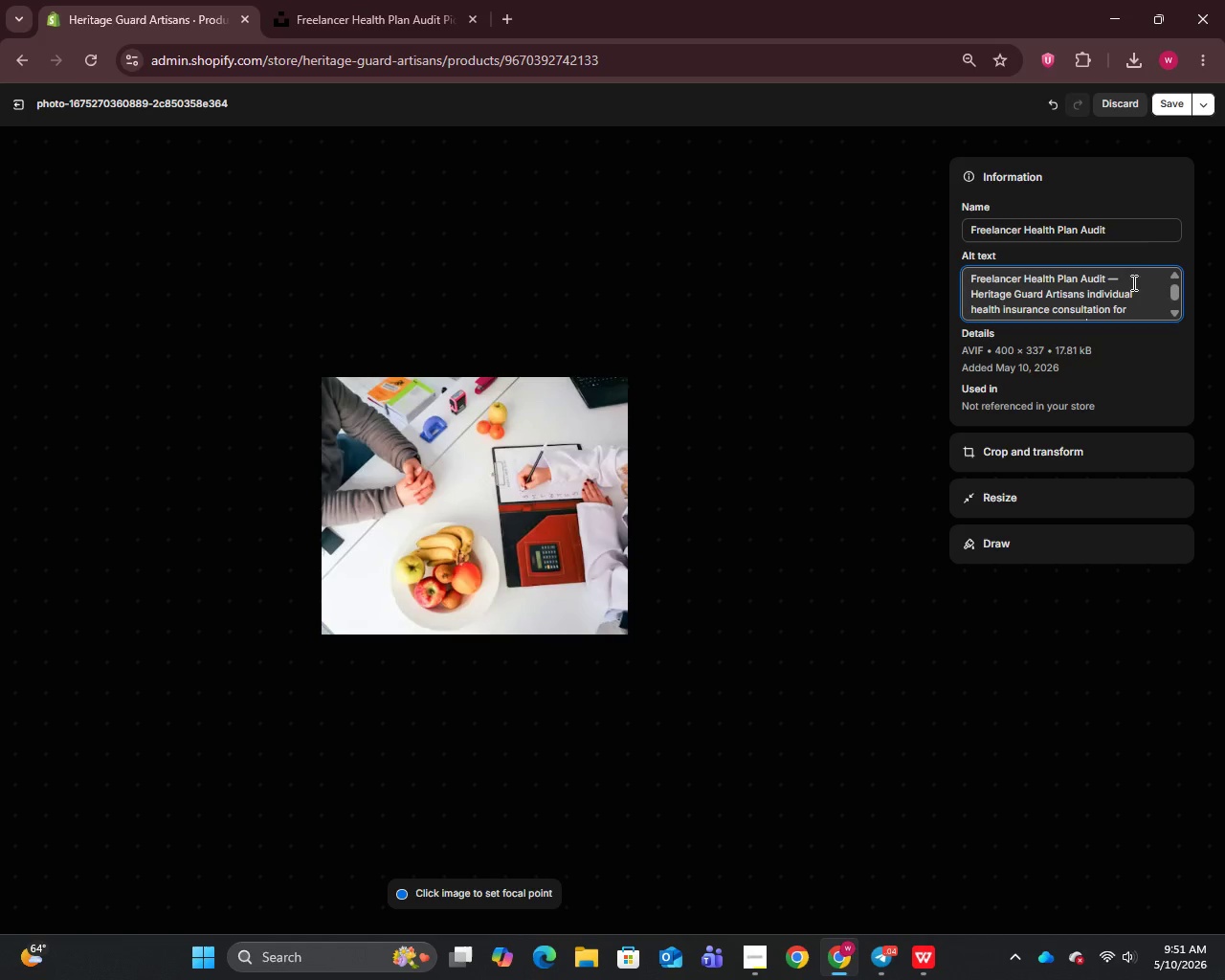 
left_click([1125, 278])
 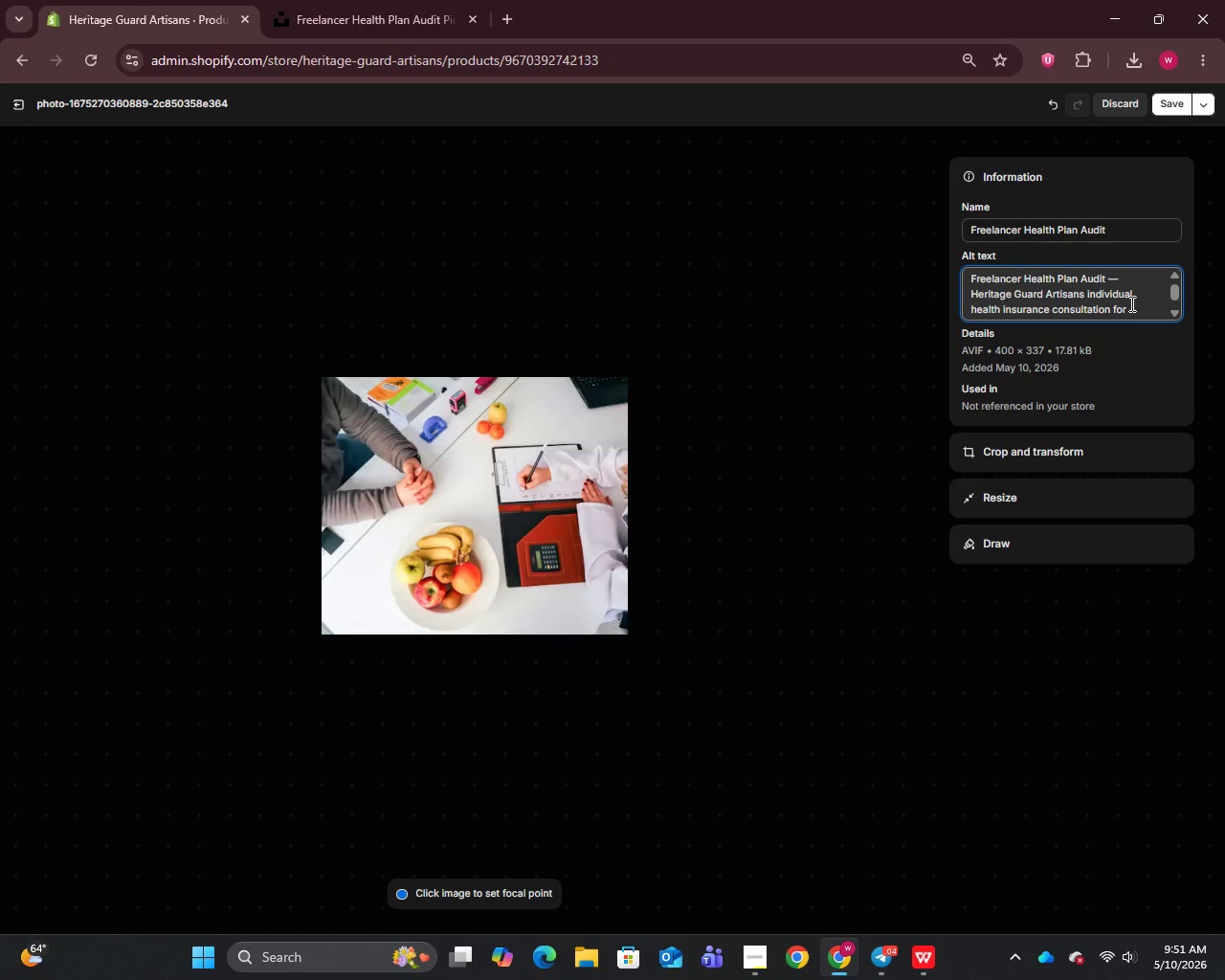 
key(Backspace)
 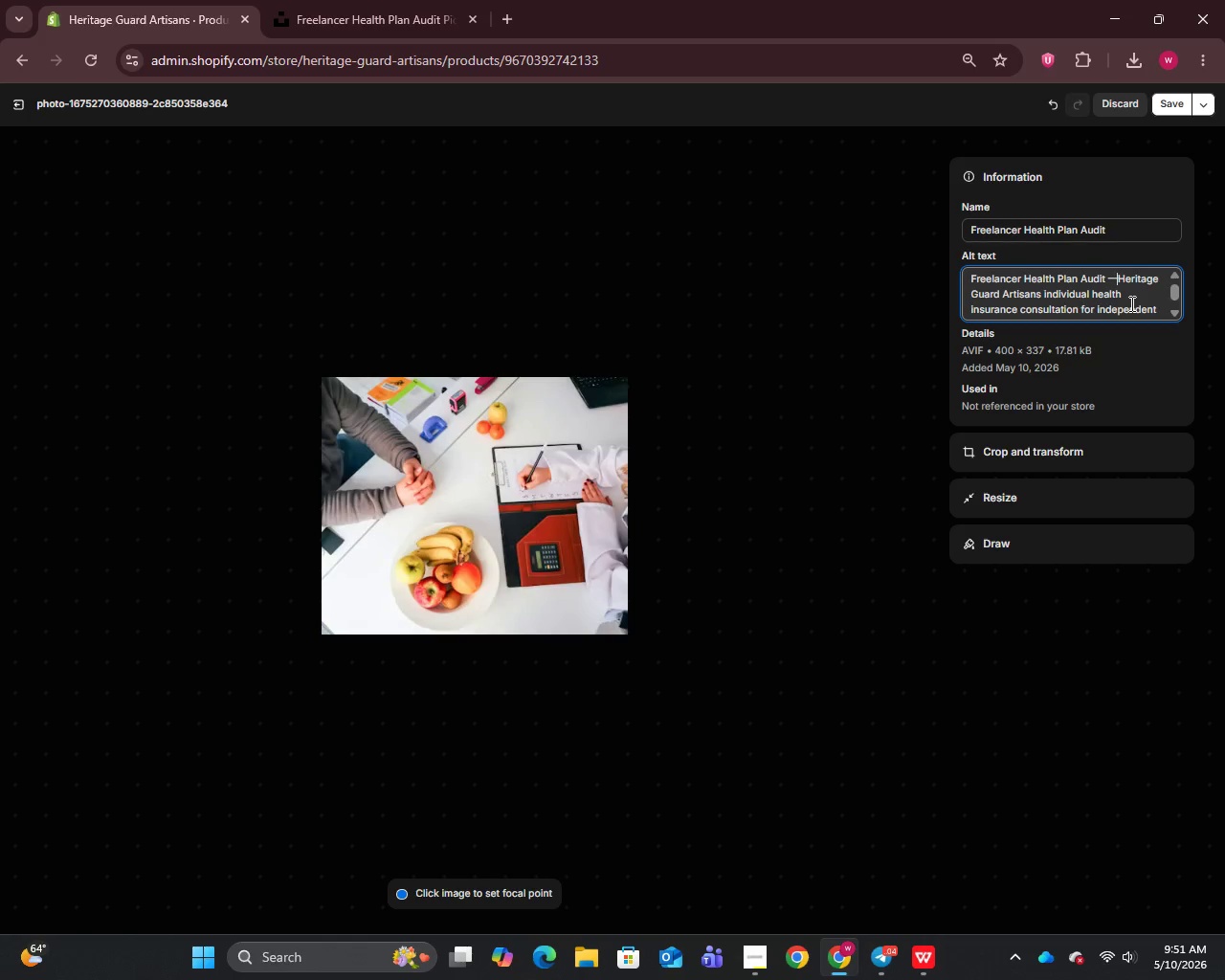 
key(Backspace)
 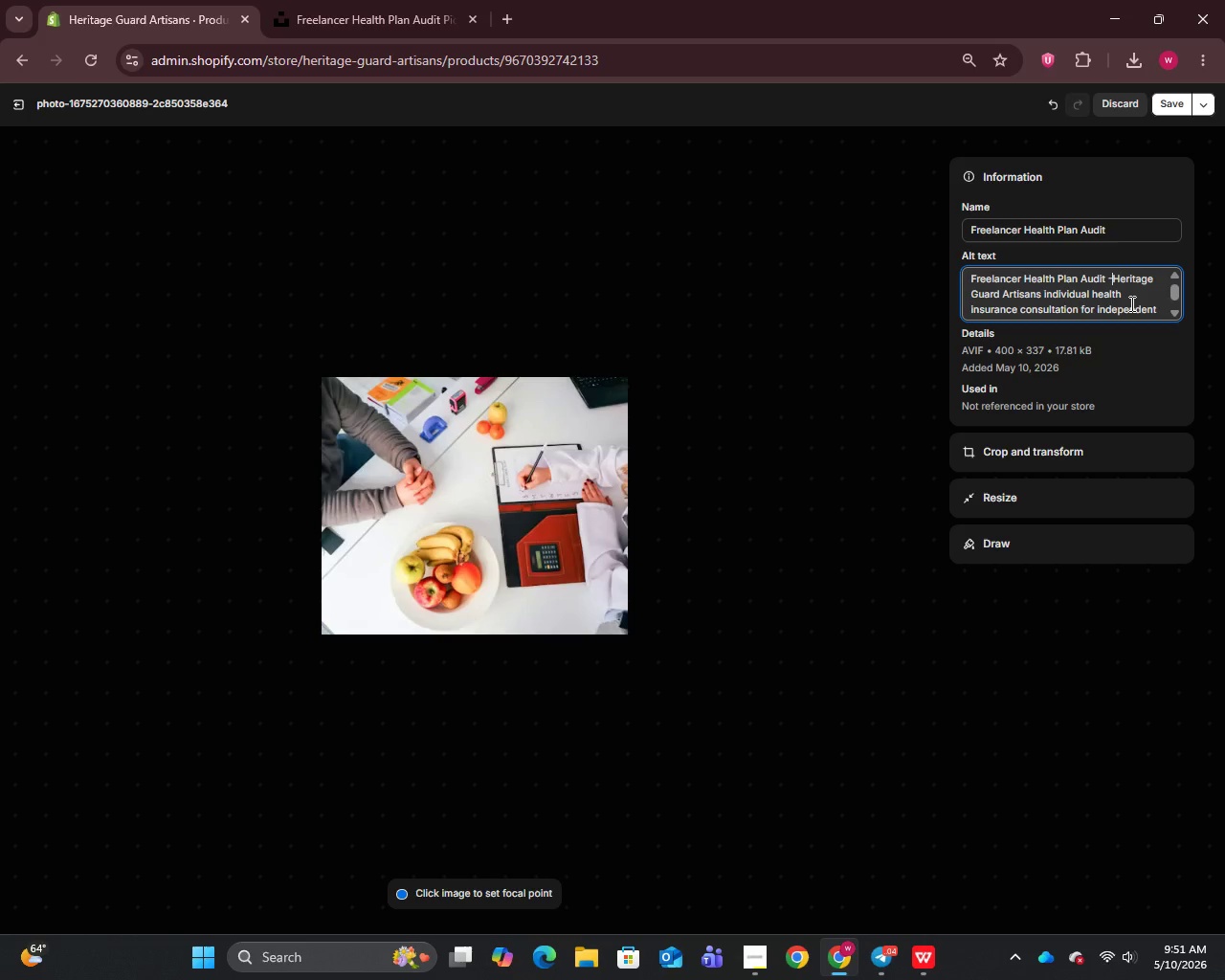 
key(Minus)
 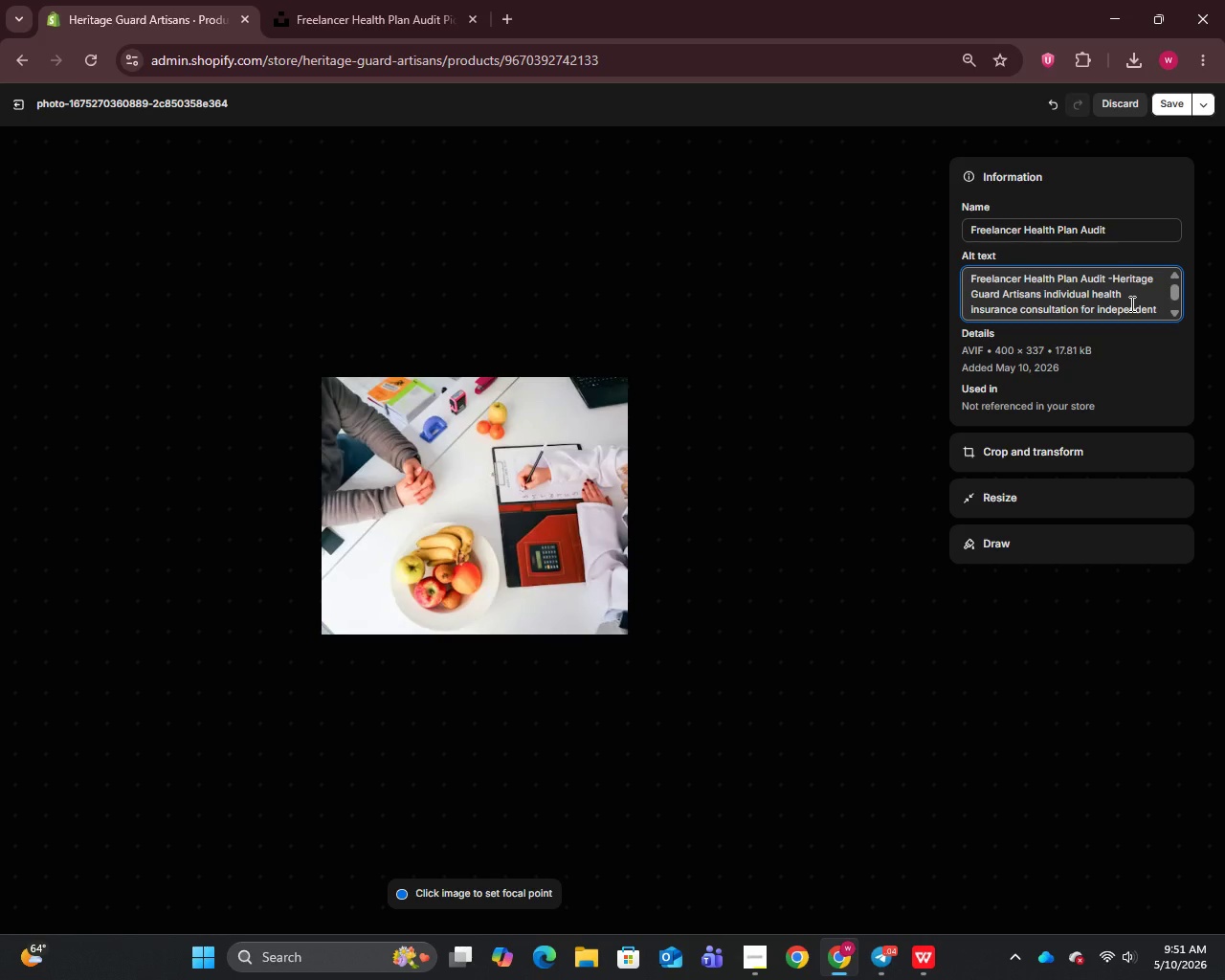 
key(Space)
 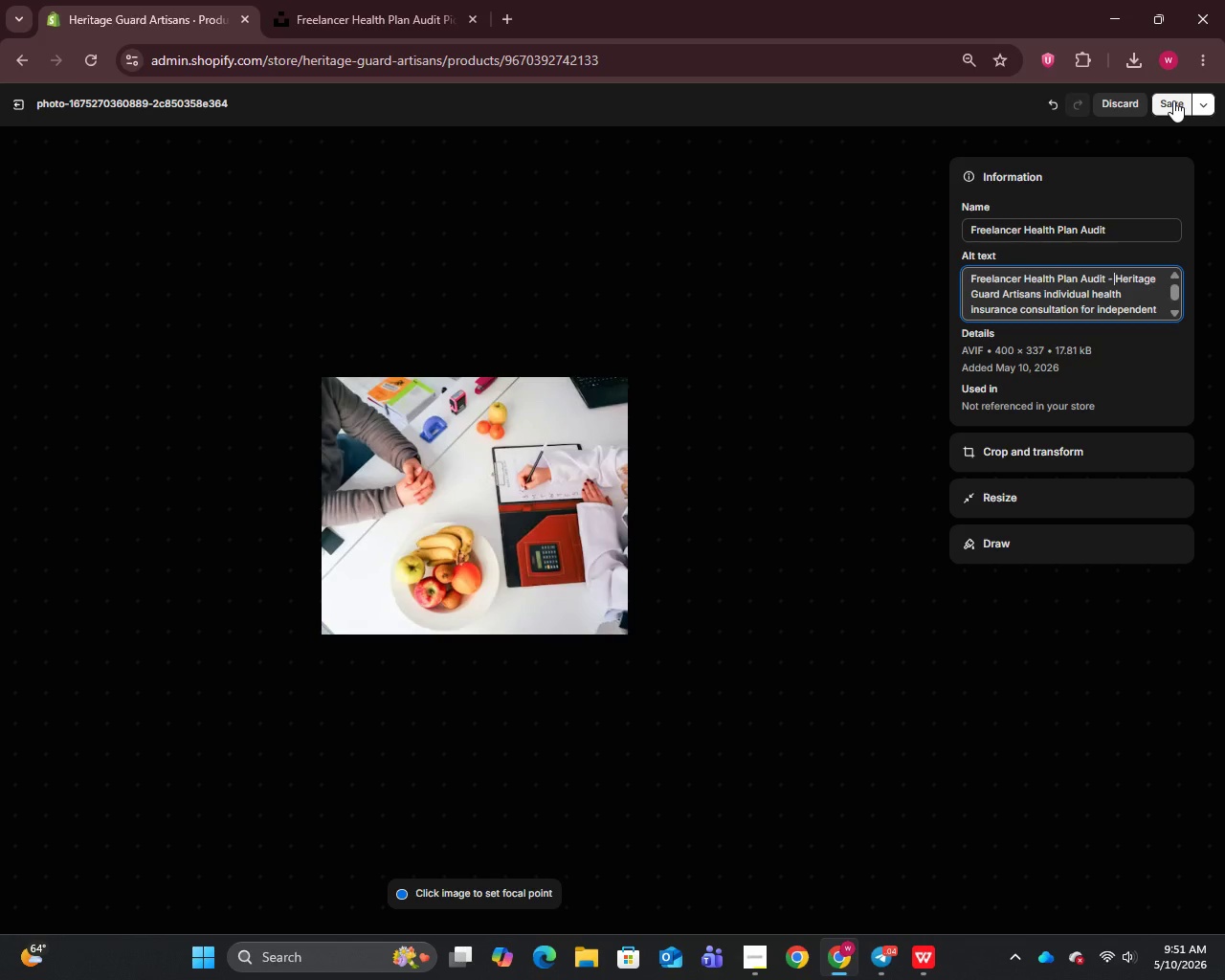 
scroll: coordinate [1130, 303], scroll_direction: up, amount: 3.0
 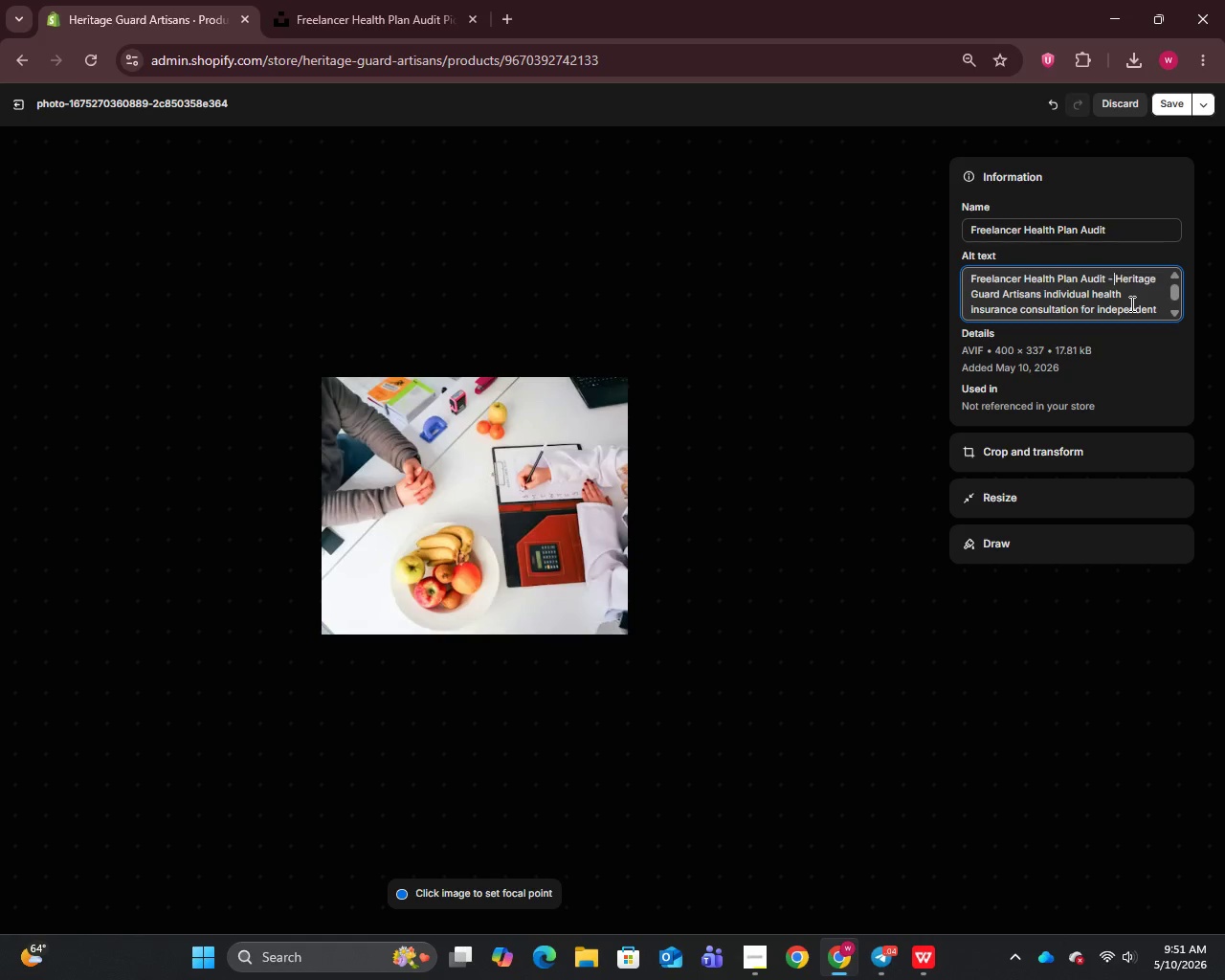 
left_click([1173, 100])
 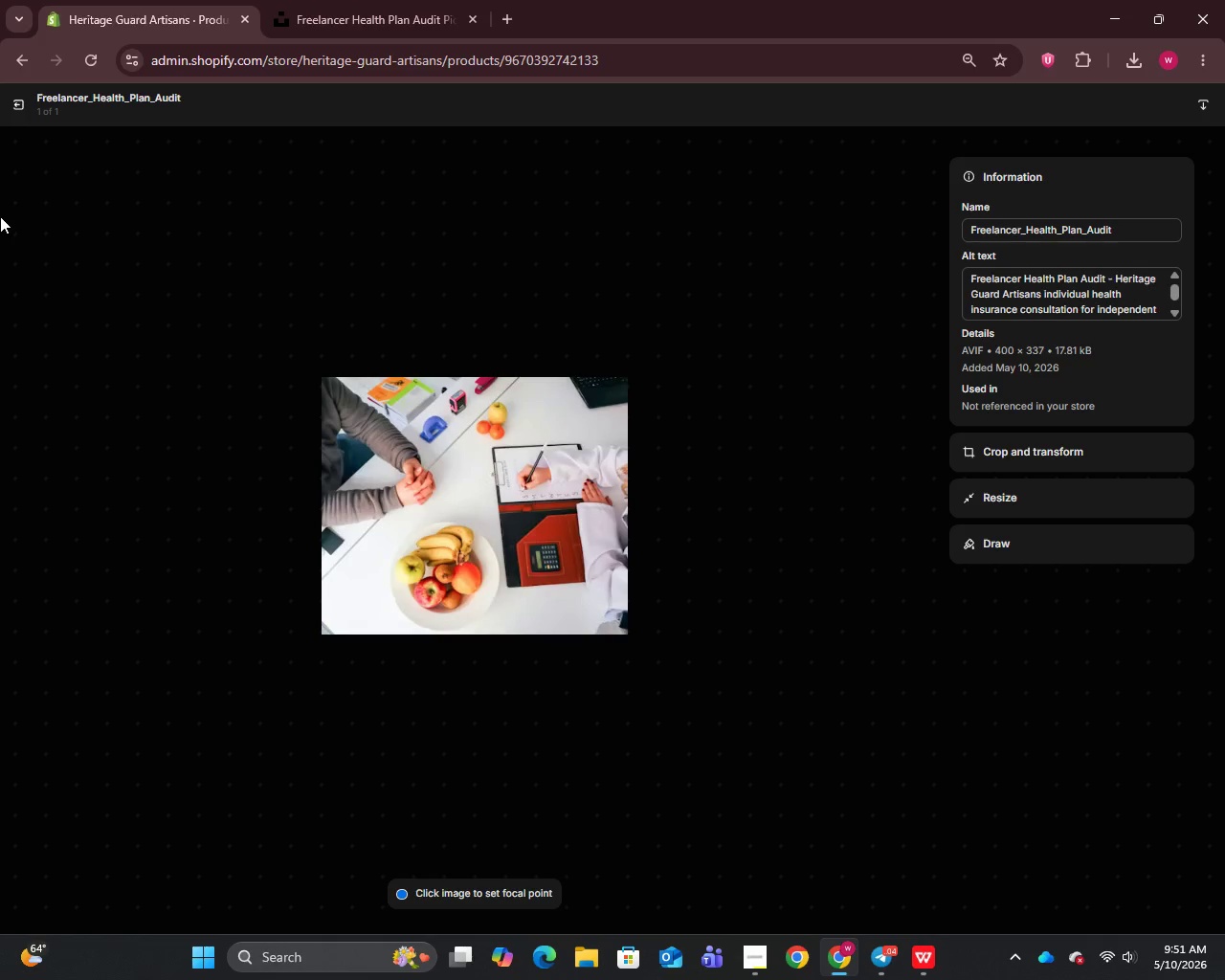 
left_click([14, 101])
 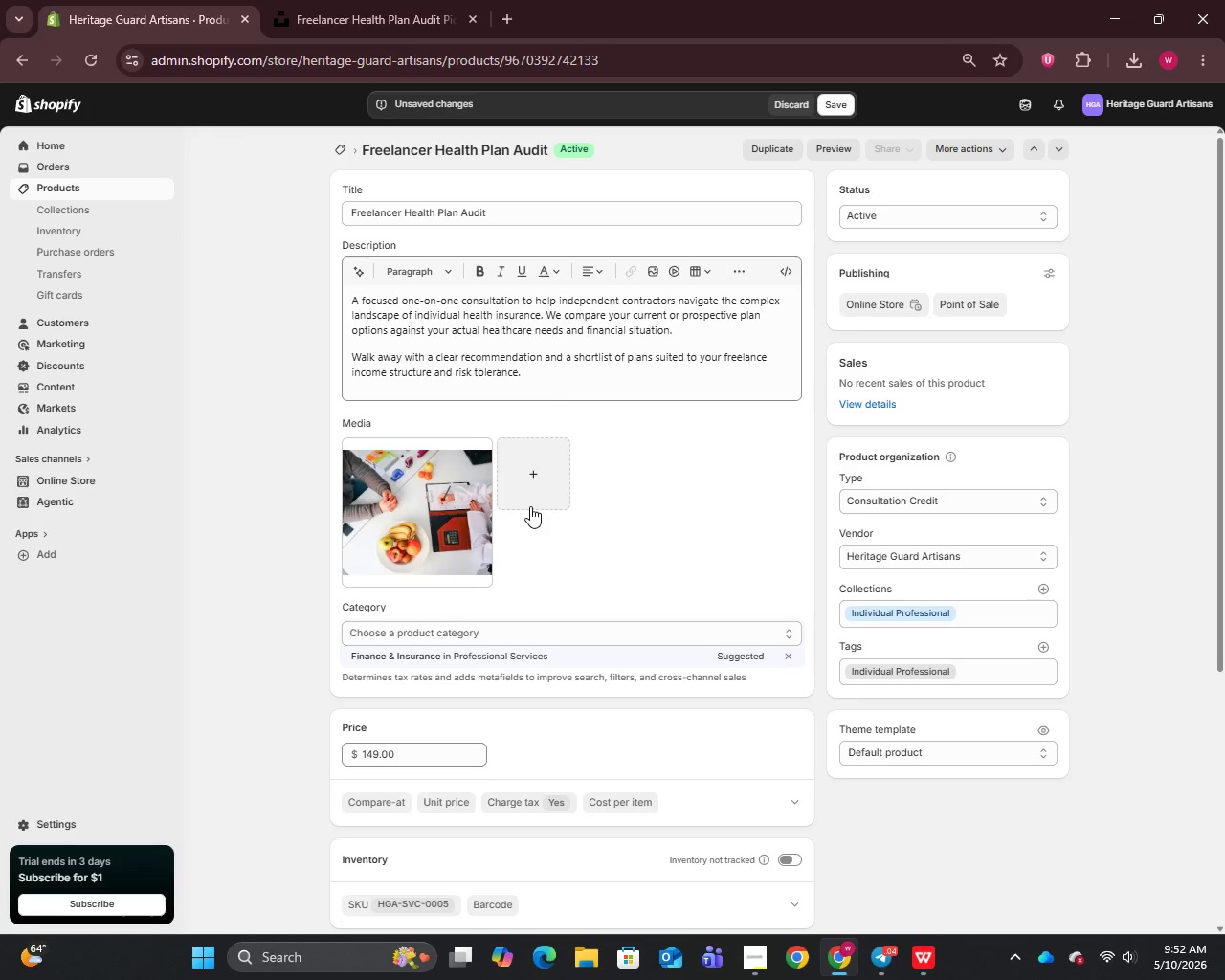 
wait(28.81)
 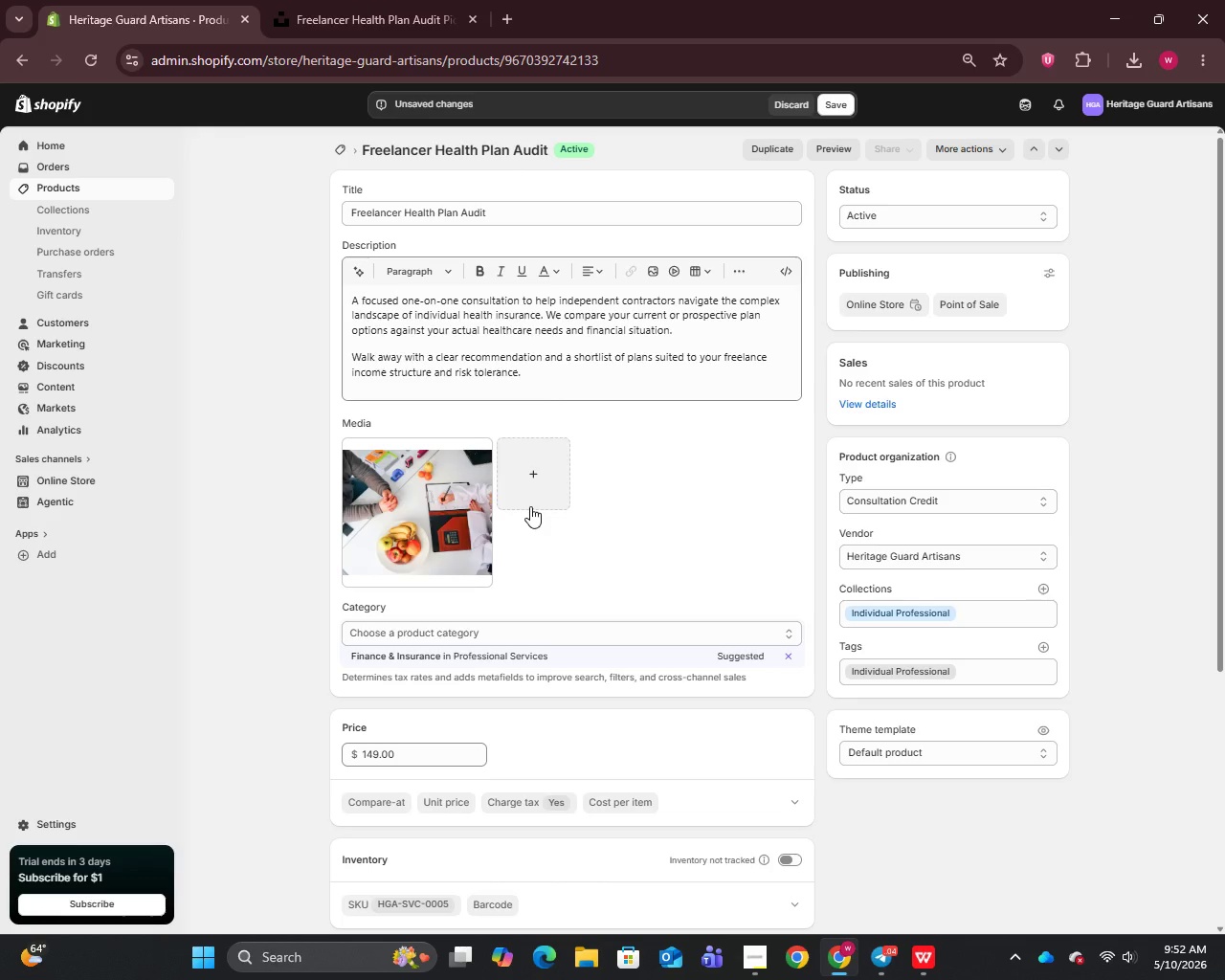 
scroll: coordinate [643, 642], scroll_direction: down, amount: 9.0
 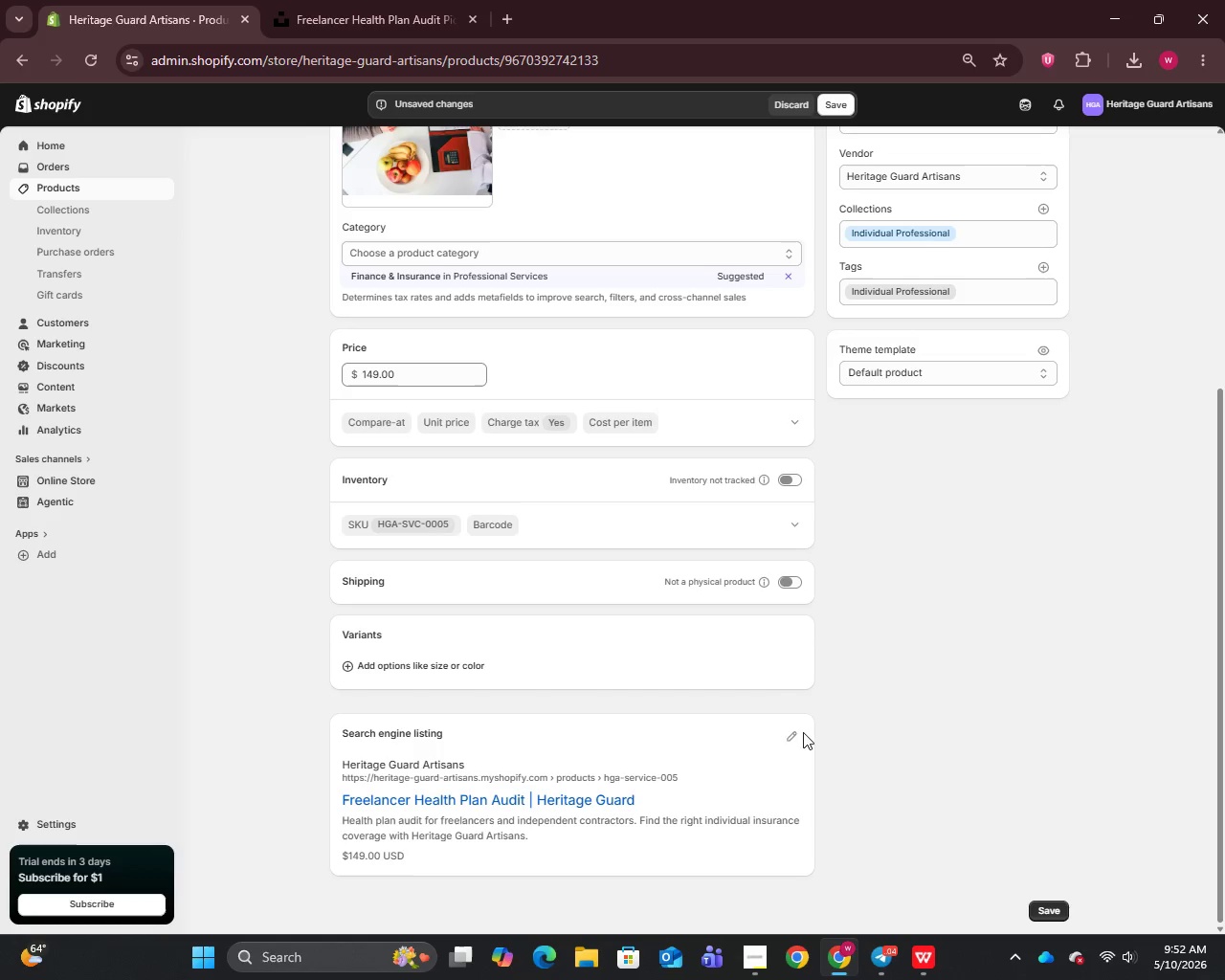 
left_click([792, 735])
 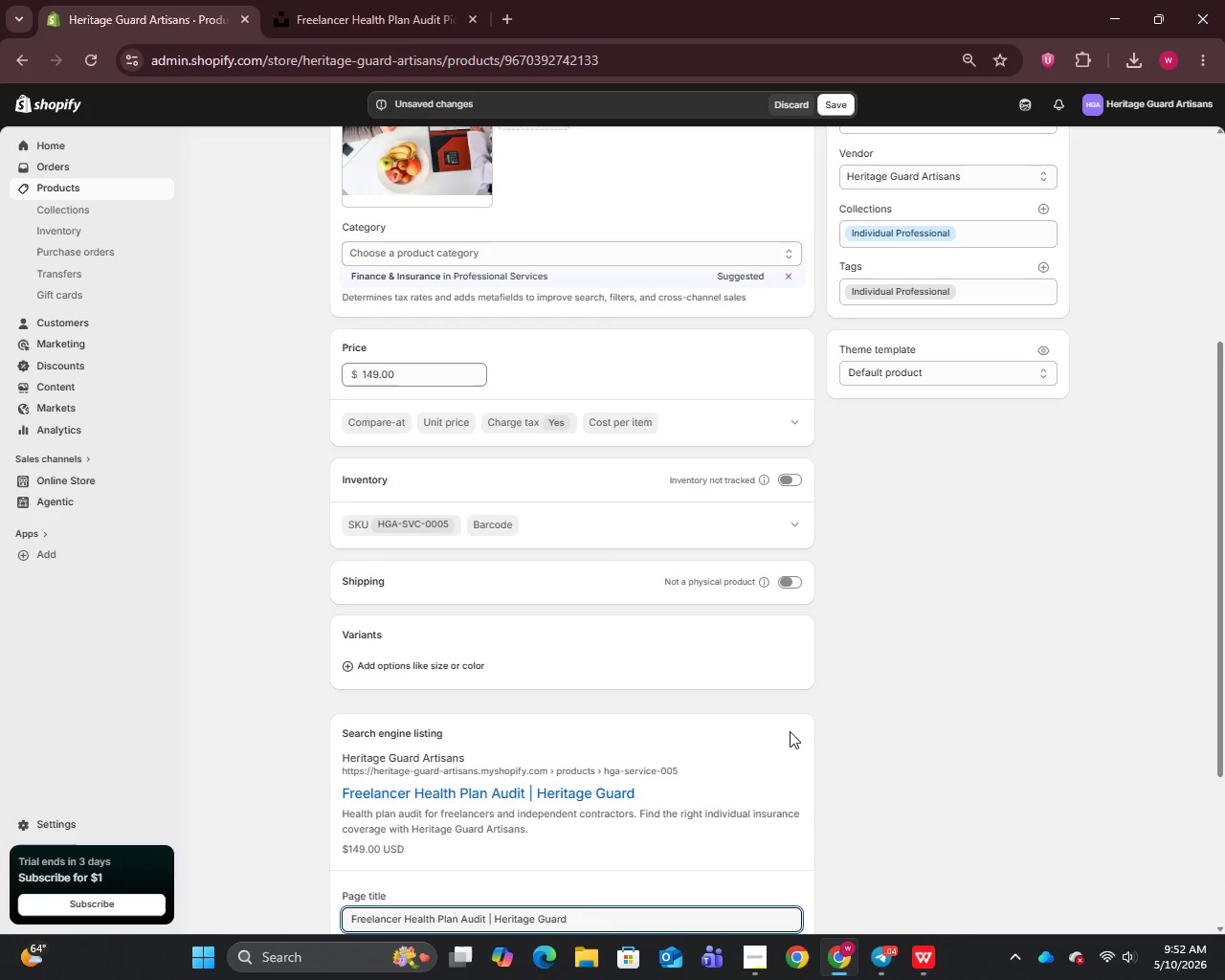 
scroll: coordinate [790, 729], scroll_direction: down, amount: 4.0
 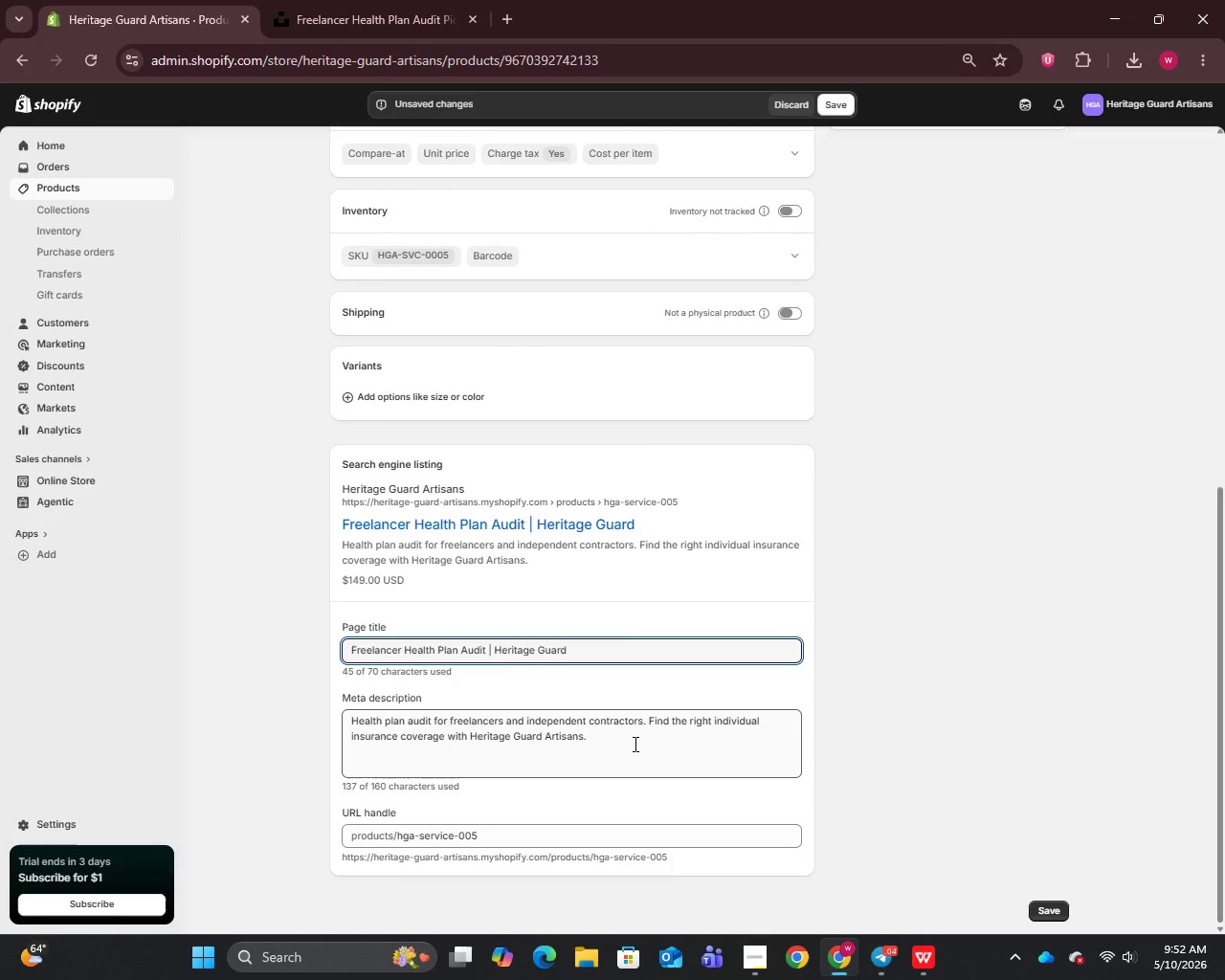 
left_click([627, 750])
 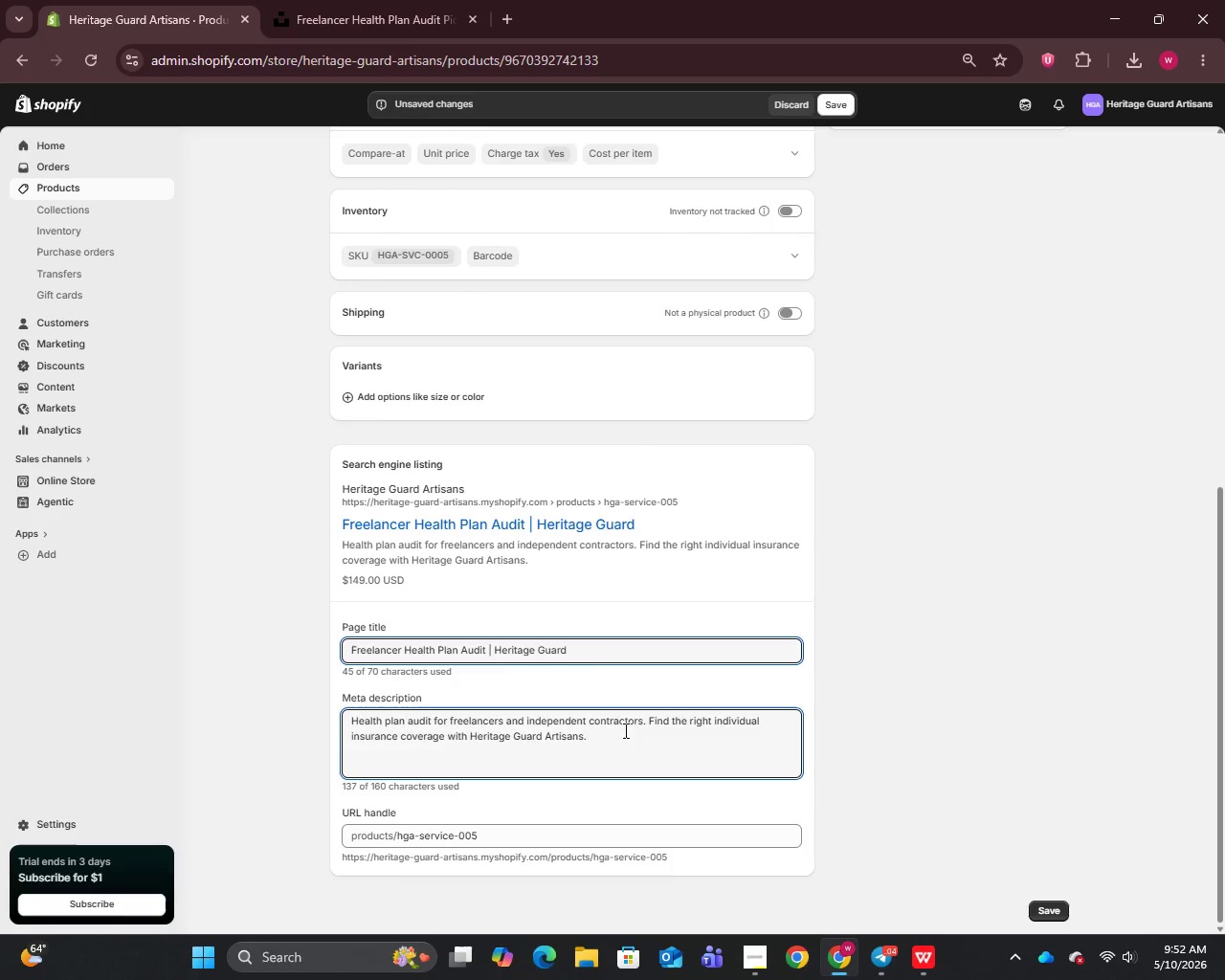 
scroll: coordinate [581, 634], scroll_direction: up, amount: 3.0
 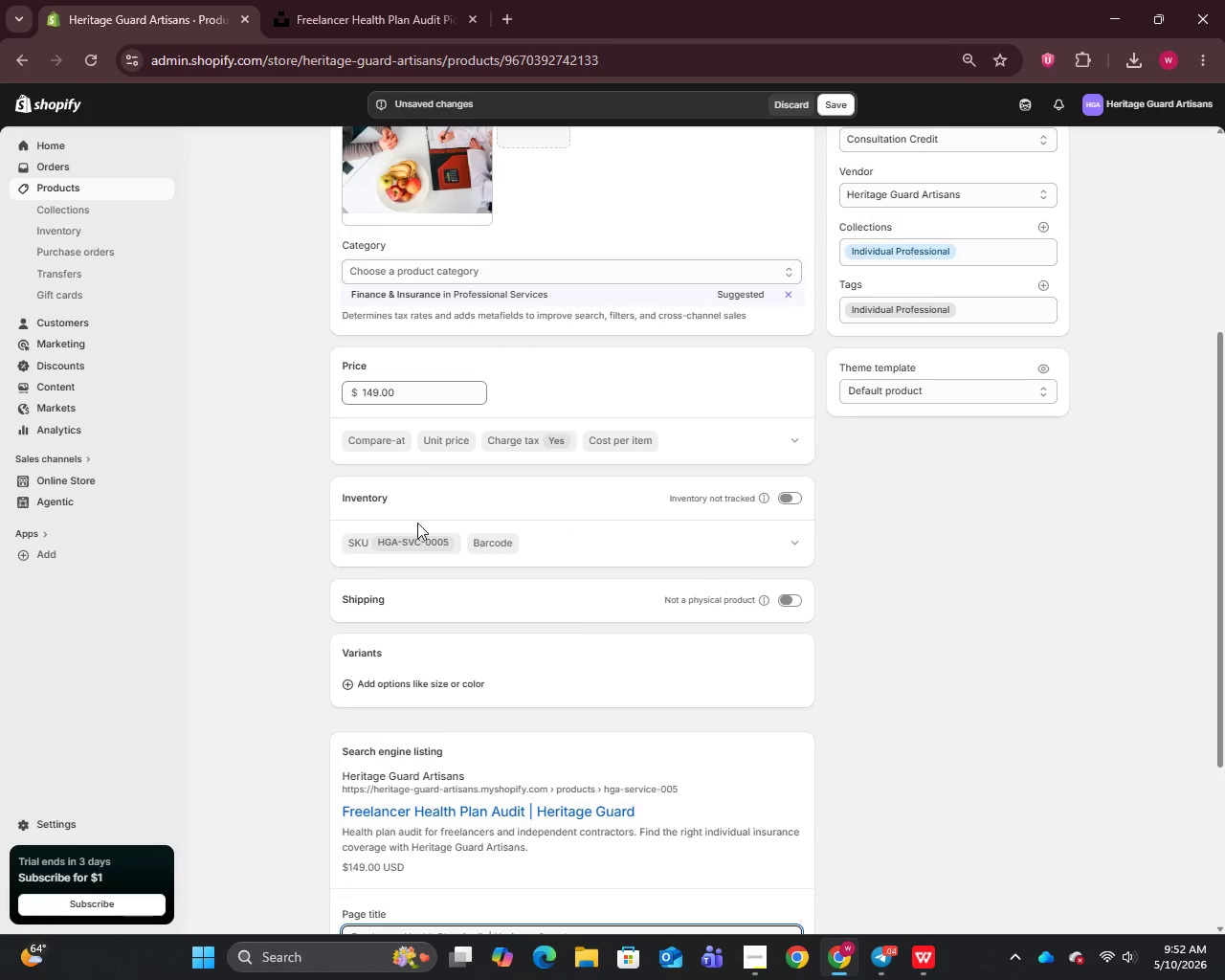 
left_click([417, 548])
 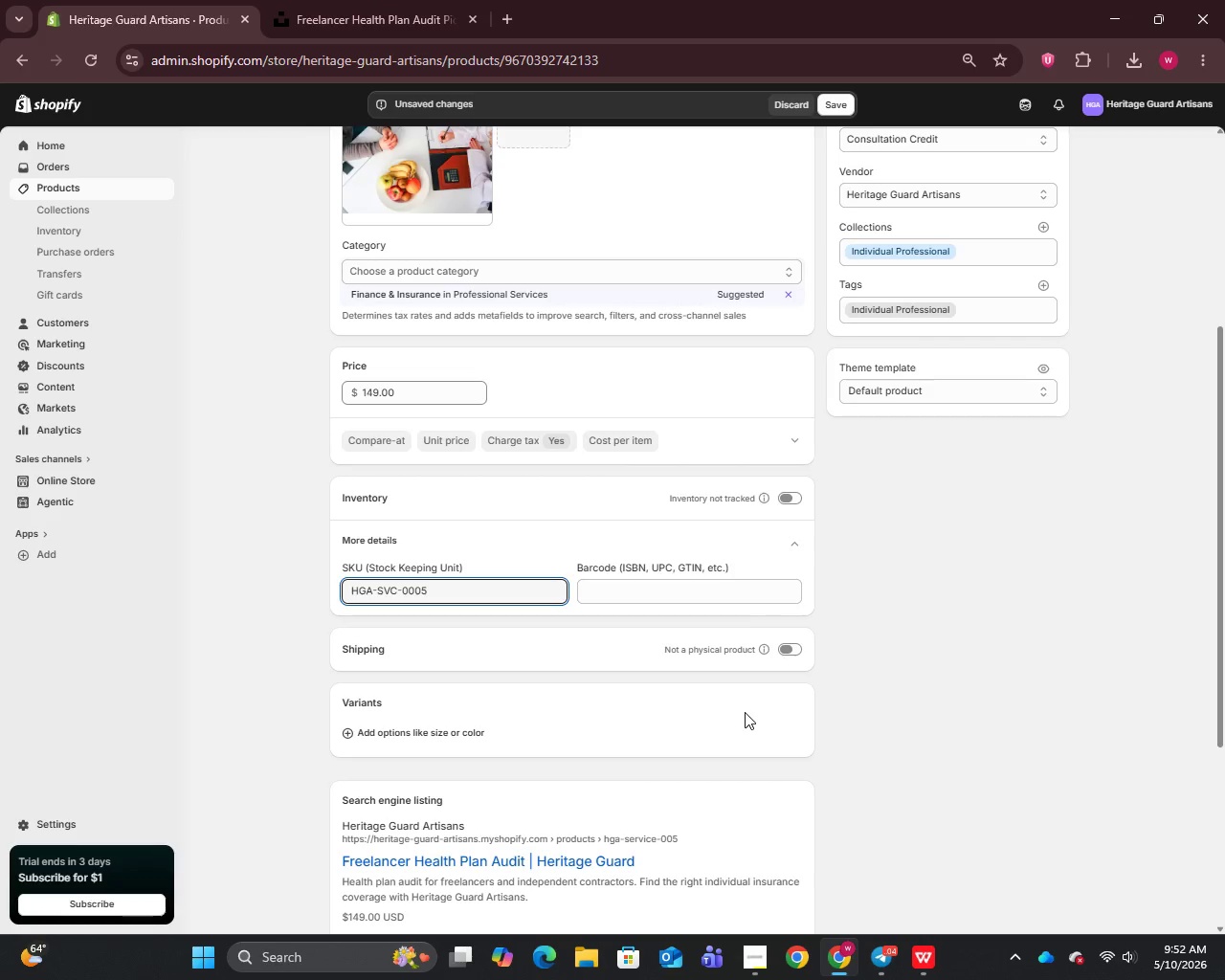 
wait(27.3)
 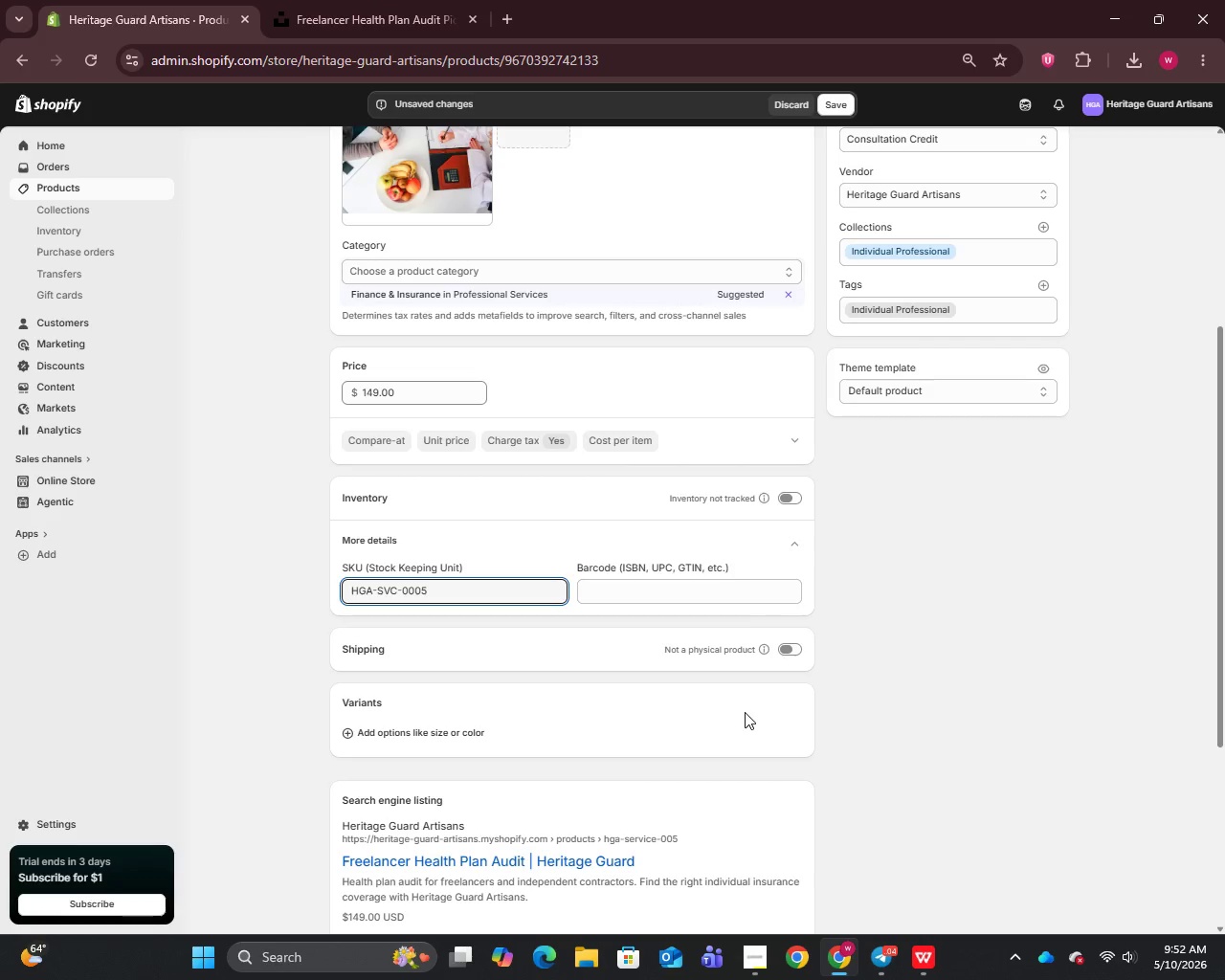 
key(Backspace)
 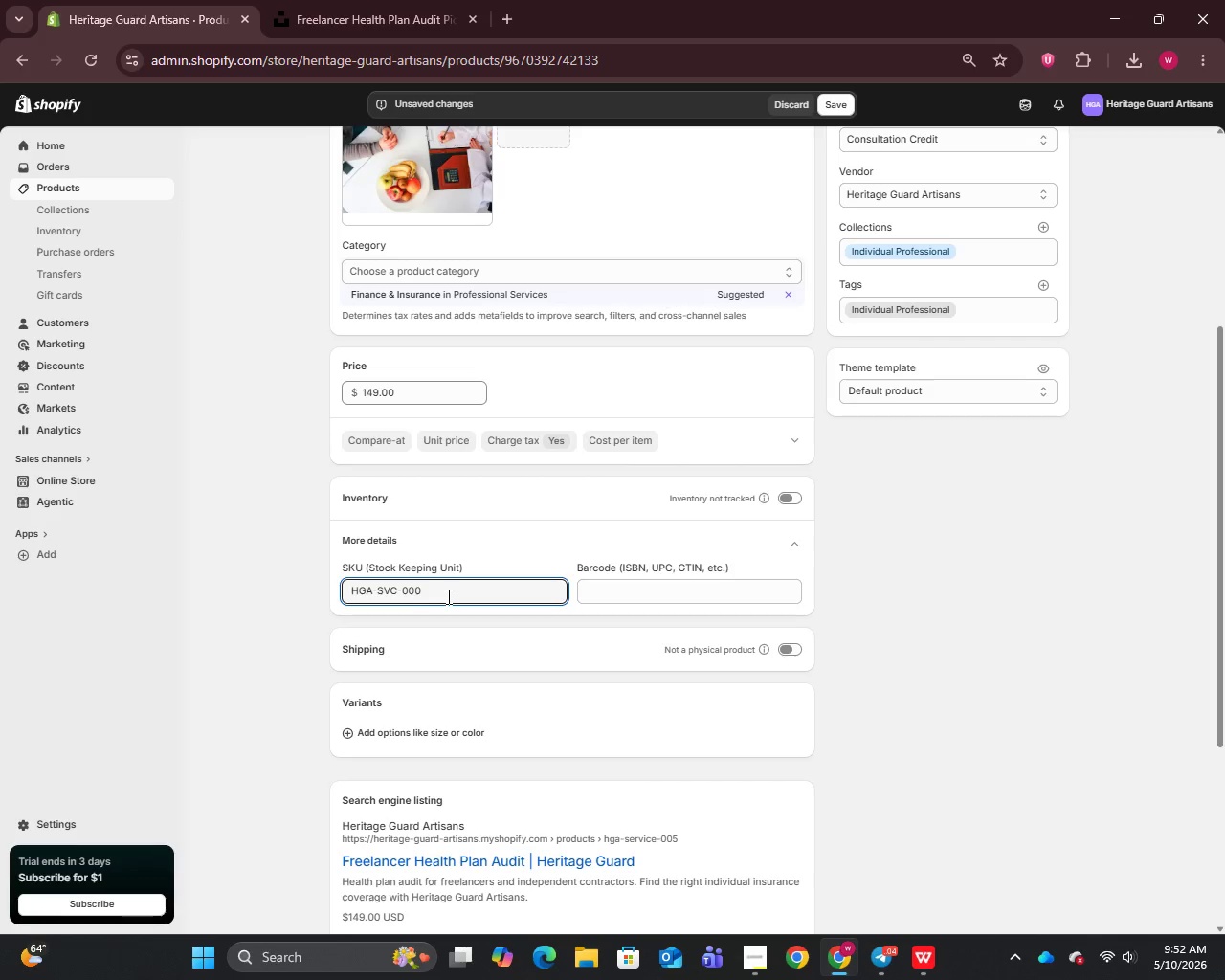 
key(Backspace)
 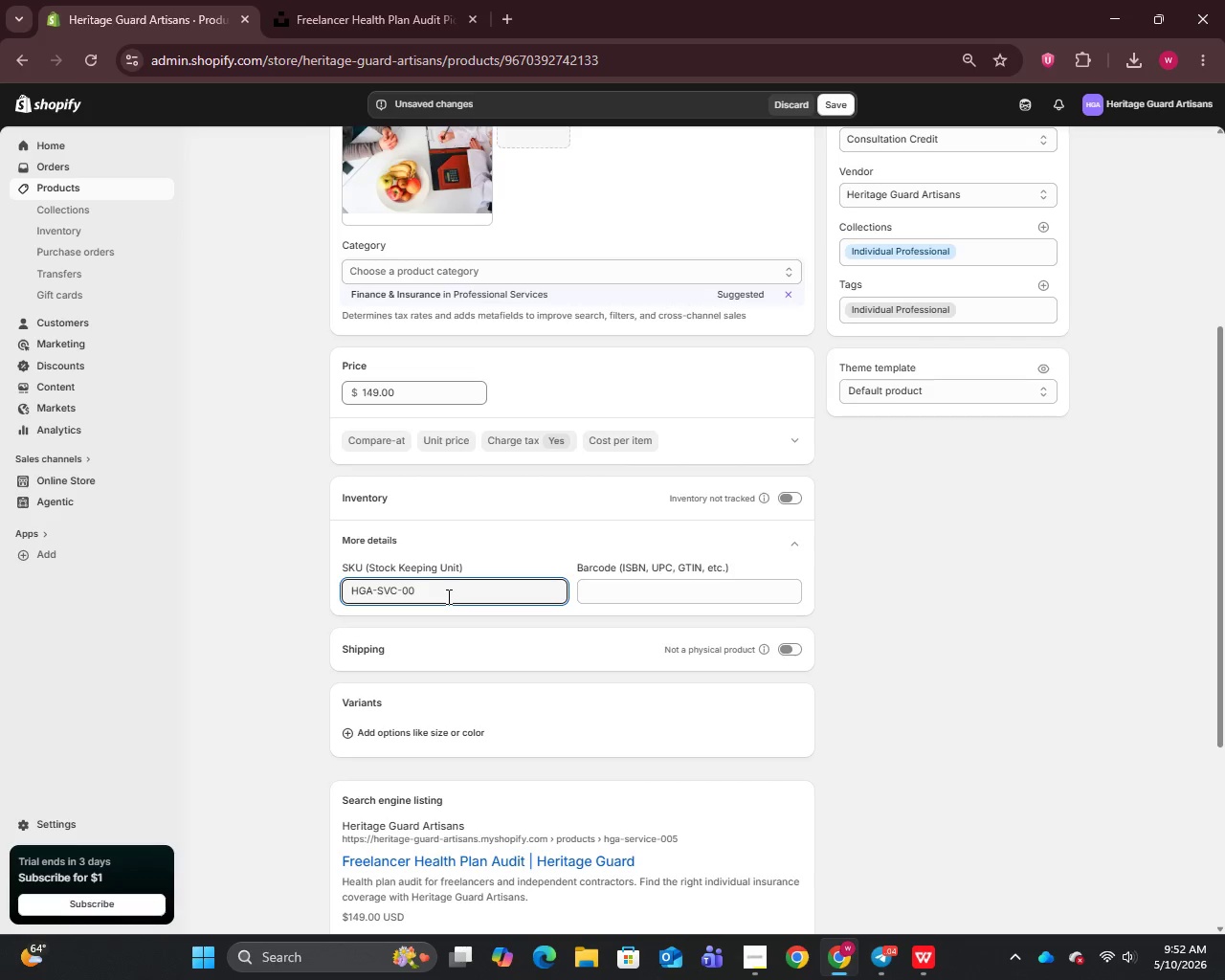 
key(Backspace)
 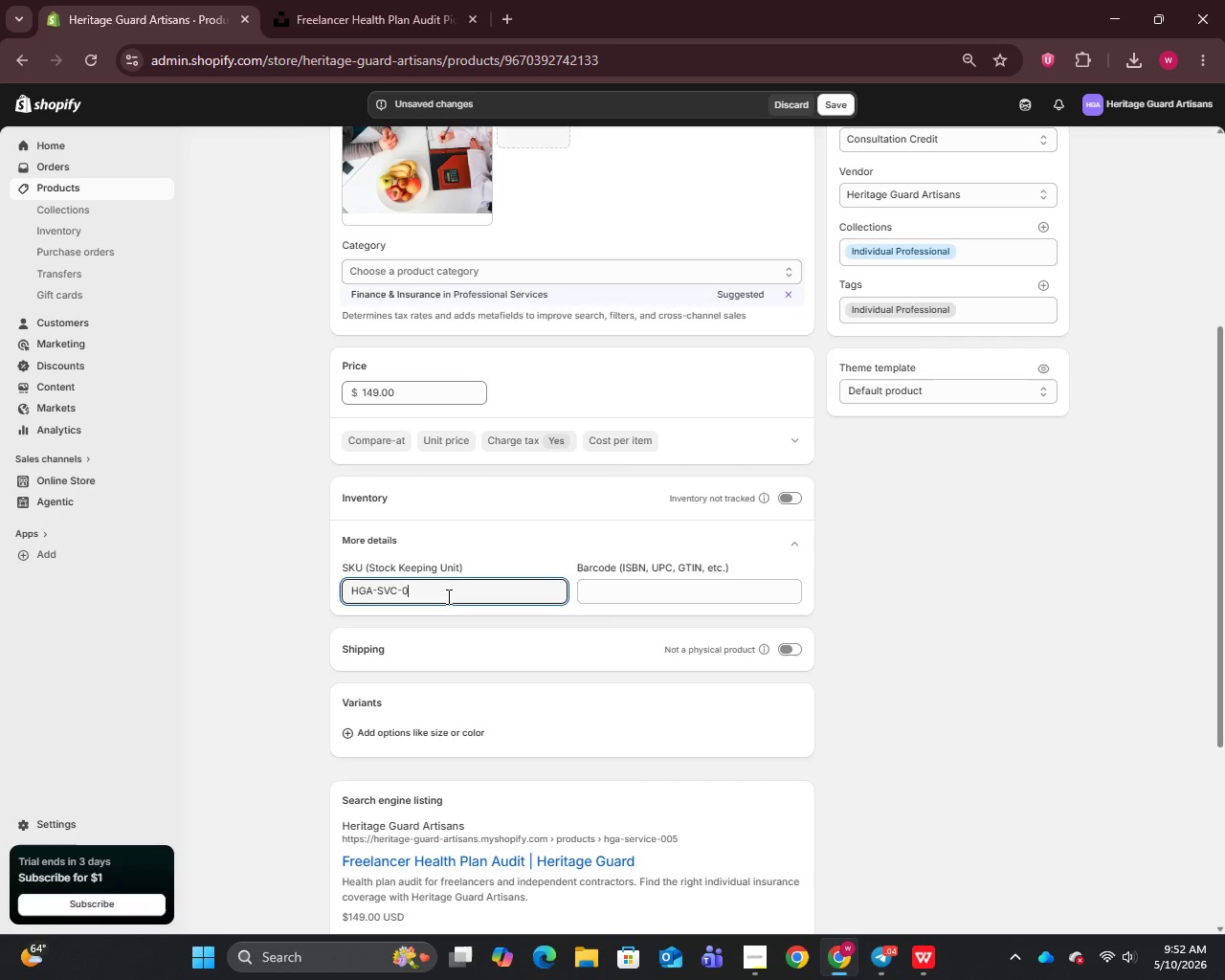 
key(Control+Z)
 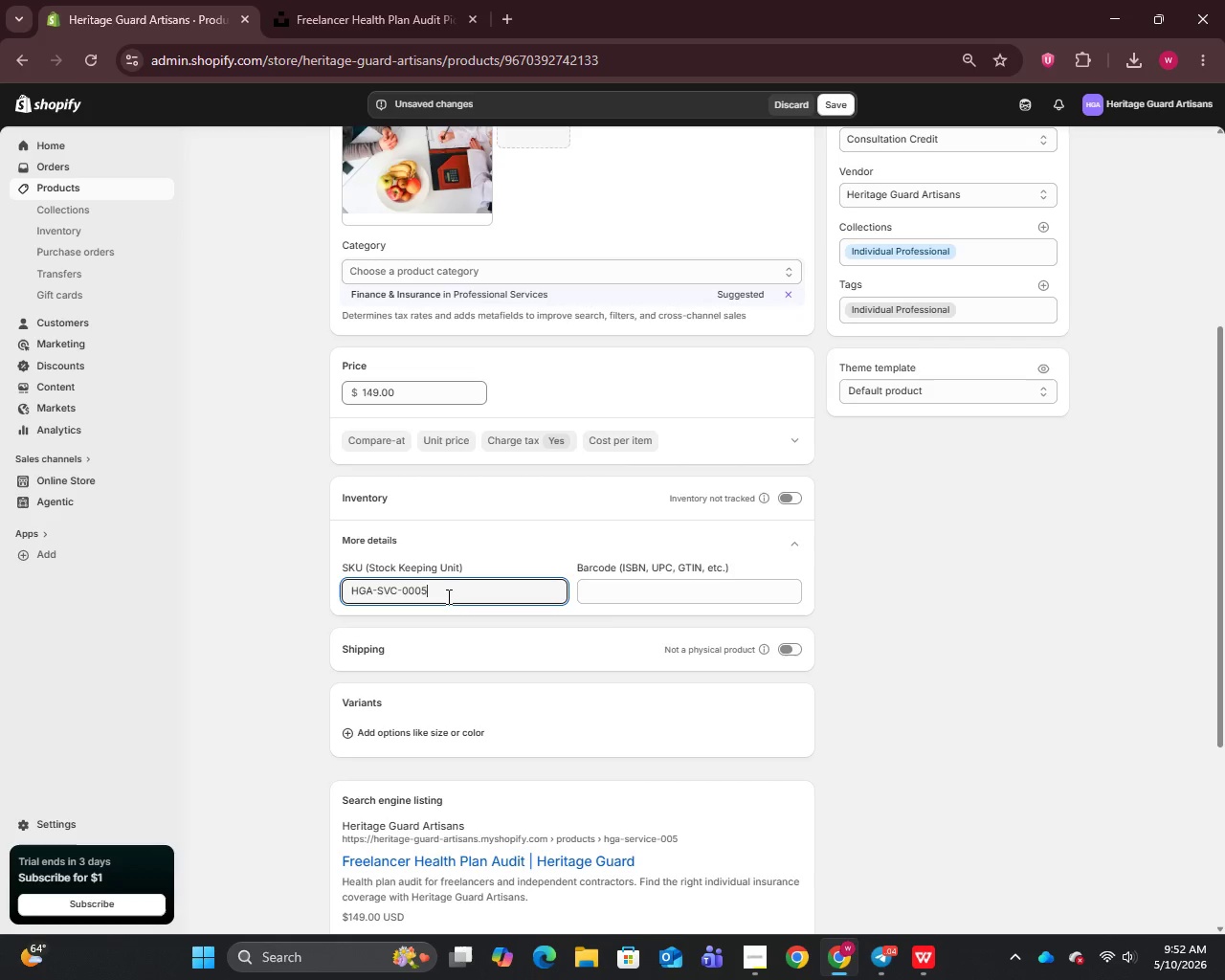 
key(Backspace)
 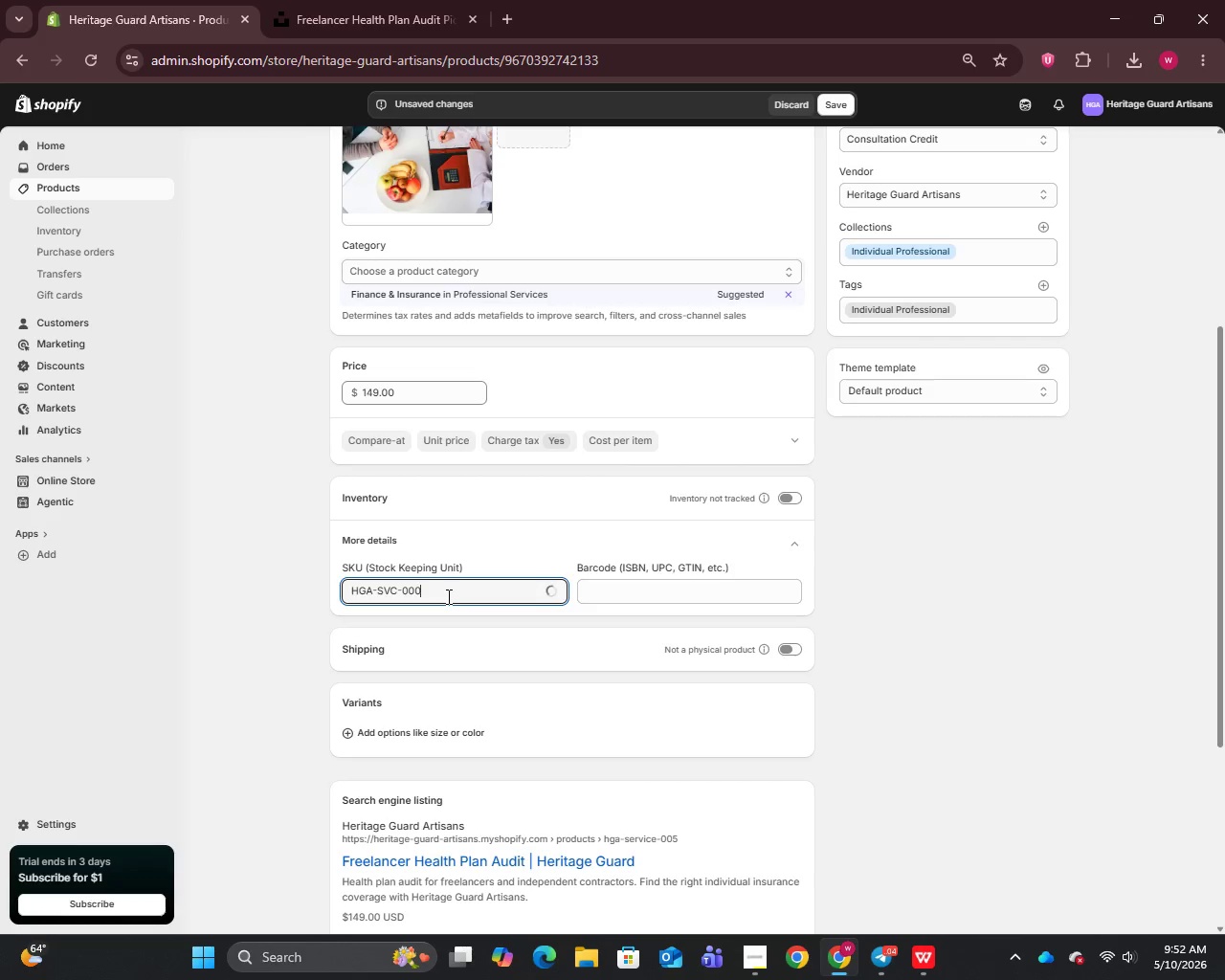 
key(5)
 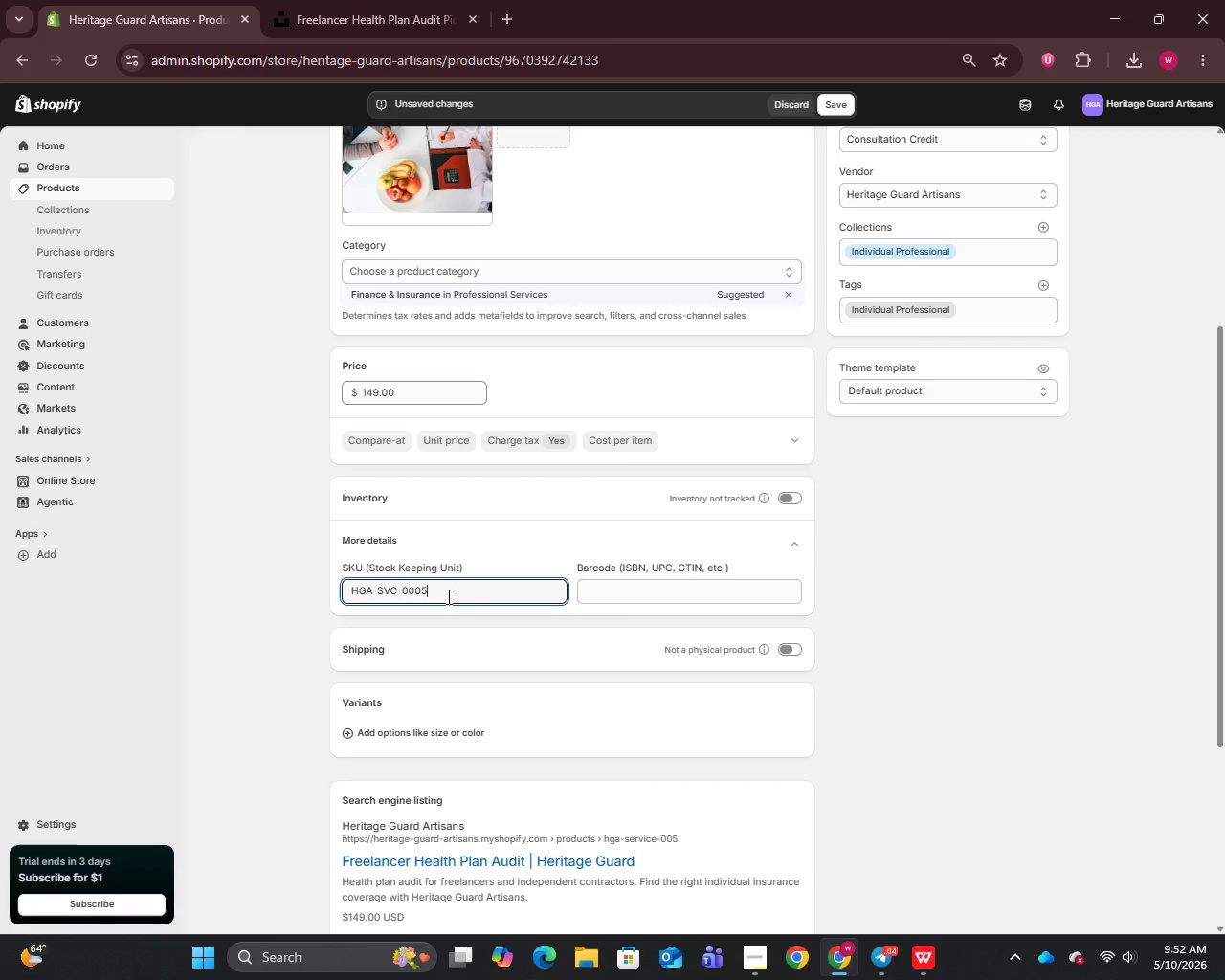 
wait(10.42)
 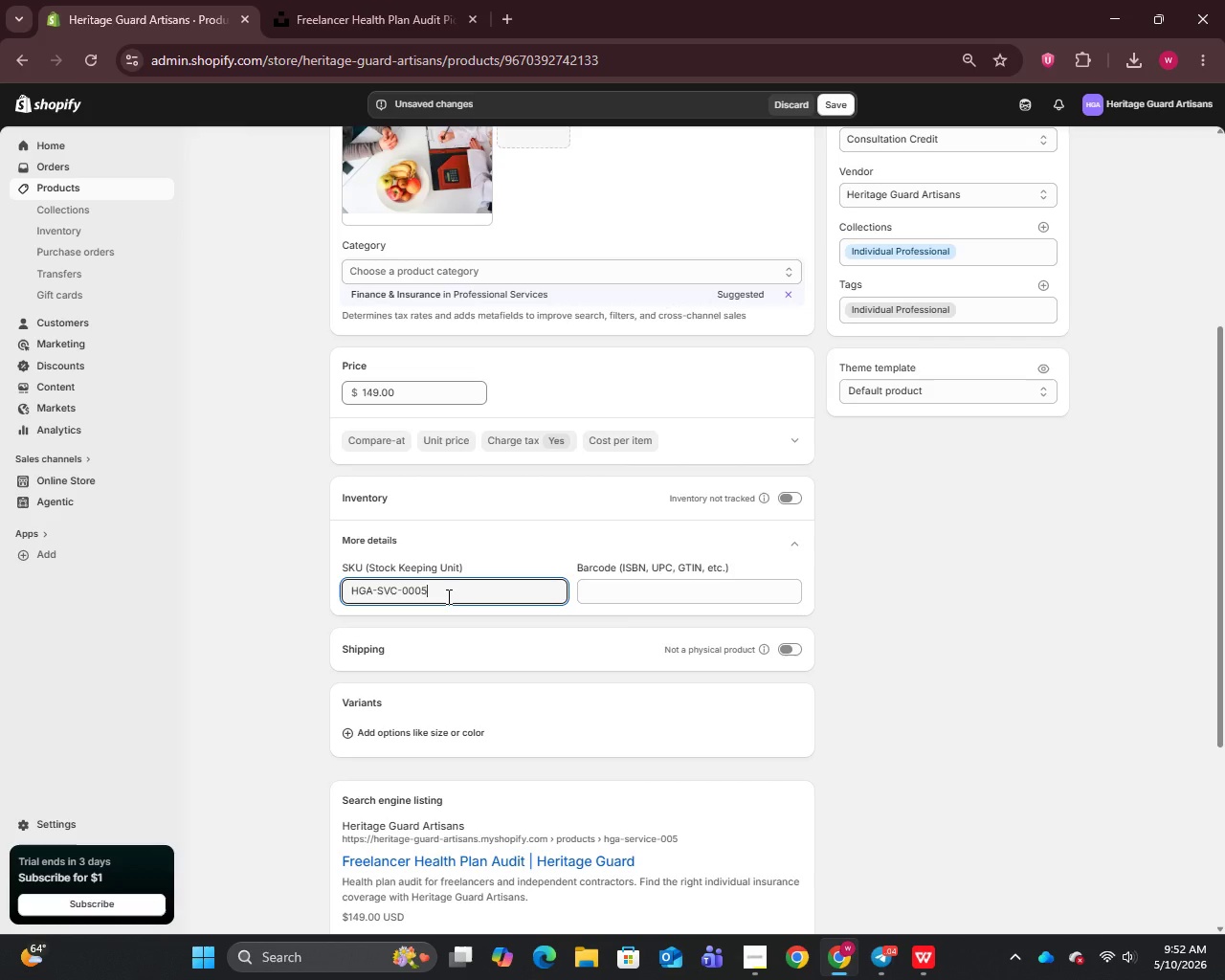 
scroll: coordinate [675, 633], scroll_direction: up, amount: 9.0
 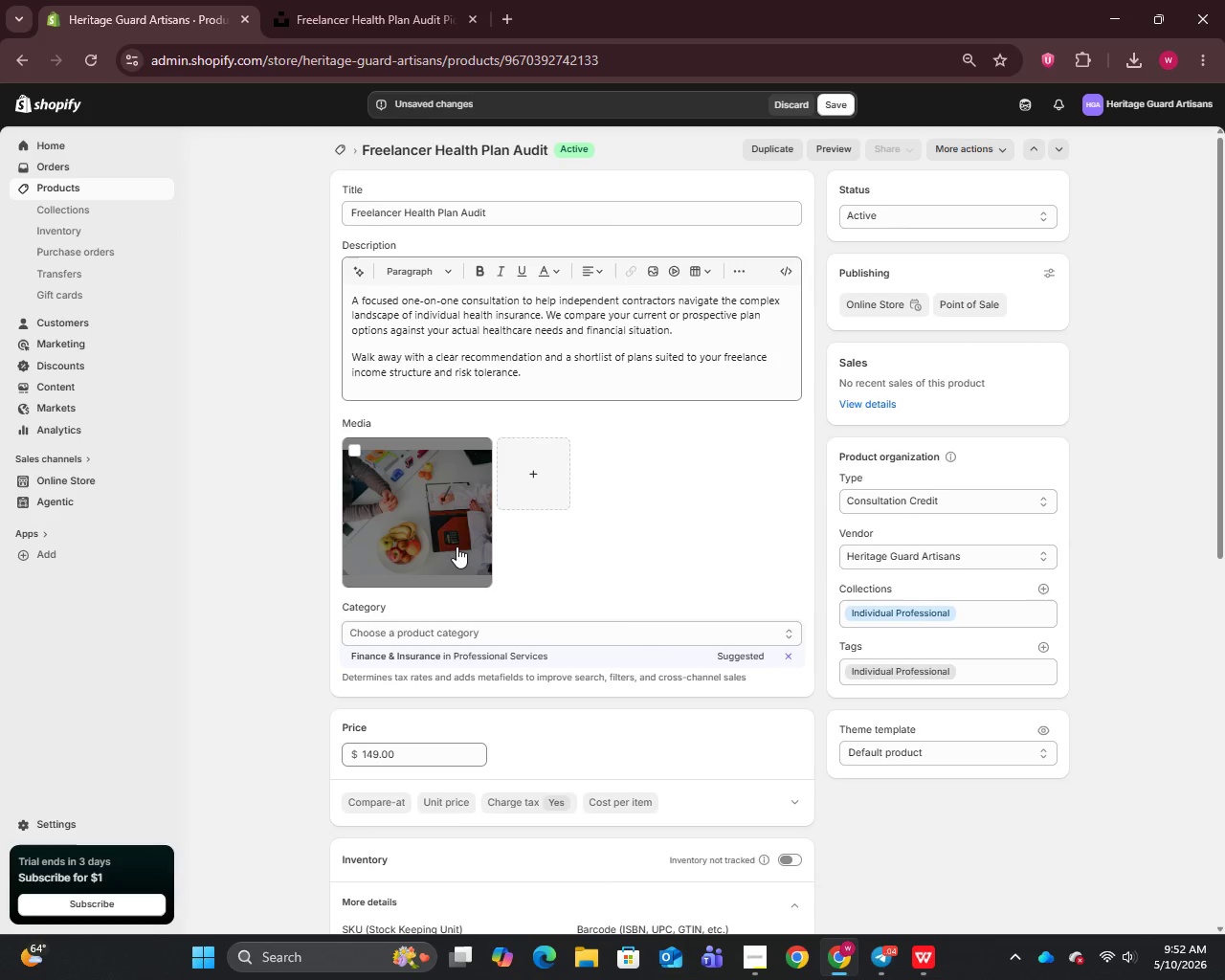 
left_click([456, 542])
 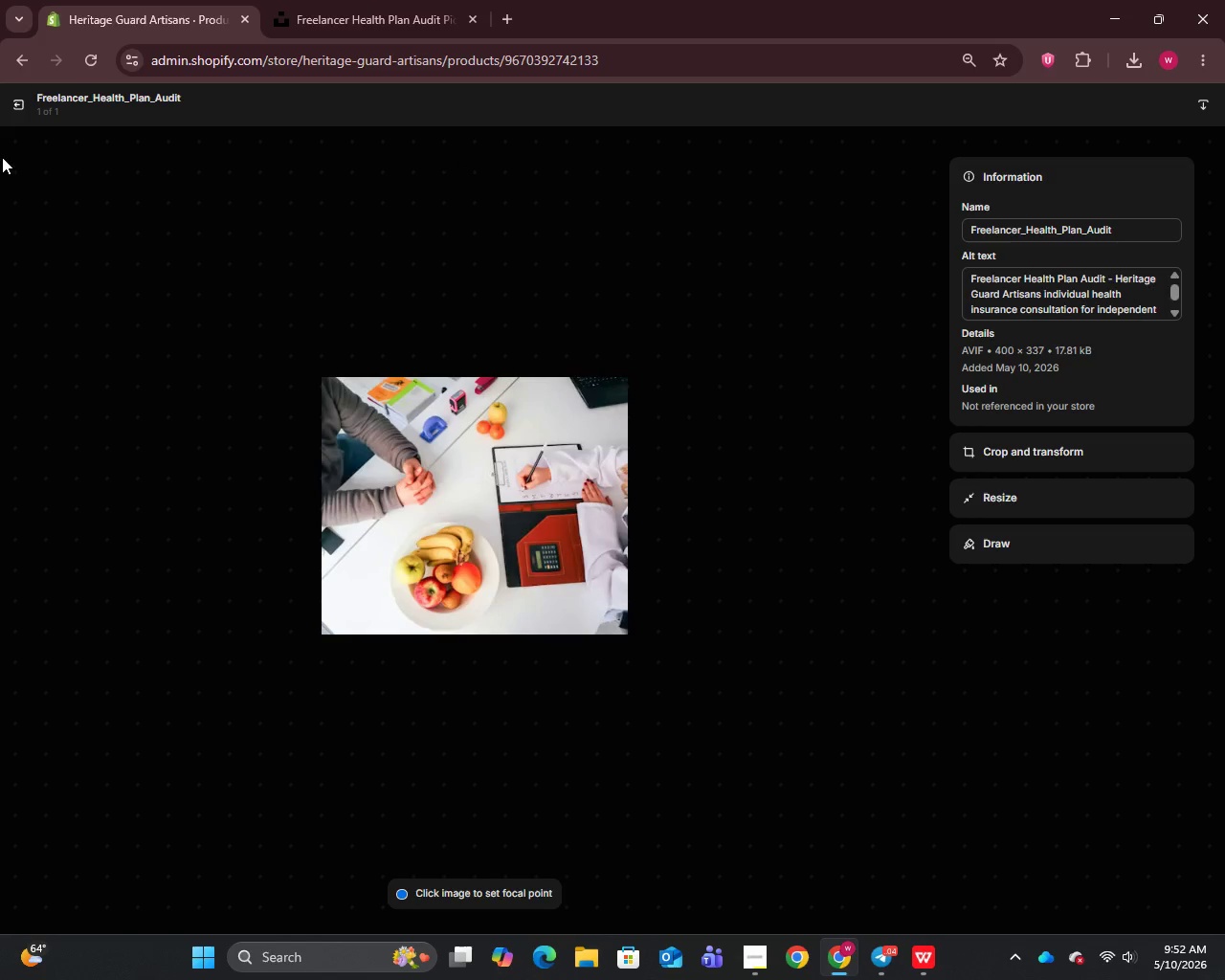 
left_click([11, 103])
 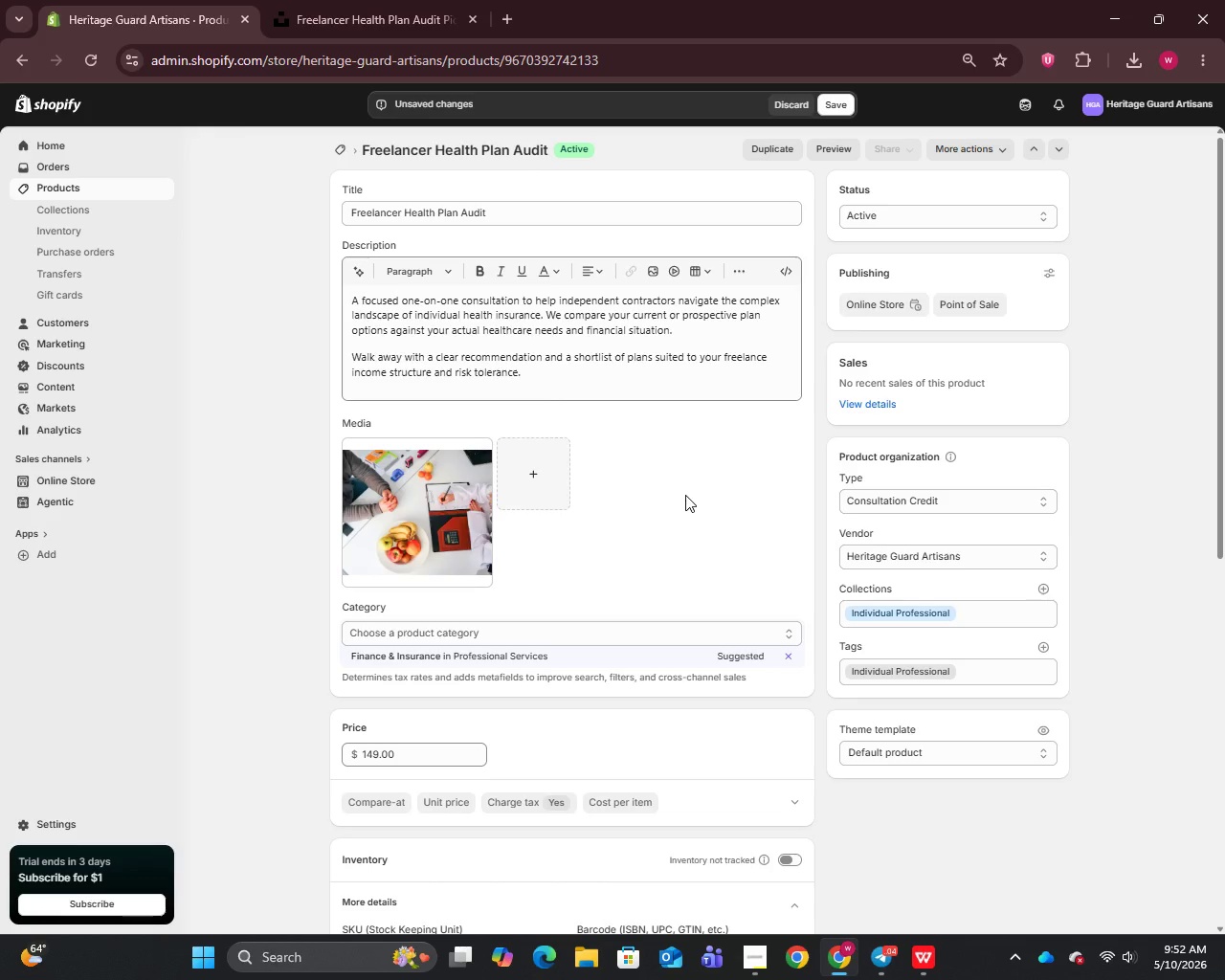 
scroll: coordinate [687, 499], scroll_direction: down, amount: 14.0
 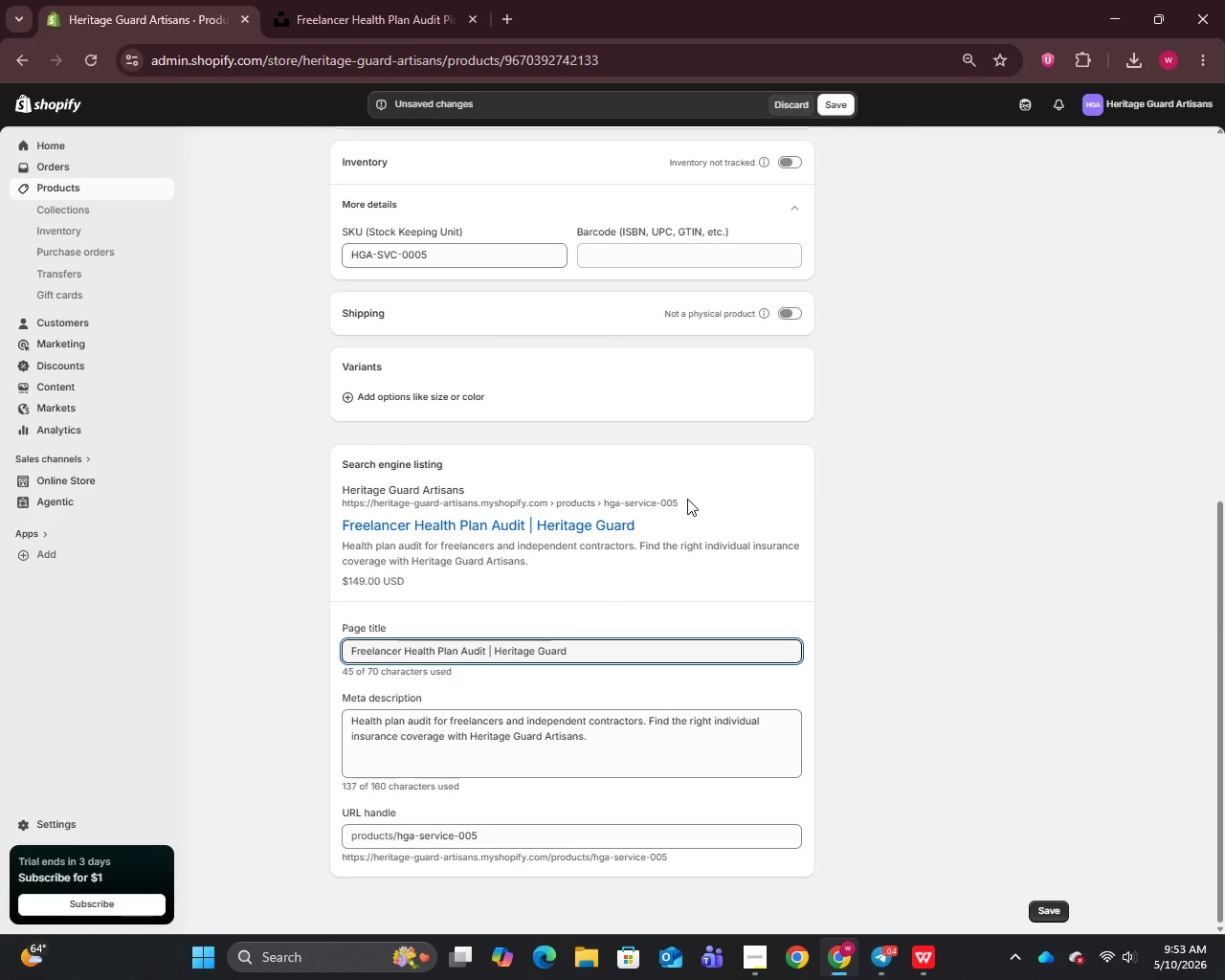 
wait(5.29)
 